 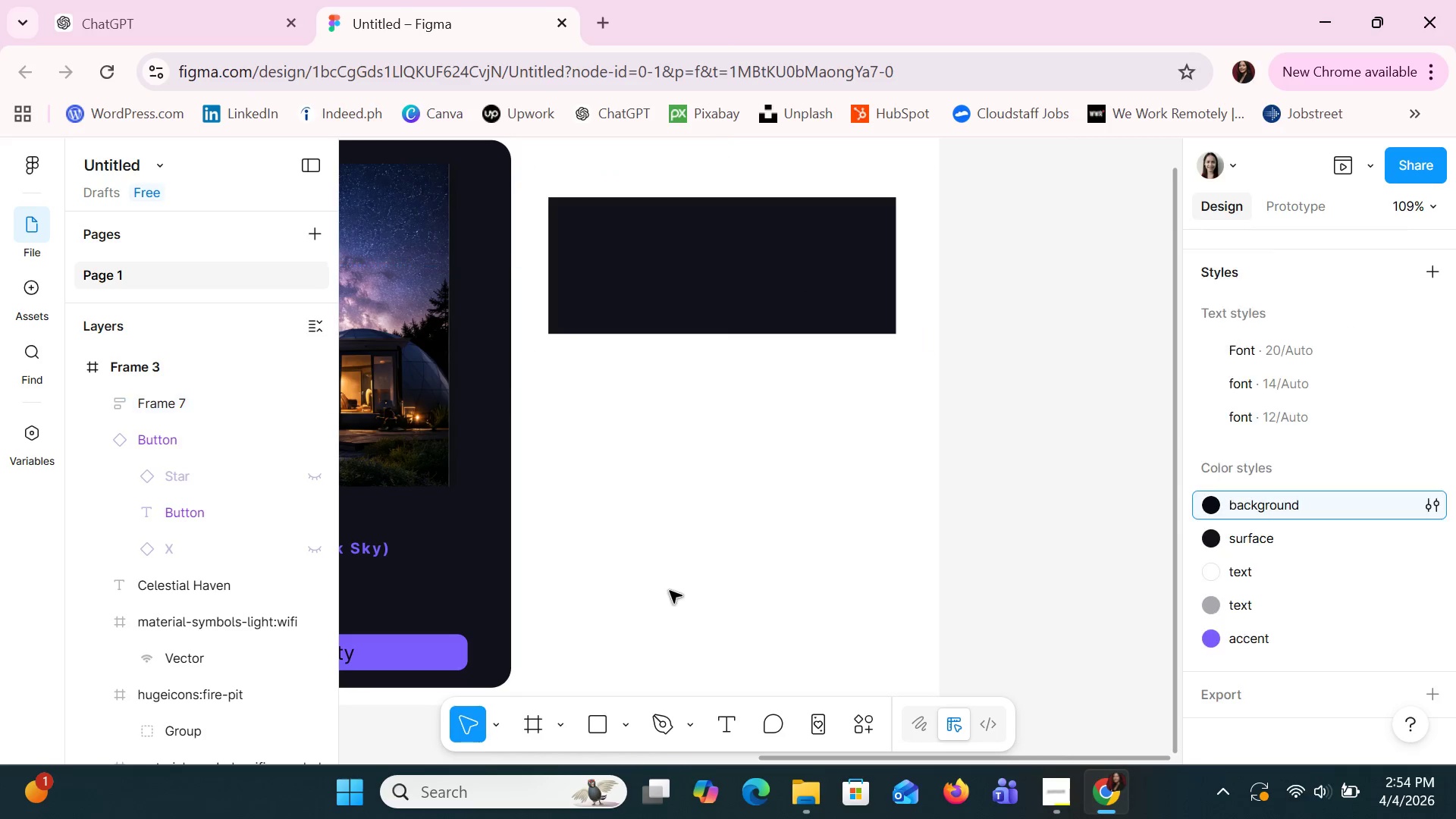 
left_click([598, 730])
 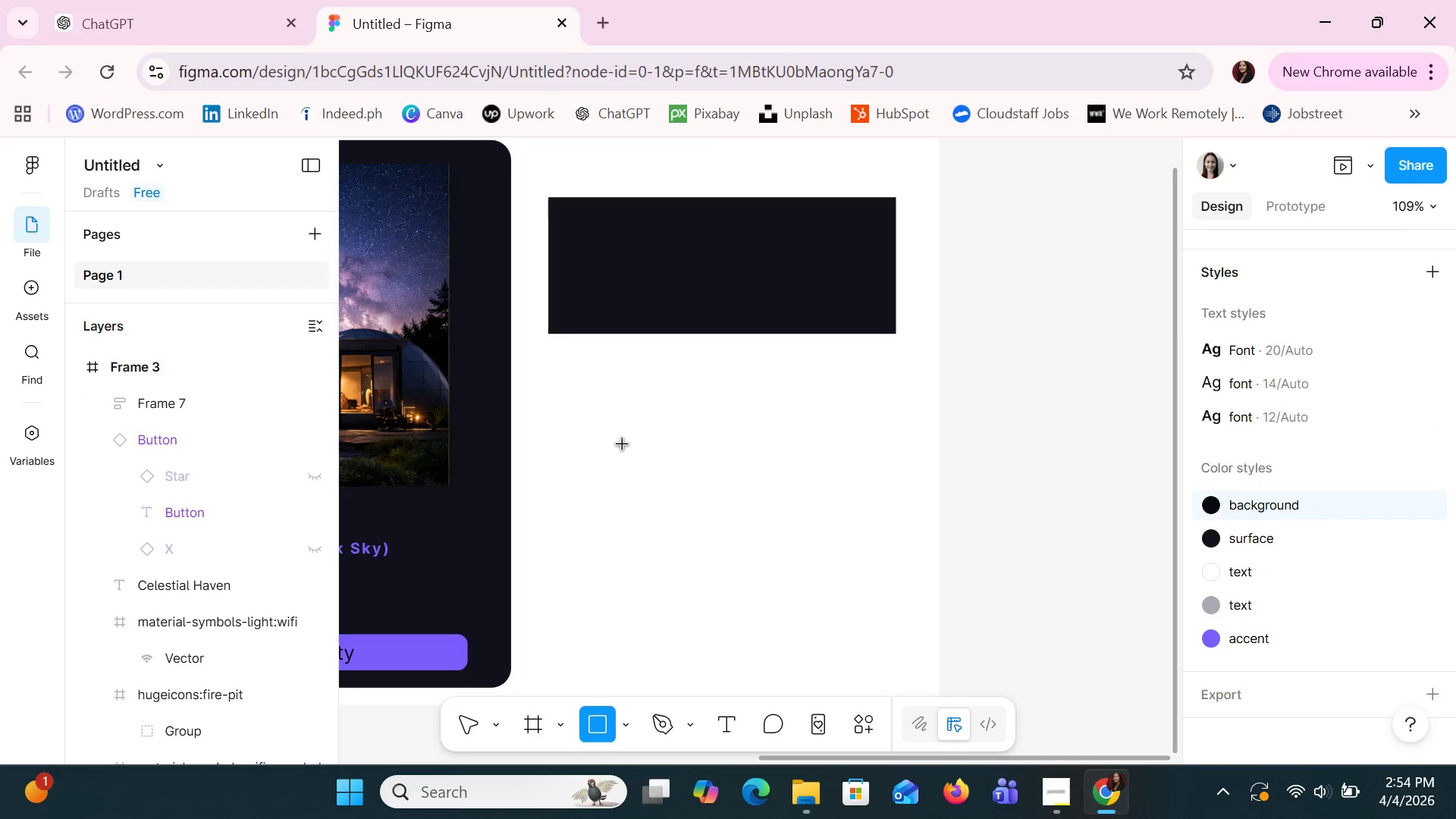 
left_click_drag(start_coordinate=[623, 444], to_coordinate=[717, 548])
 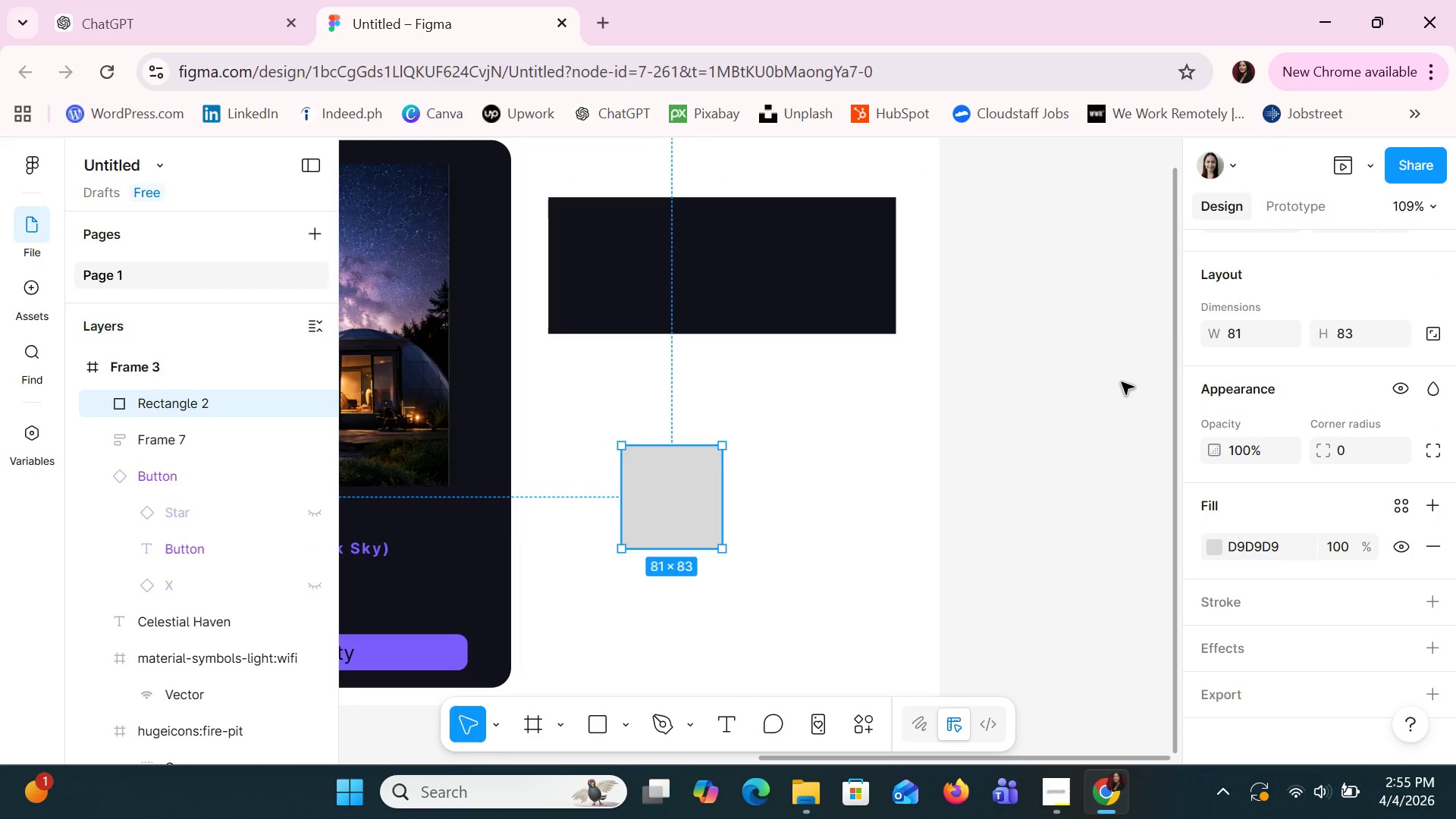 
left_click([1225, 346])
 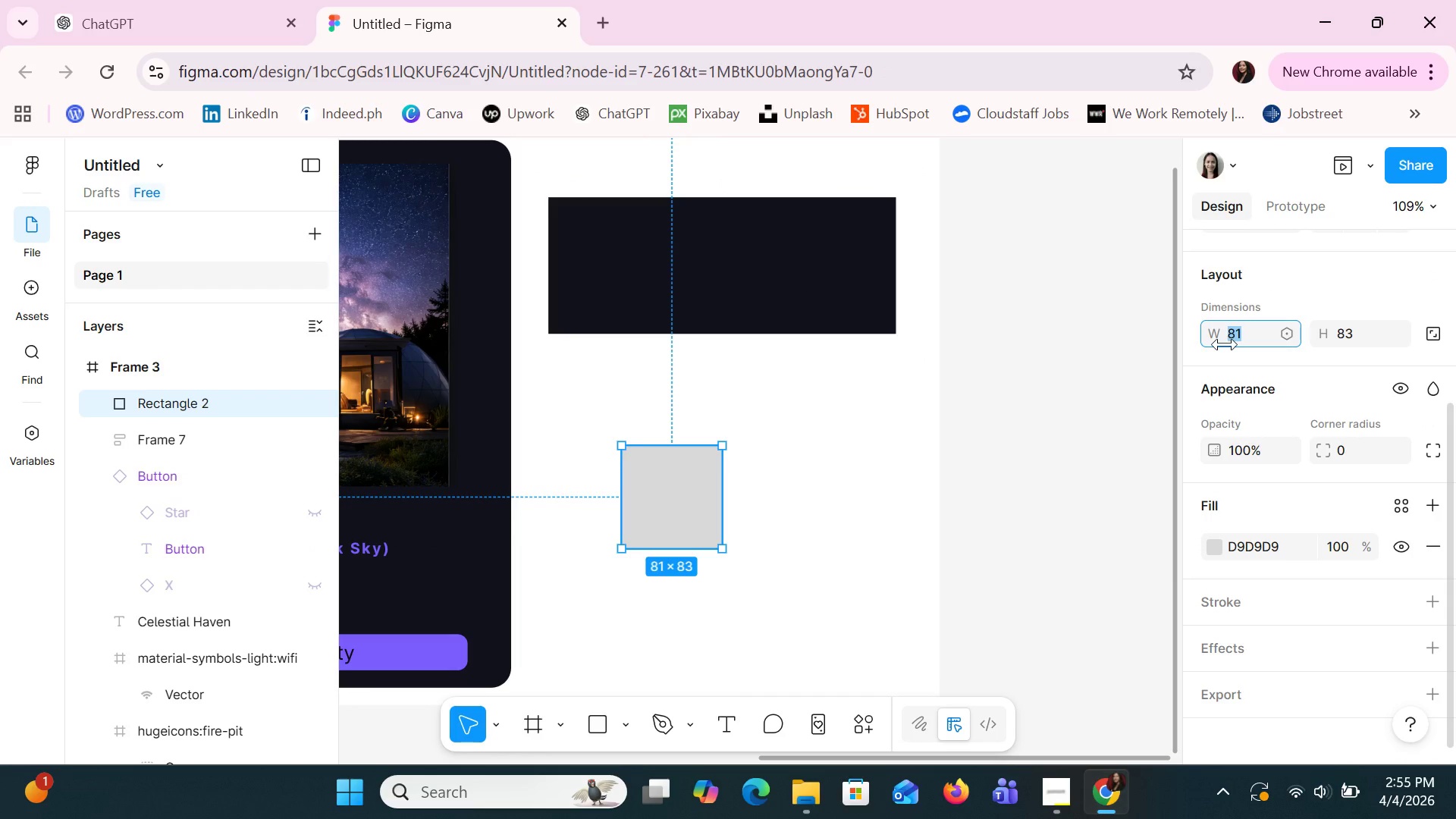 
type(64)
 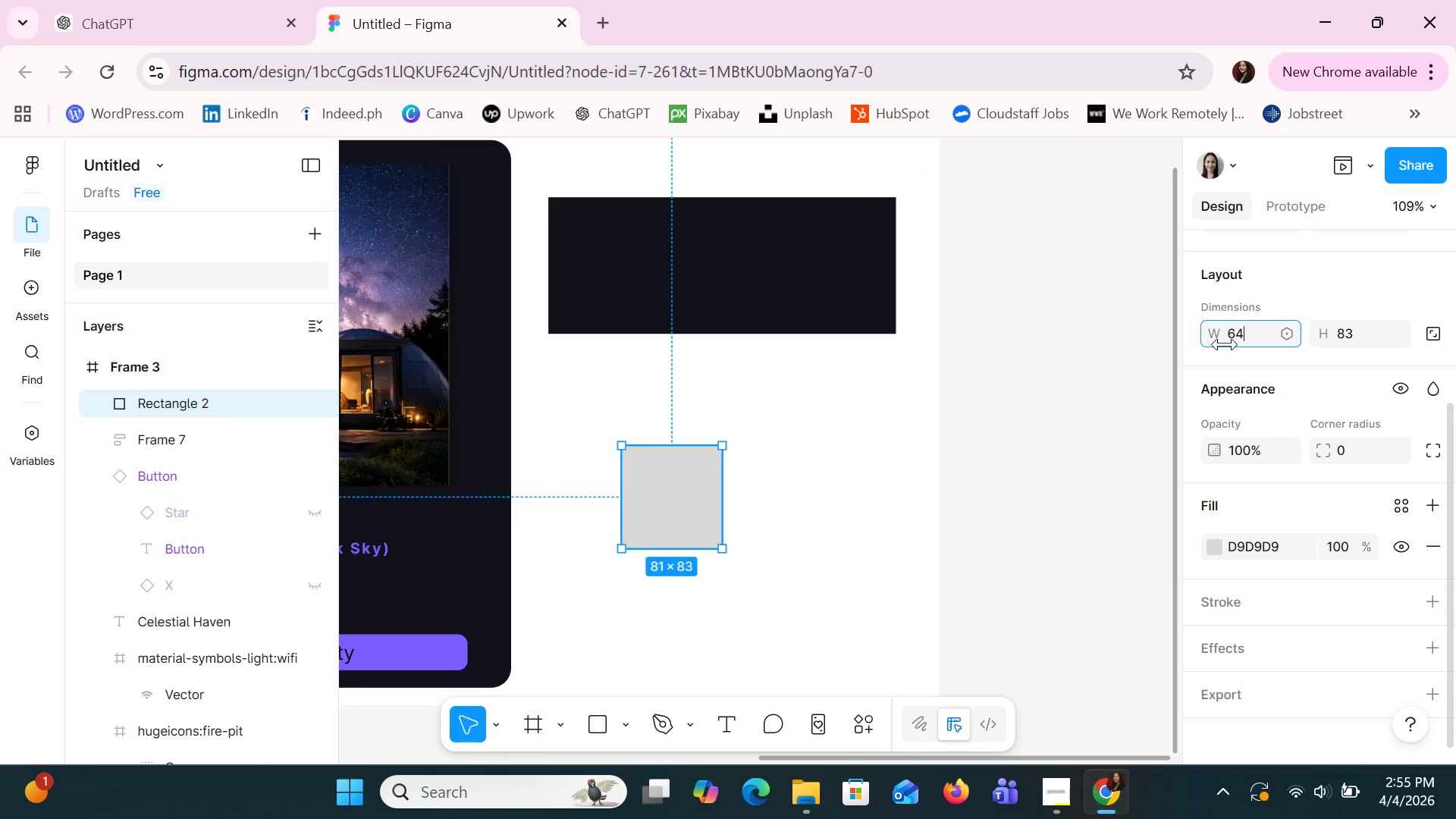 
key(Enter)
 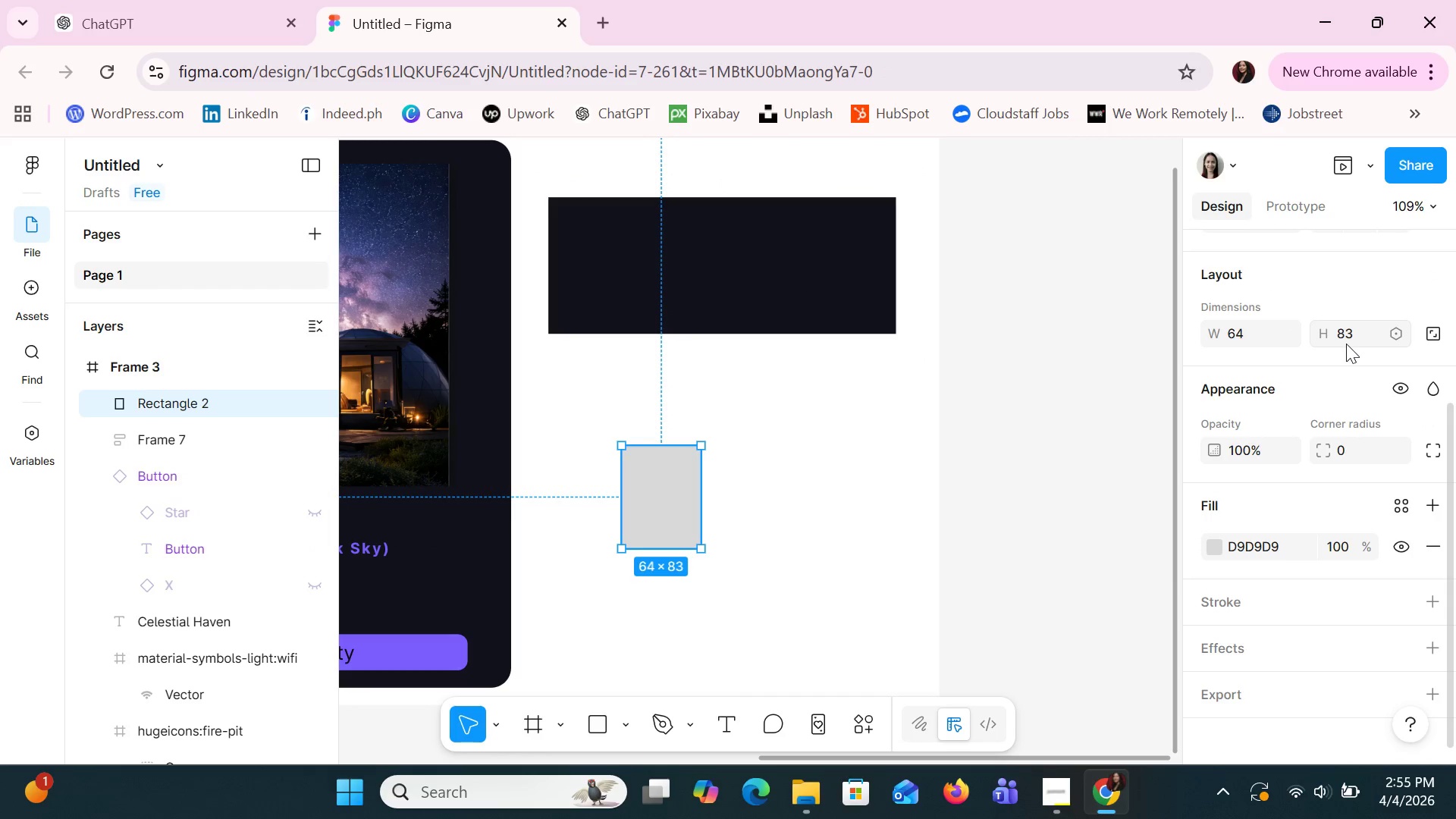 
left_click([1346, 344])
 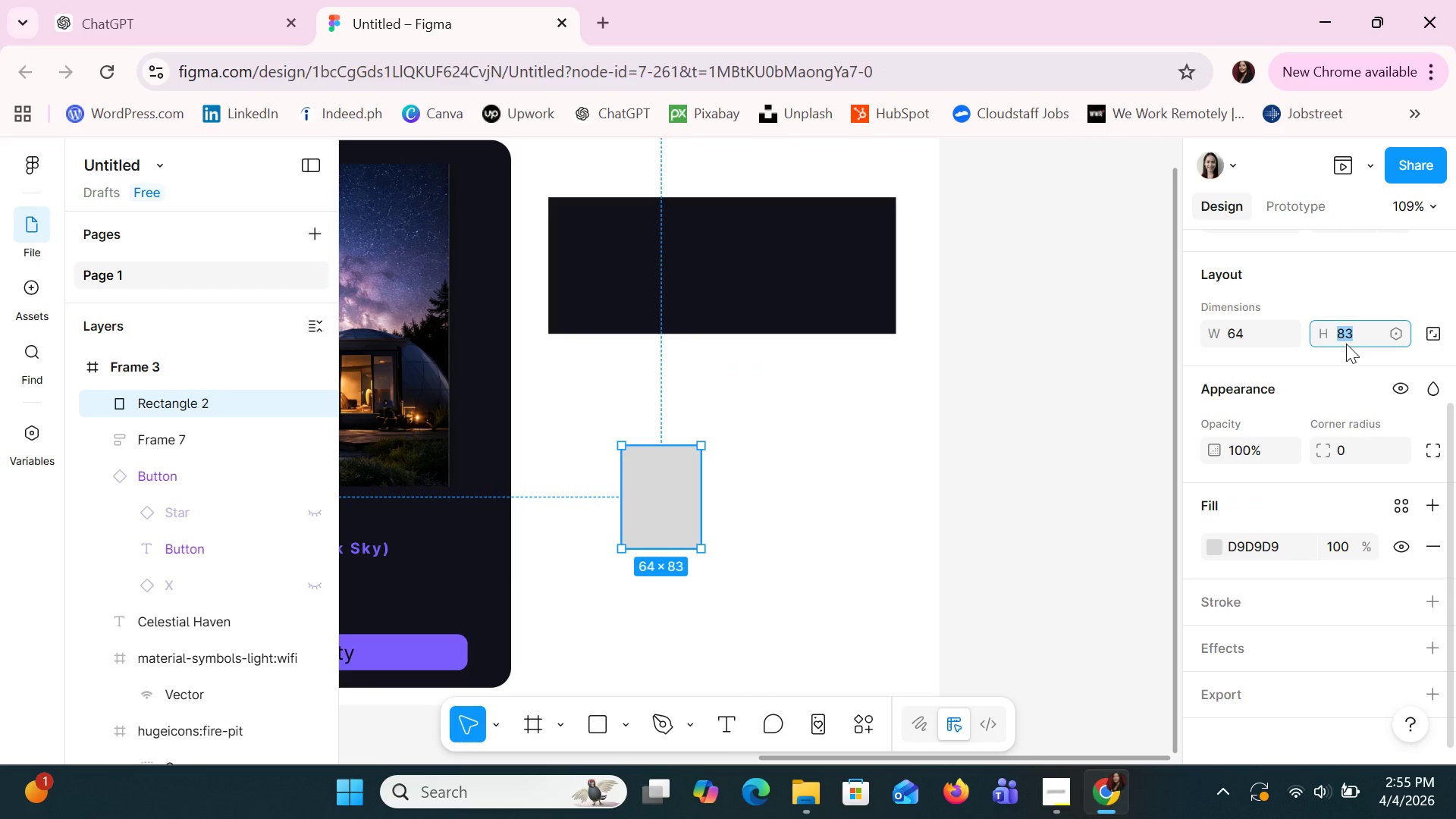 
type(64)
 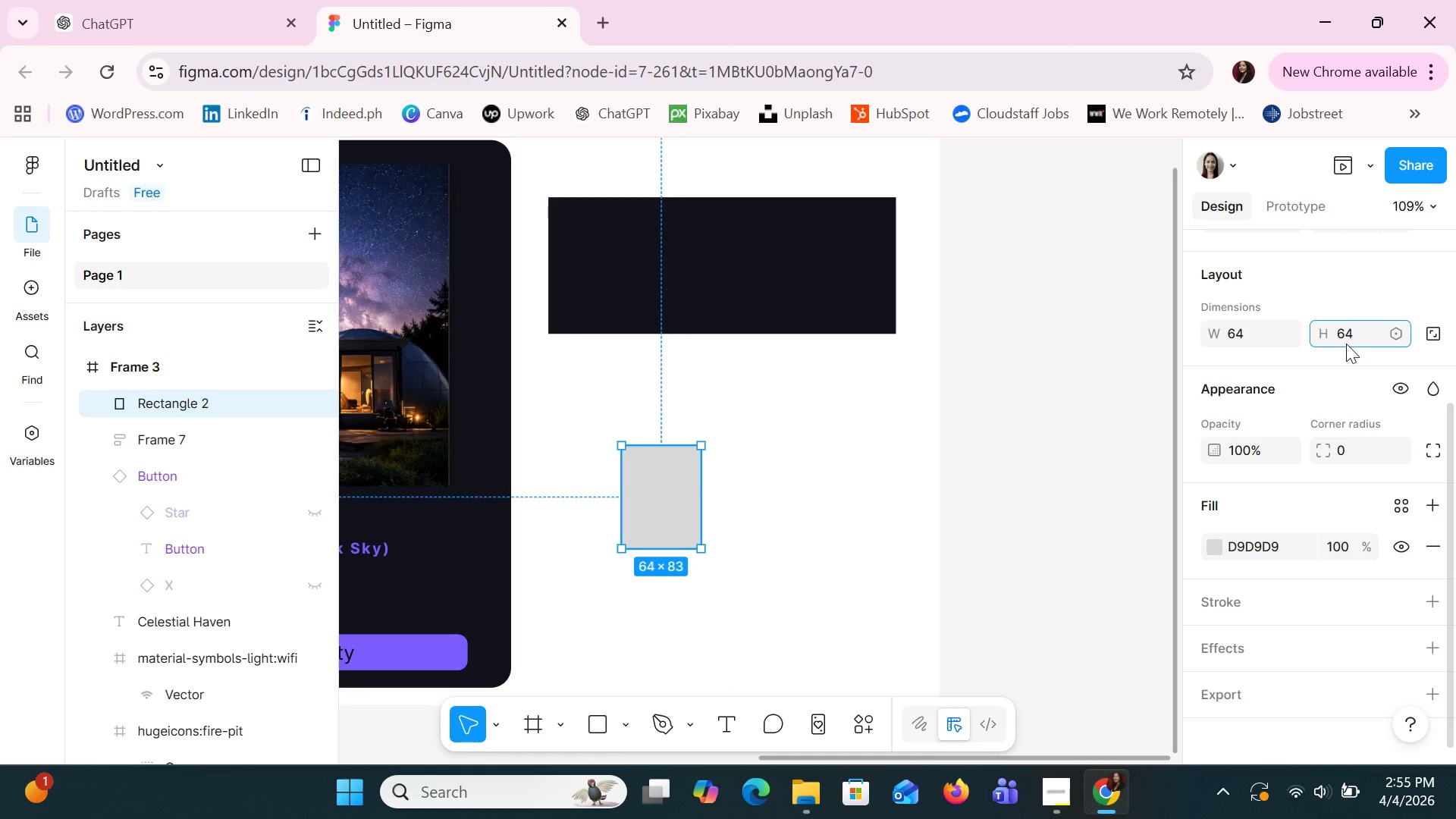 
key(Enter)
 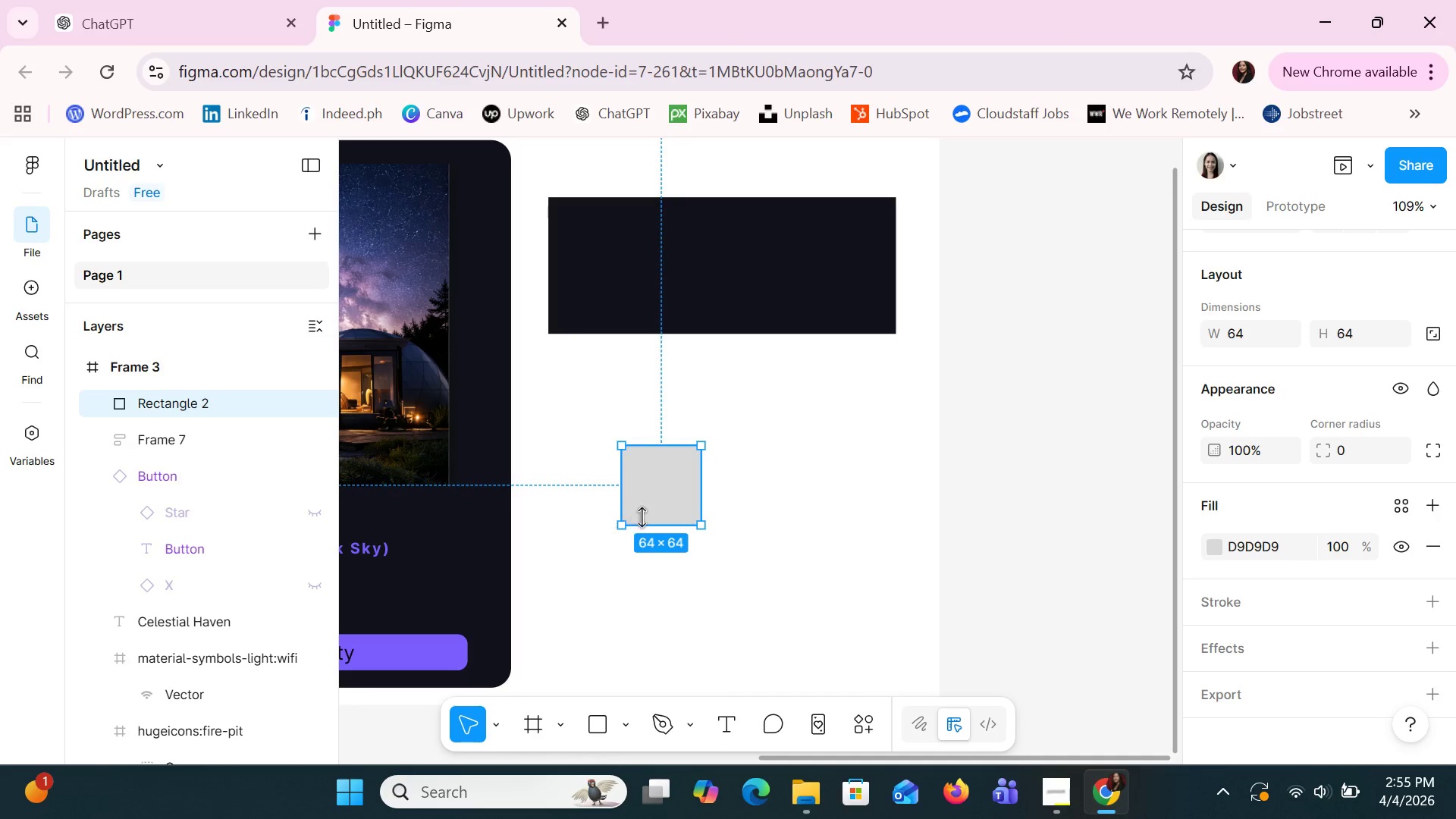 
left_click_drag(start_coordinate=[647, 514], to_coordinate=[601, 287])
 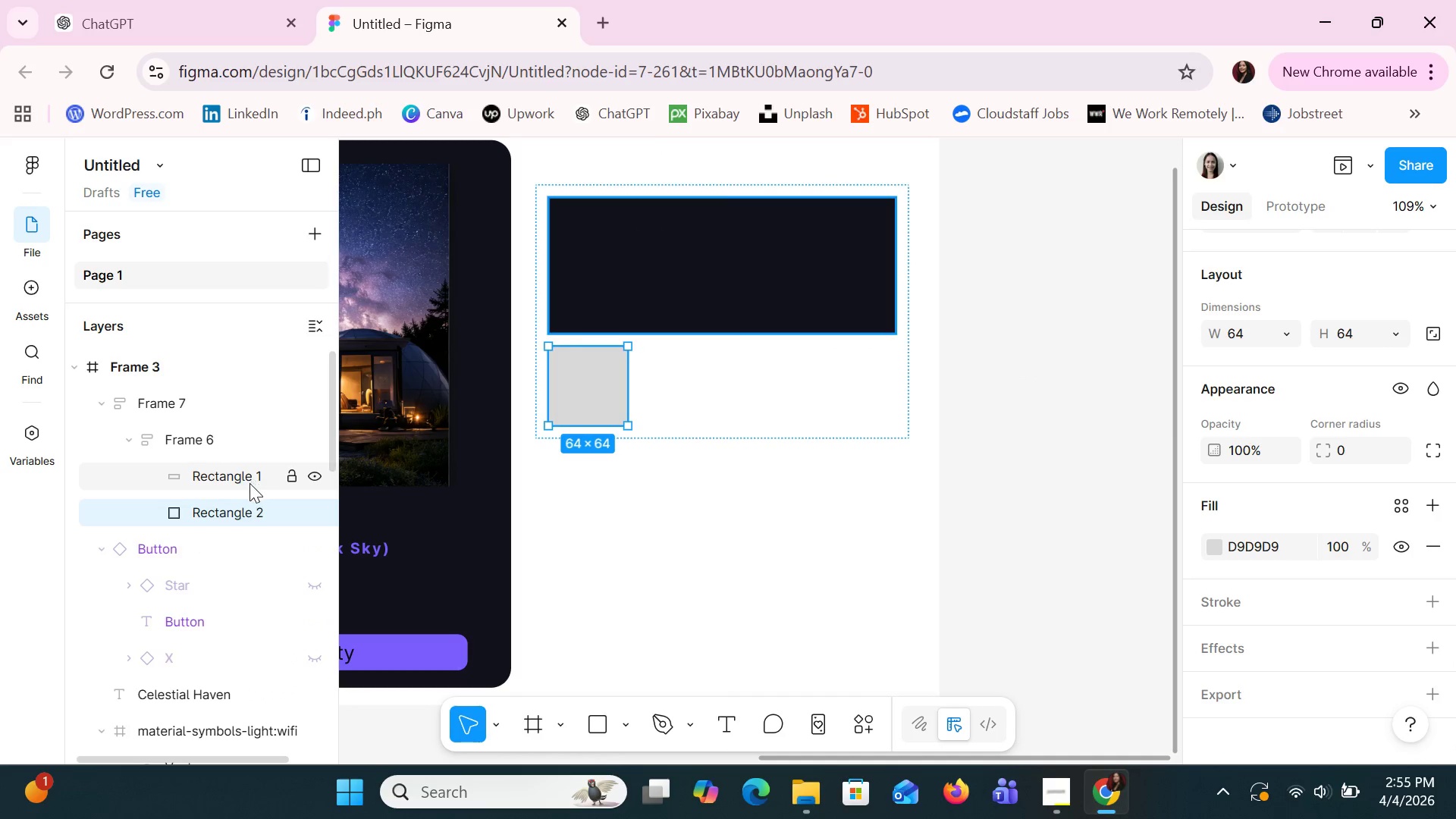 
left_click_drag(start_coordinate=[240, 513], to_coordinate=[182, 356])
 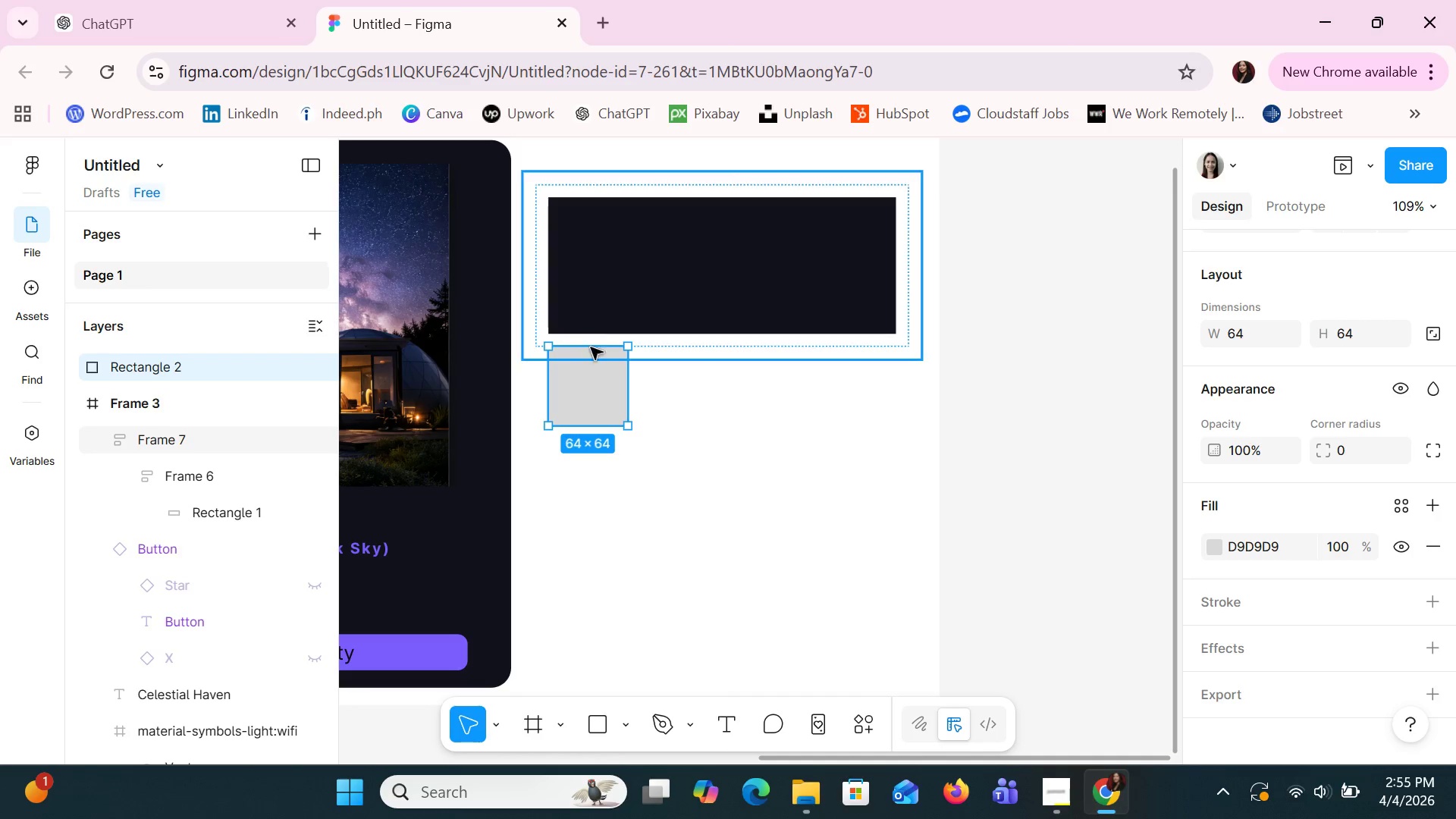 
left_click_drag(start_coordinate=[576, 396], to_coordinate=[595, 263])
 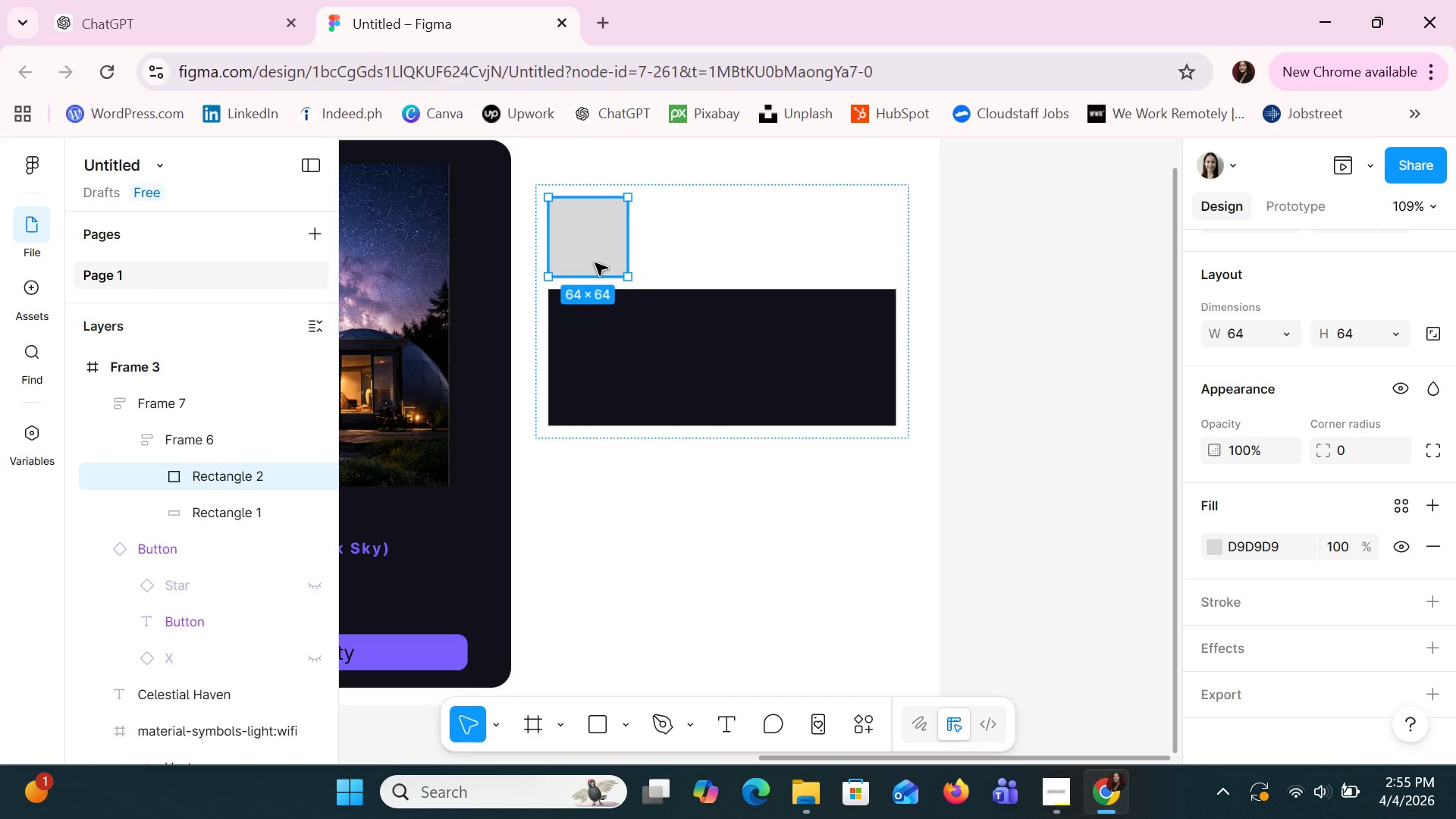 
left_click([595, 263])
 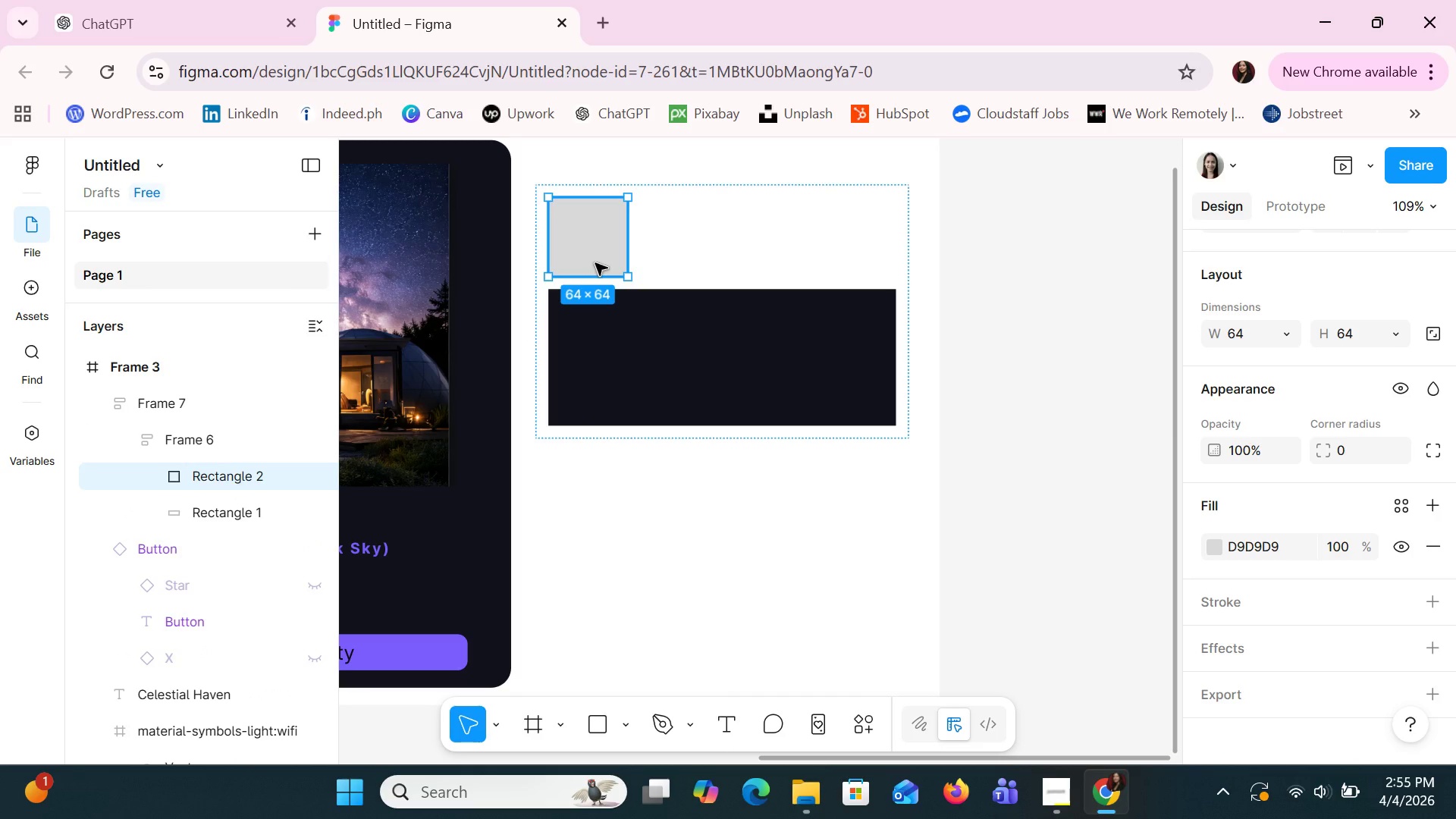 
left_click([595, 263])
 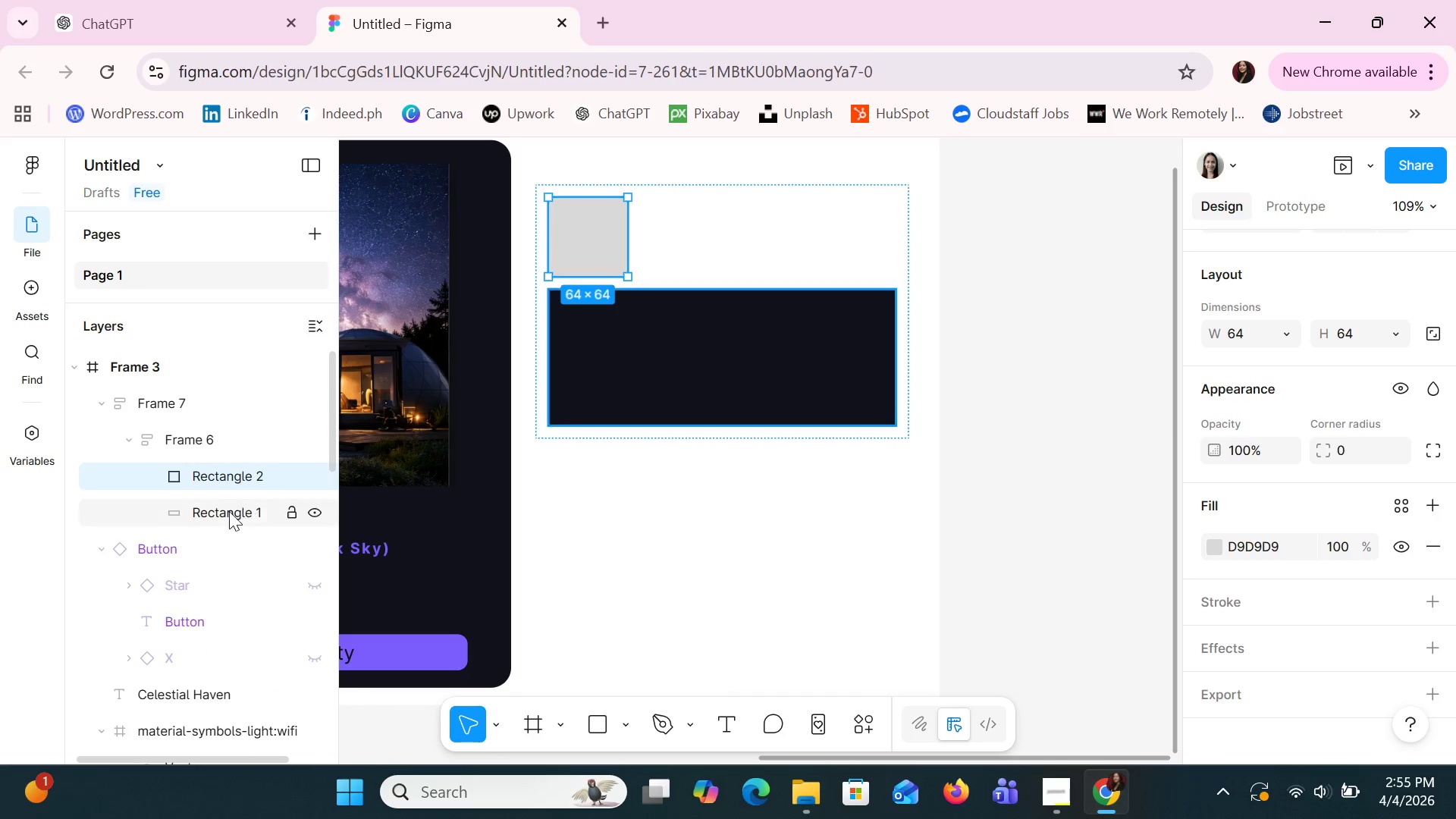 
left_click([223, 518])
 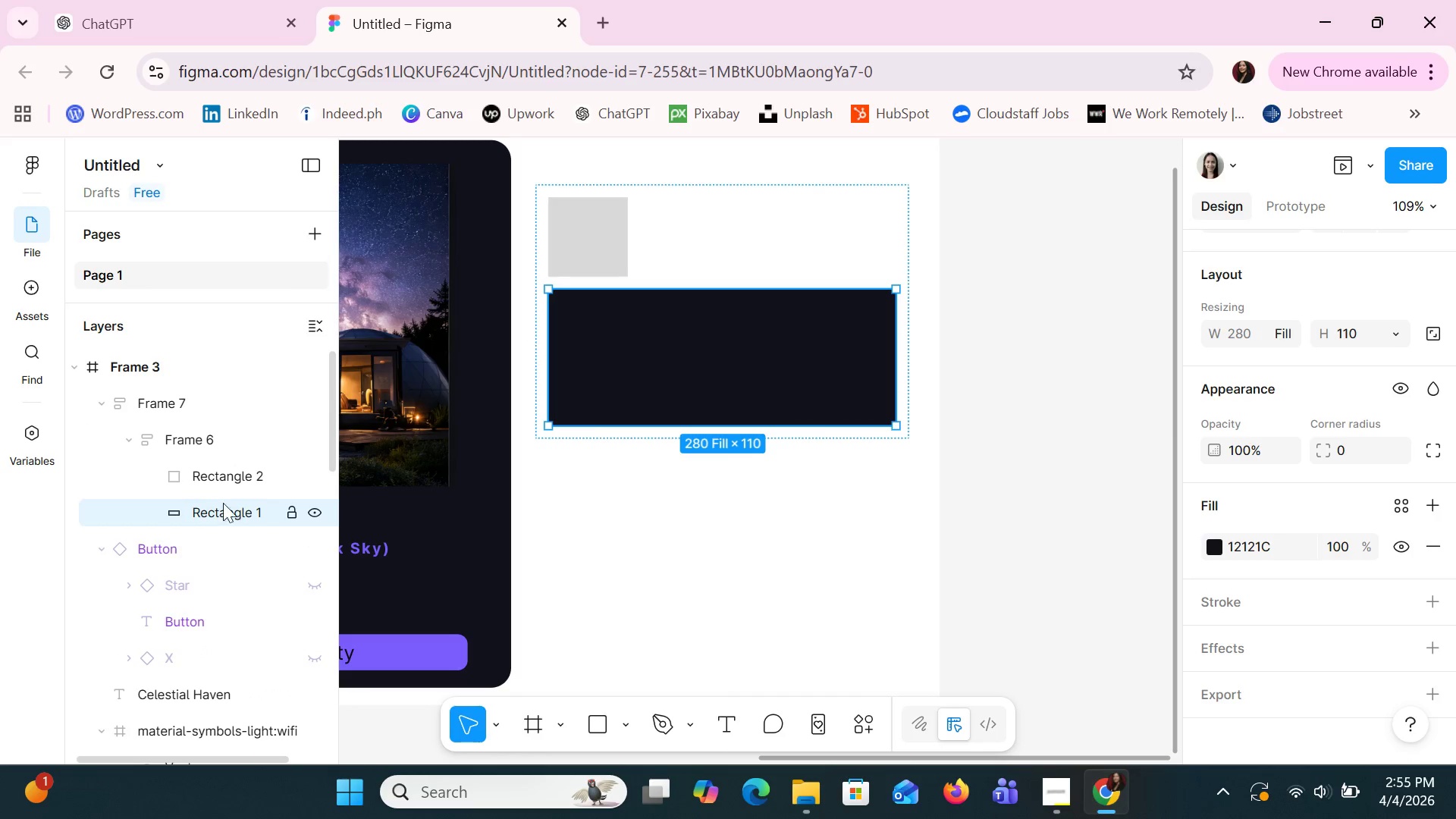 
left_click([224, 497])
 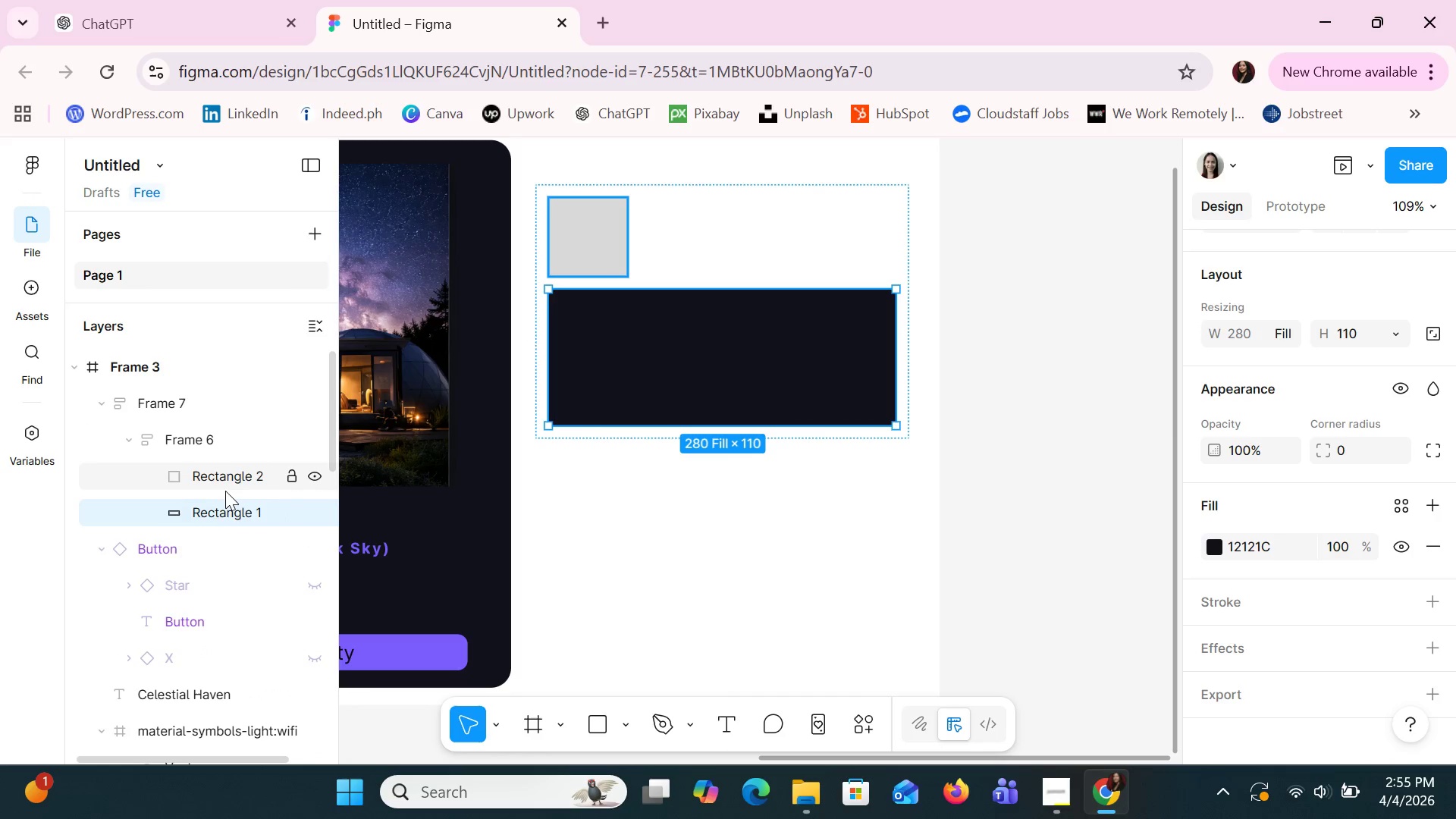 
left_click([225, 482])
 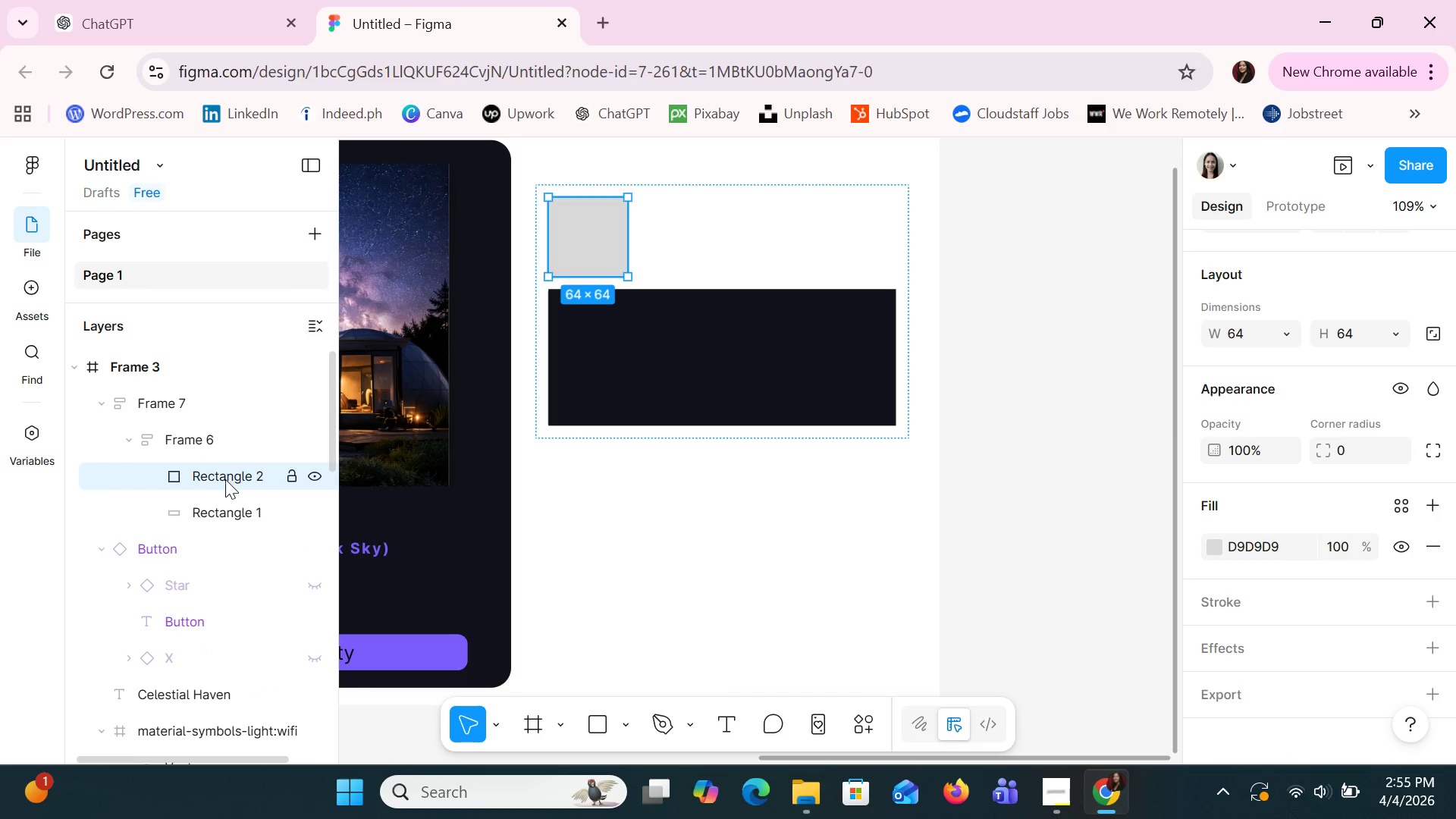 
left_click_drag(start_coordinate=[225, 478], to_coordinate=[202, 384])
 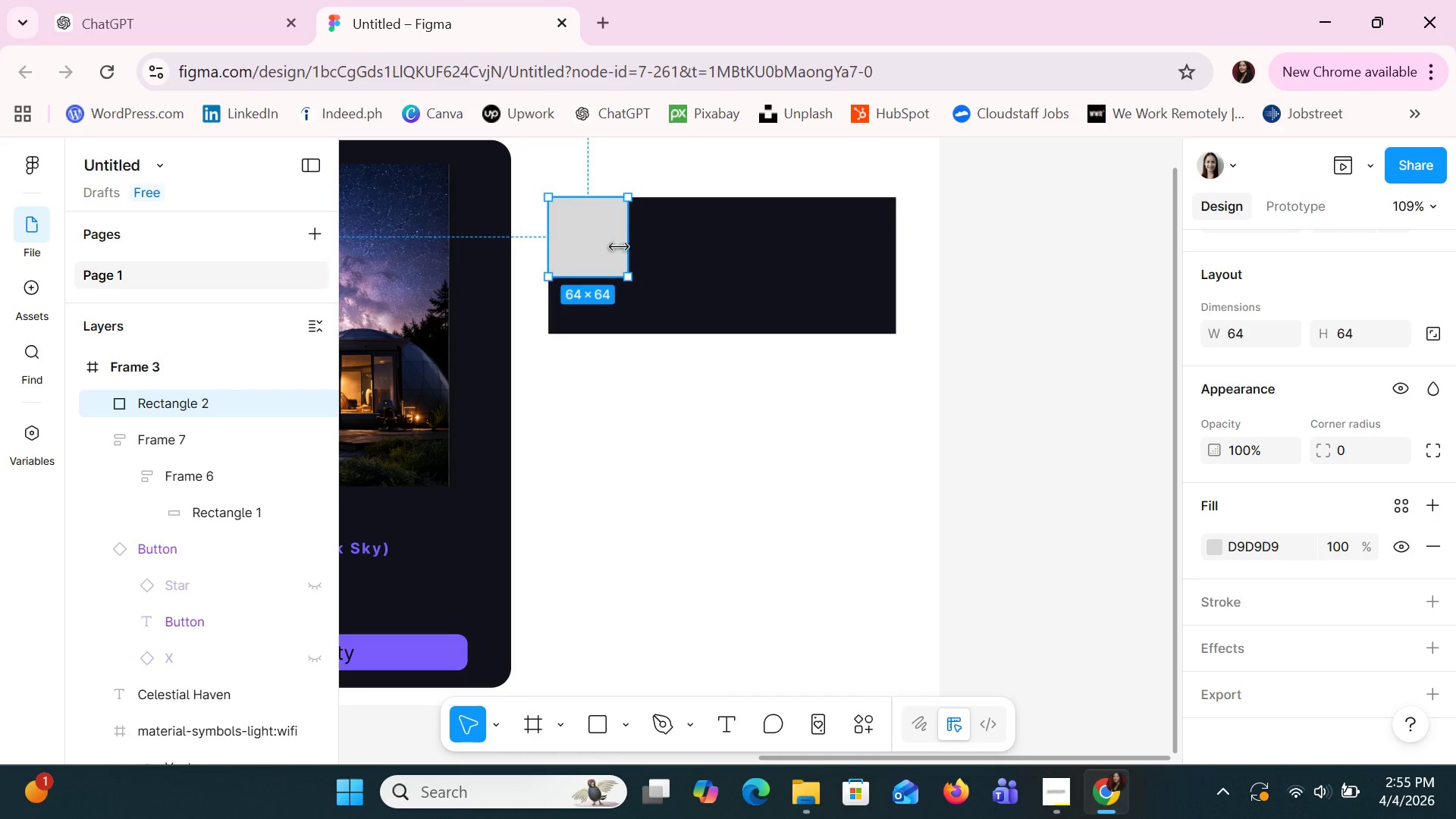 
left_click_drag(start_coordinate=[606, 242], to_coordinate=[617, 259])
 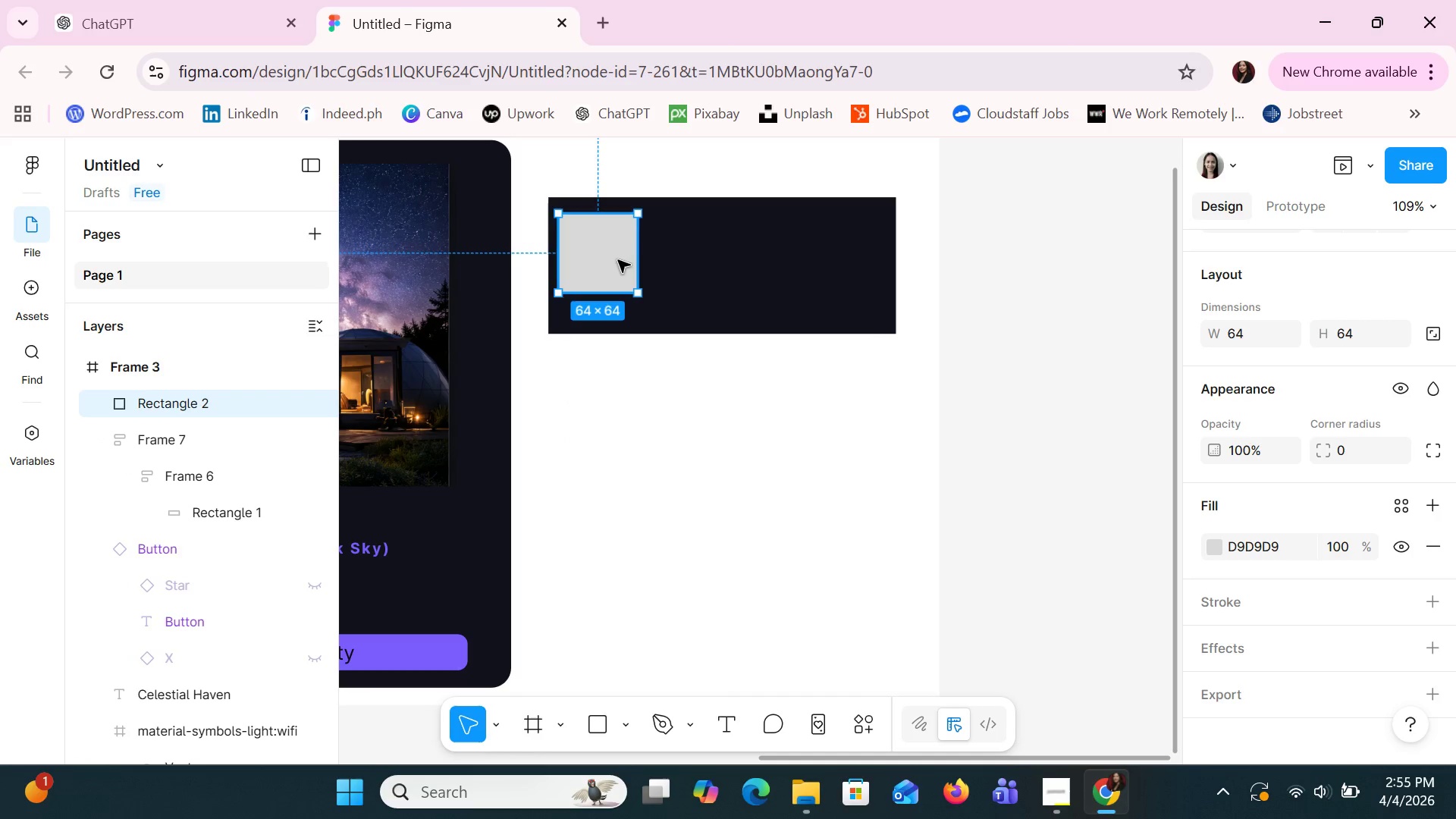 
left_click_drag(start_coordinate=[617, 259], to_coordinate=[623, 270])
 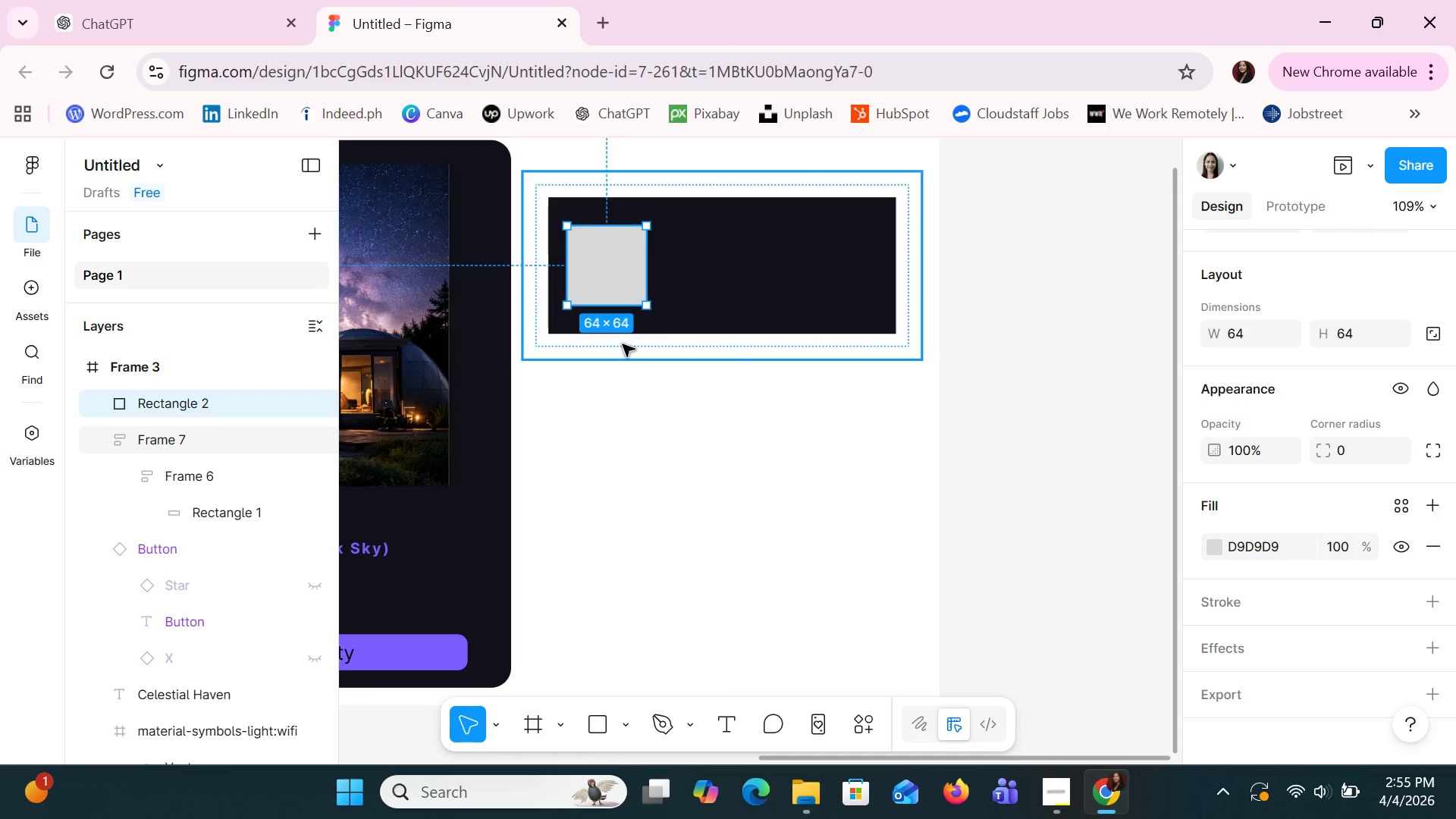 
wait(28.25)
 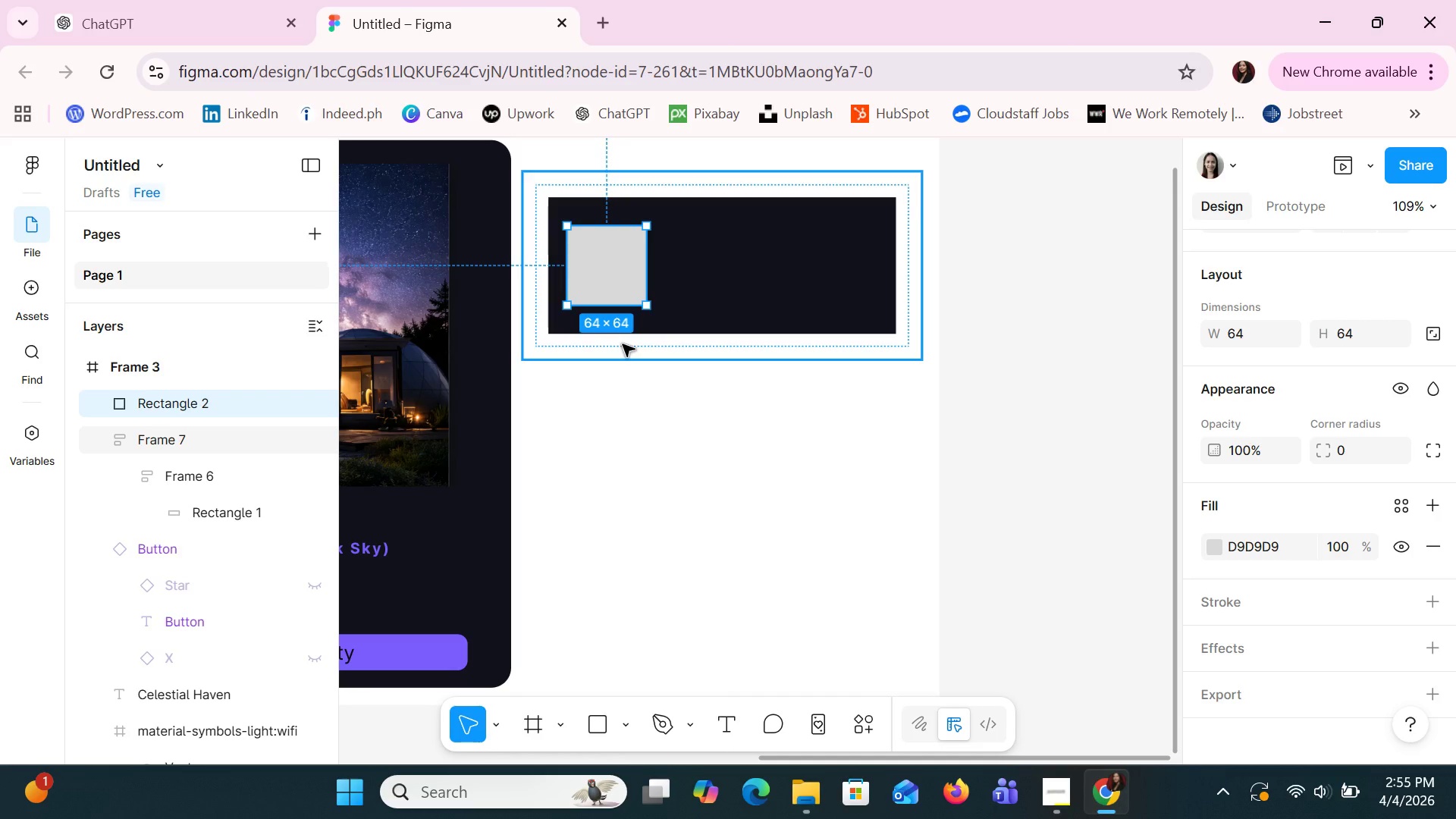 
left_click_drag(start_coordinate=[1332, 459], to_coordinate=[728, 450])
 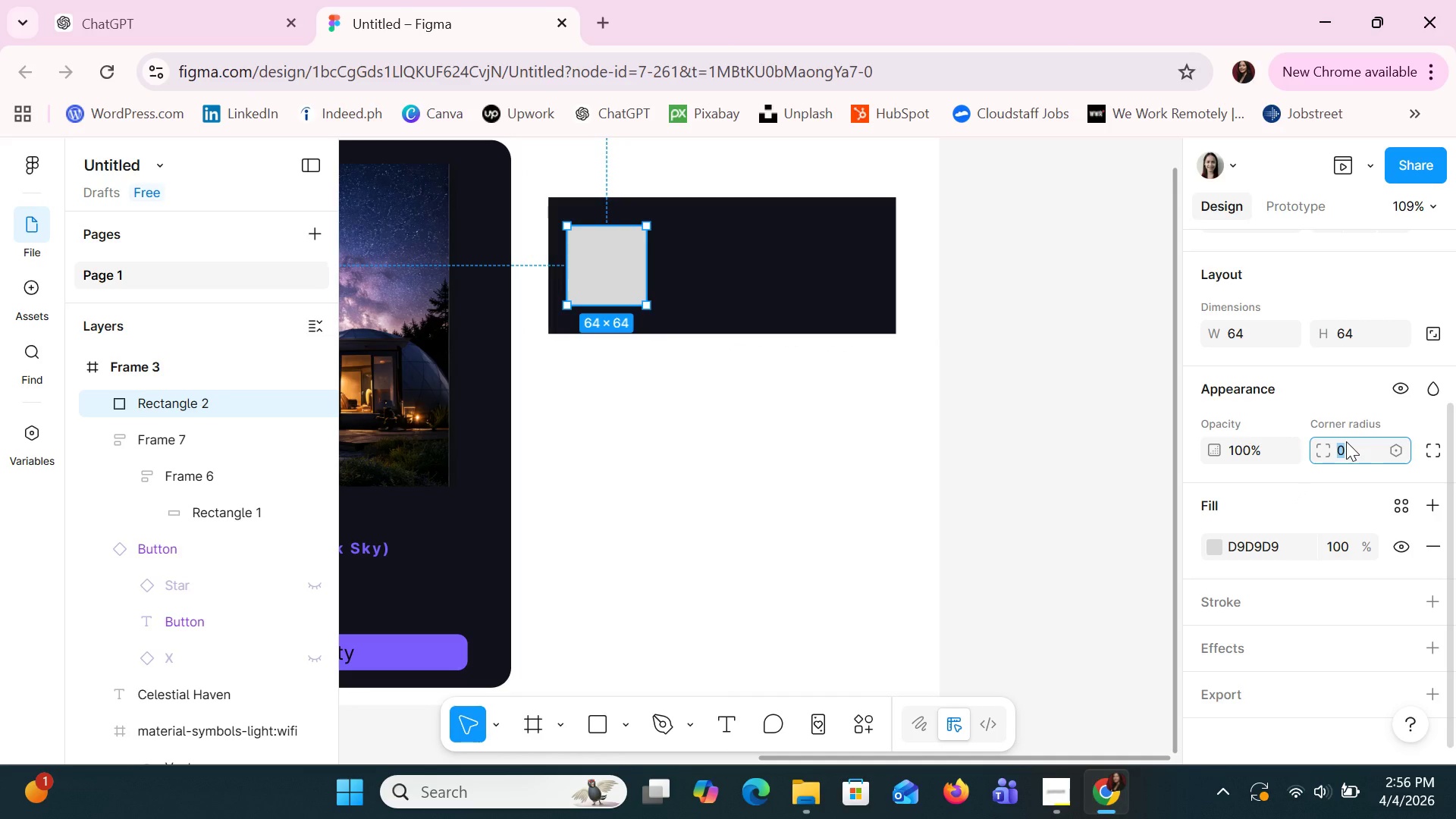 
key(8)
 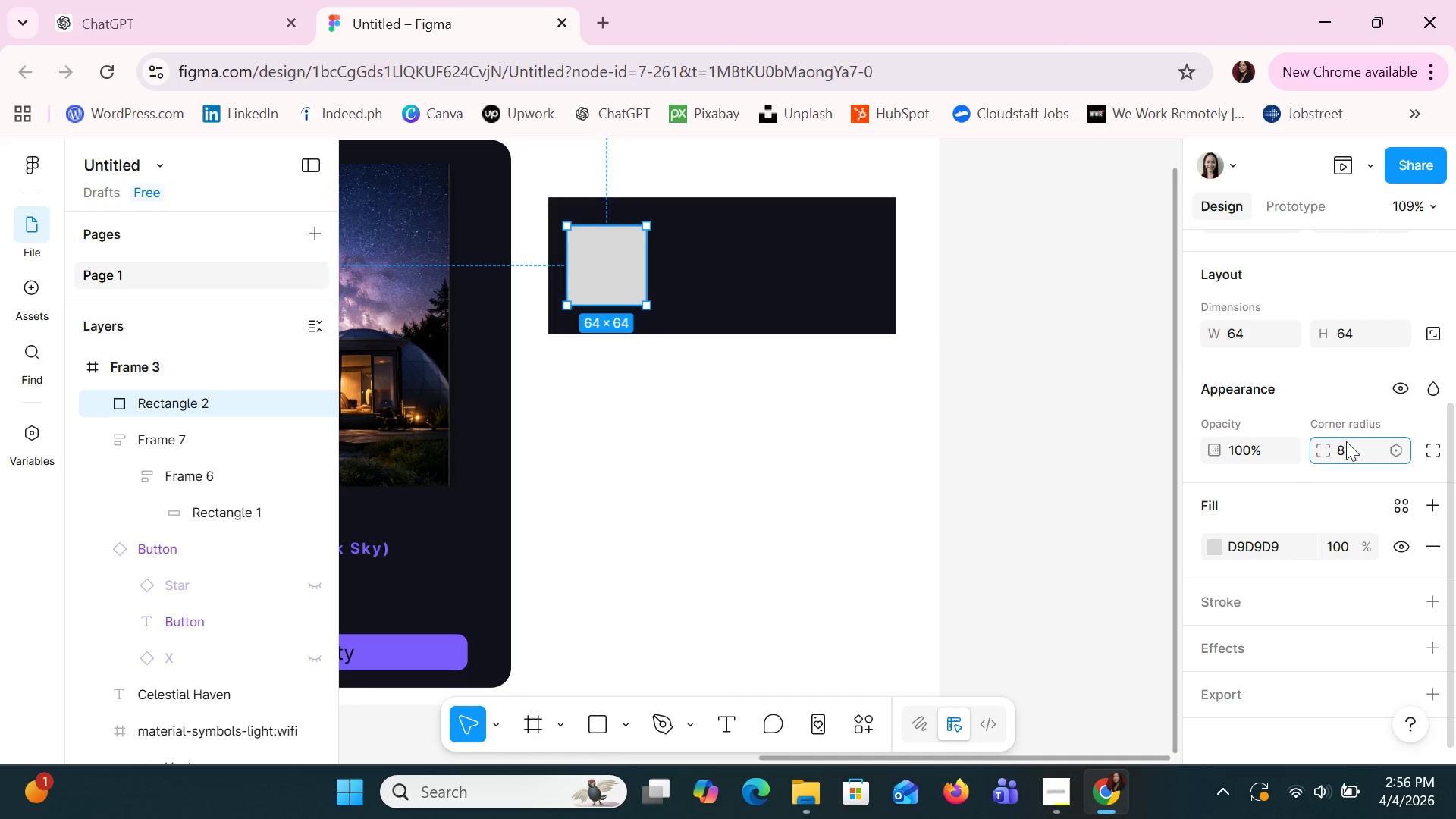 
key(Enter)
 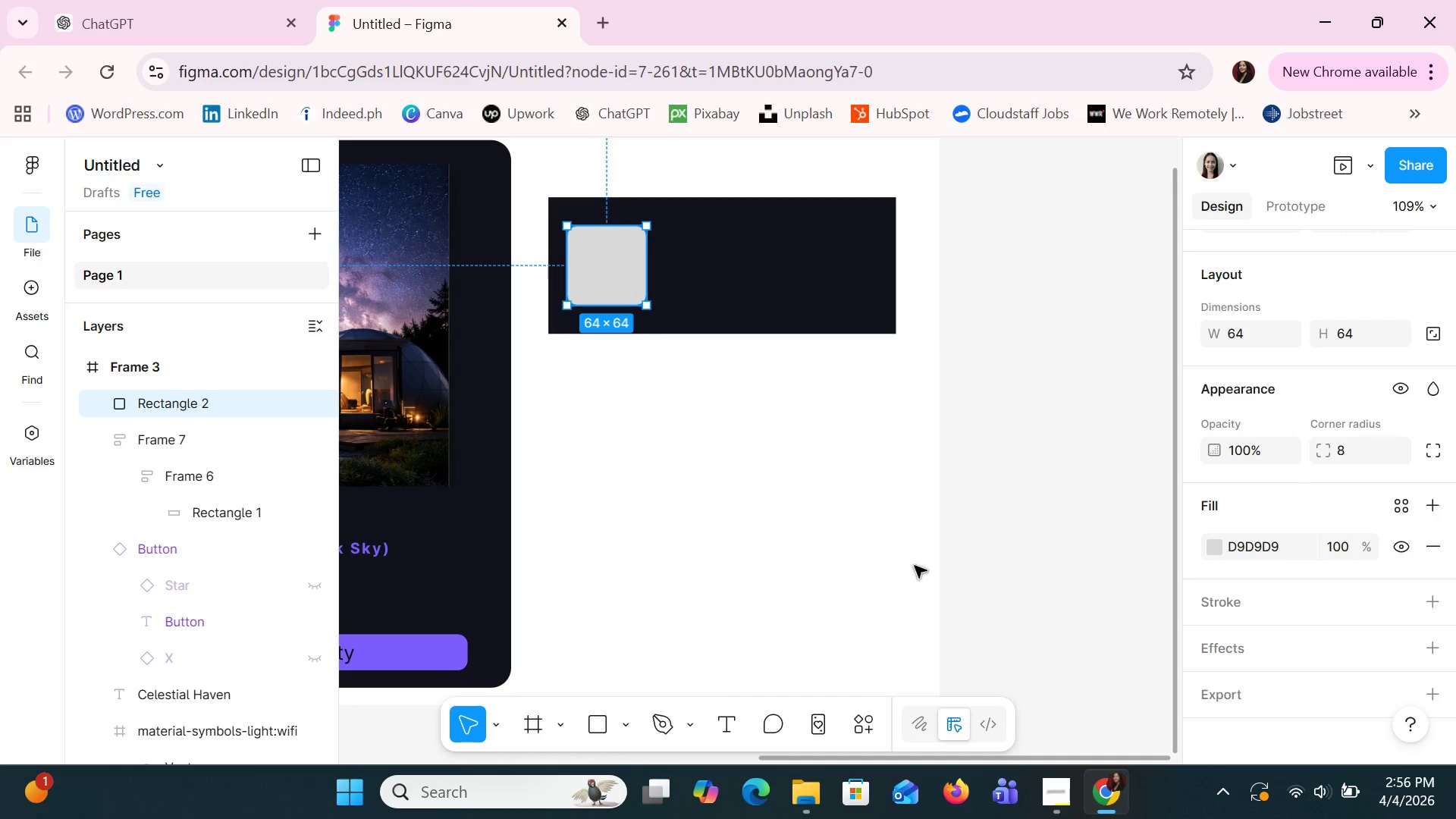 
left_click([826, 529])
 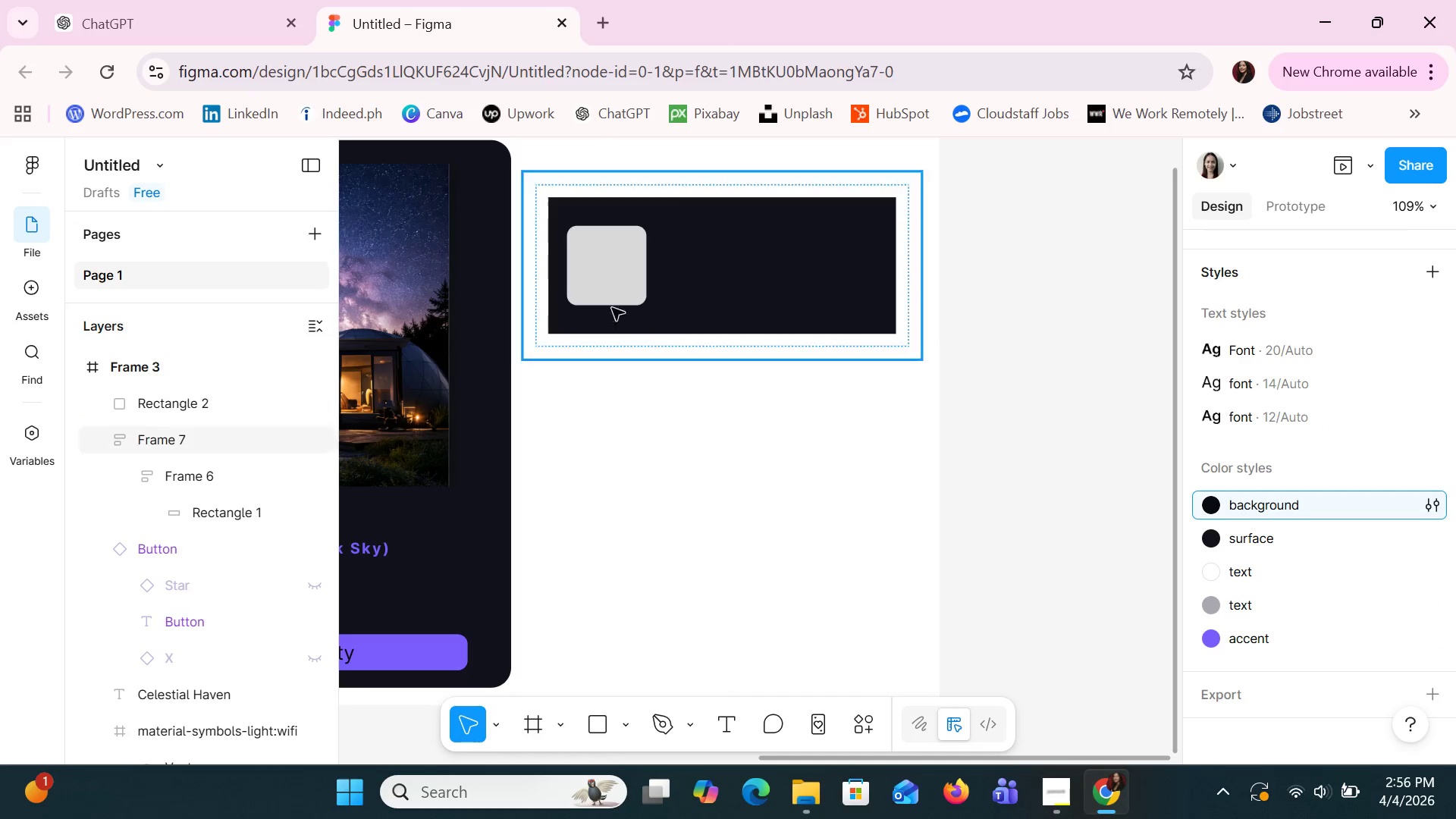 
left_click([586, 268])
 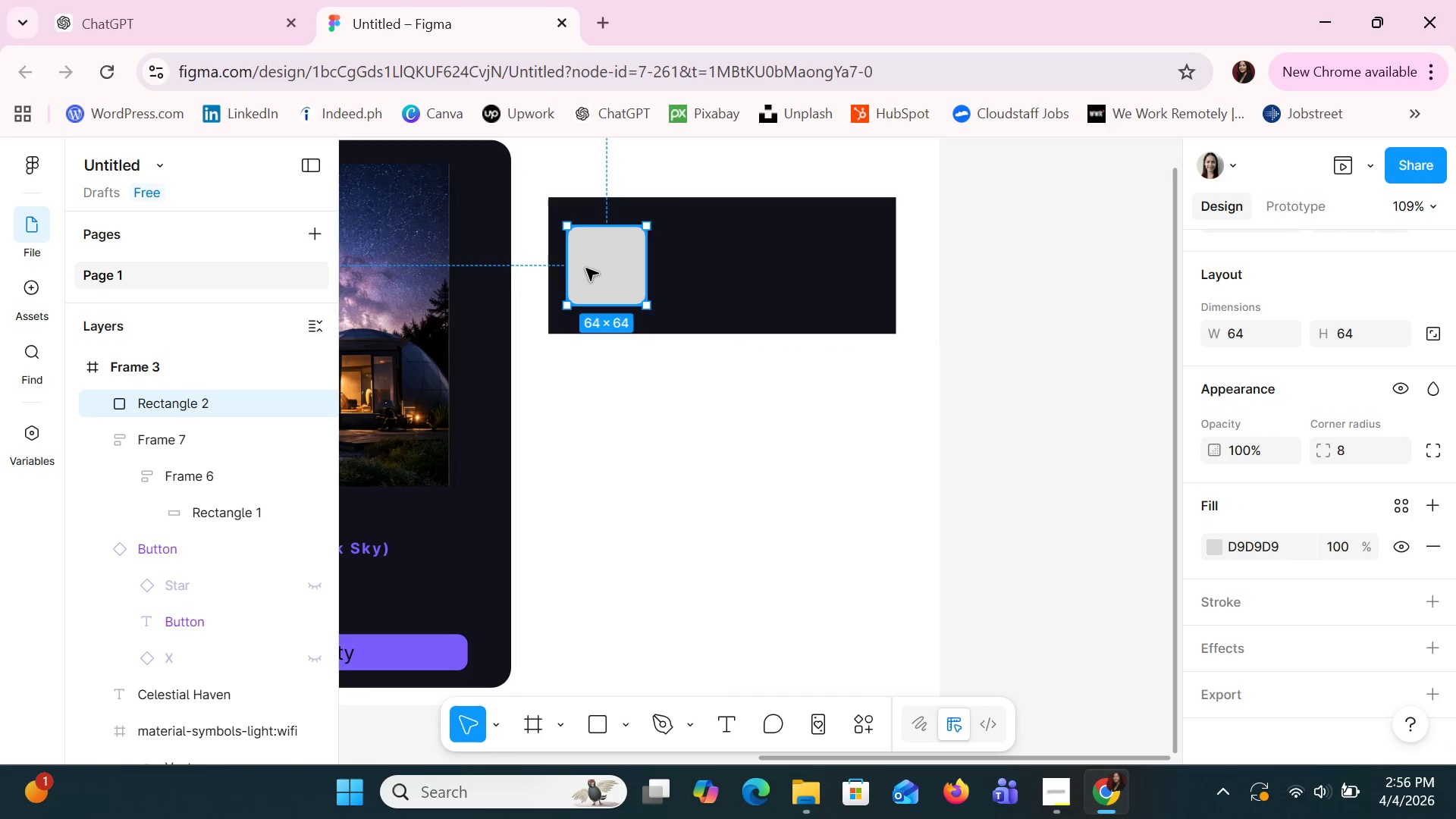 
key(ArrowUp)
 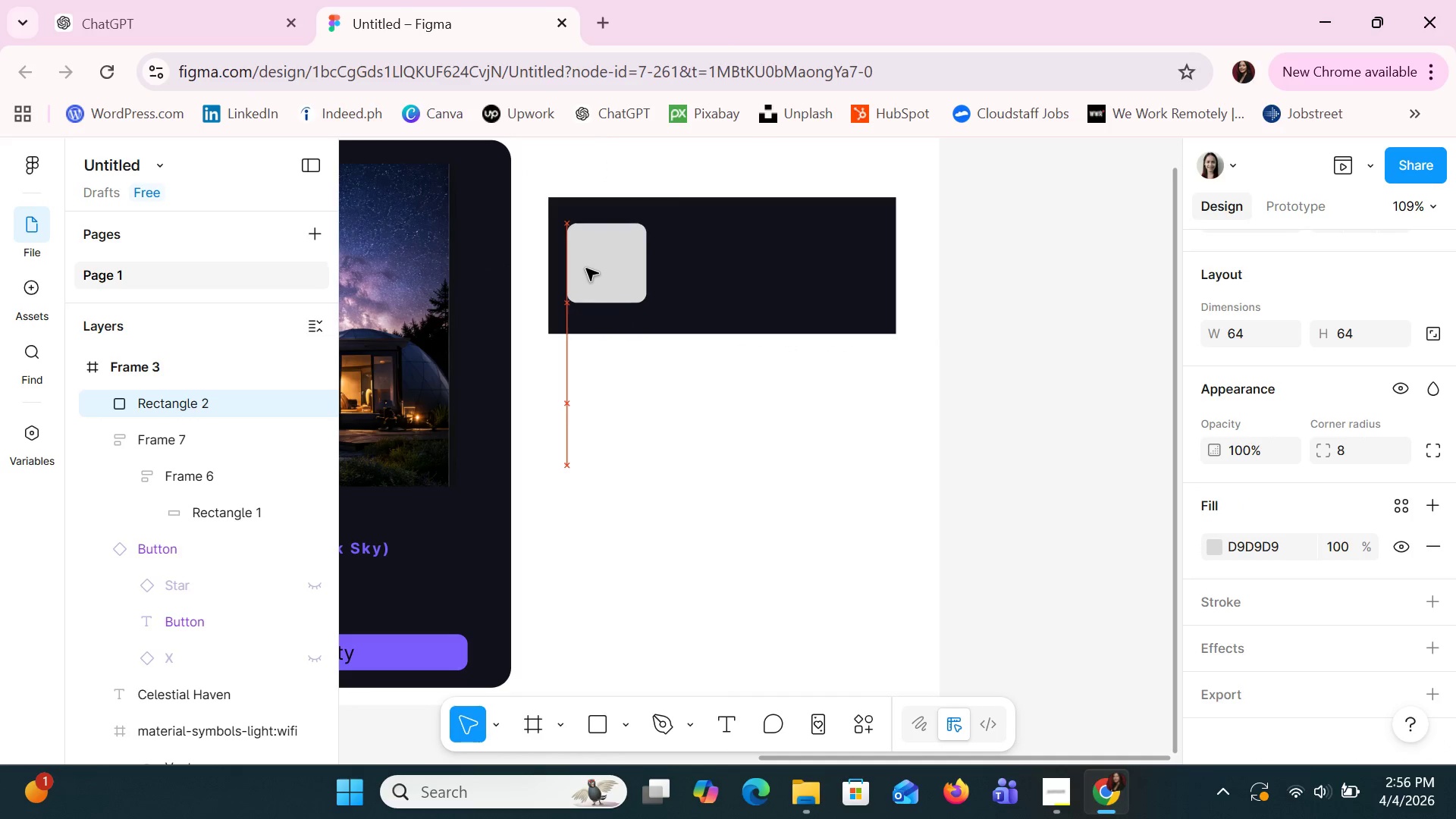 
key(ArrowUp)
 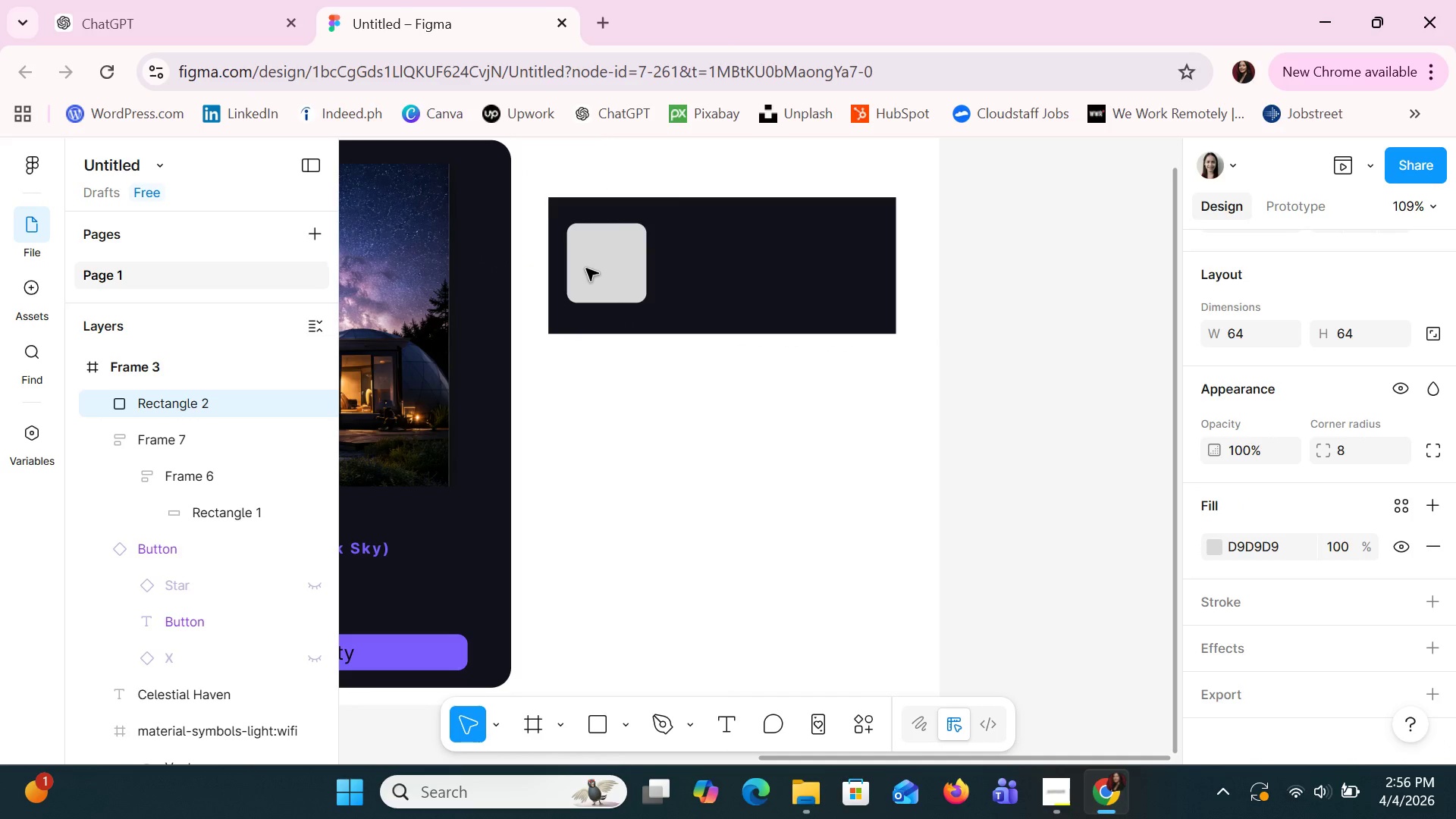 
key(ArrowRight)
 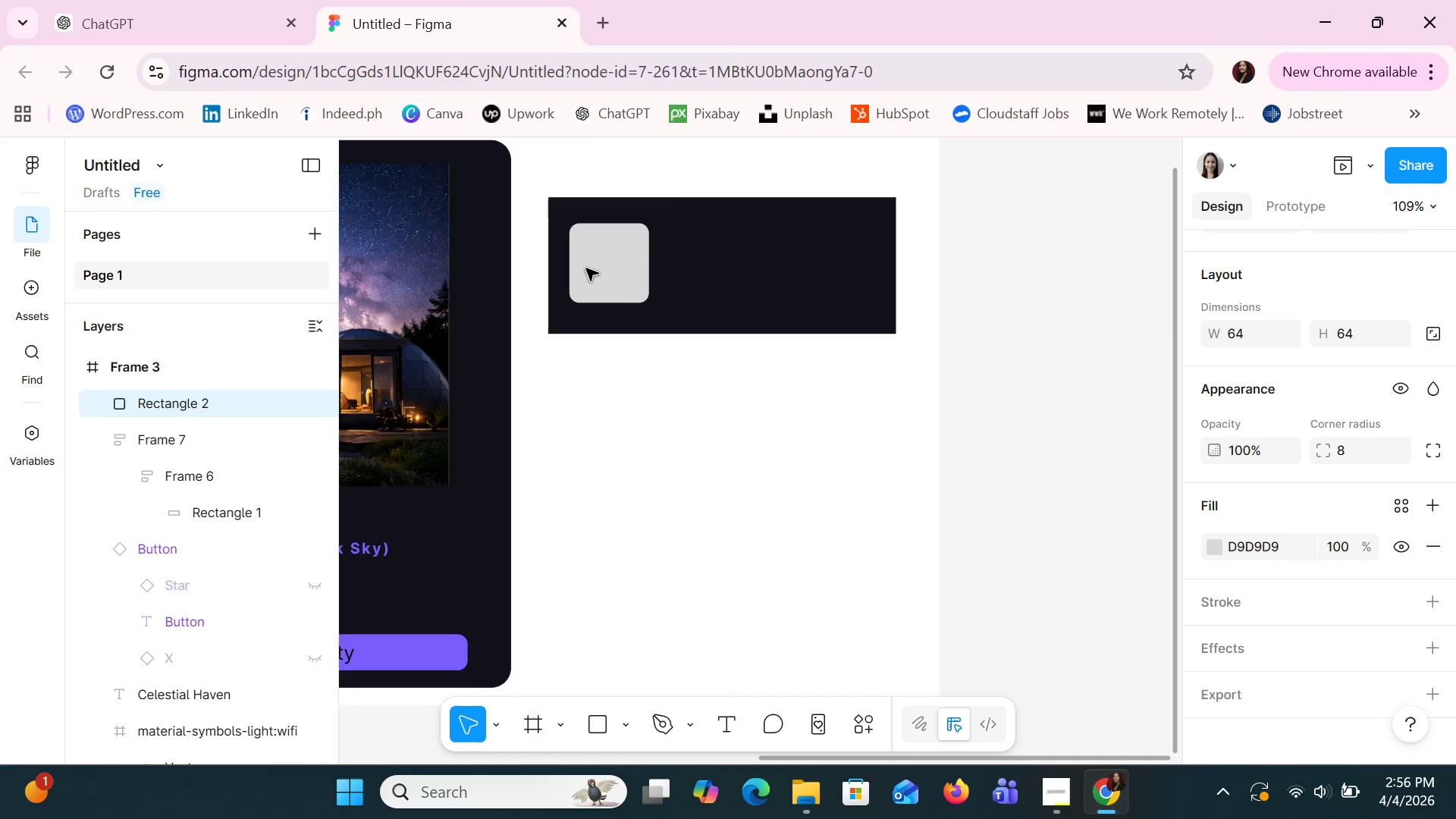 
key(ArrowRight)
 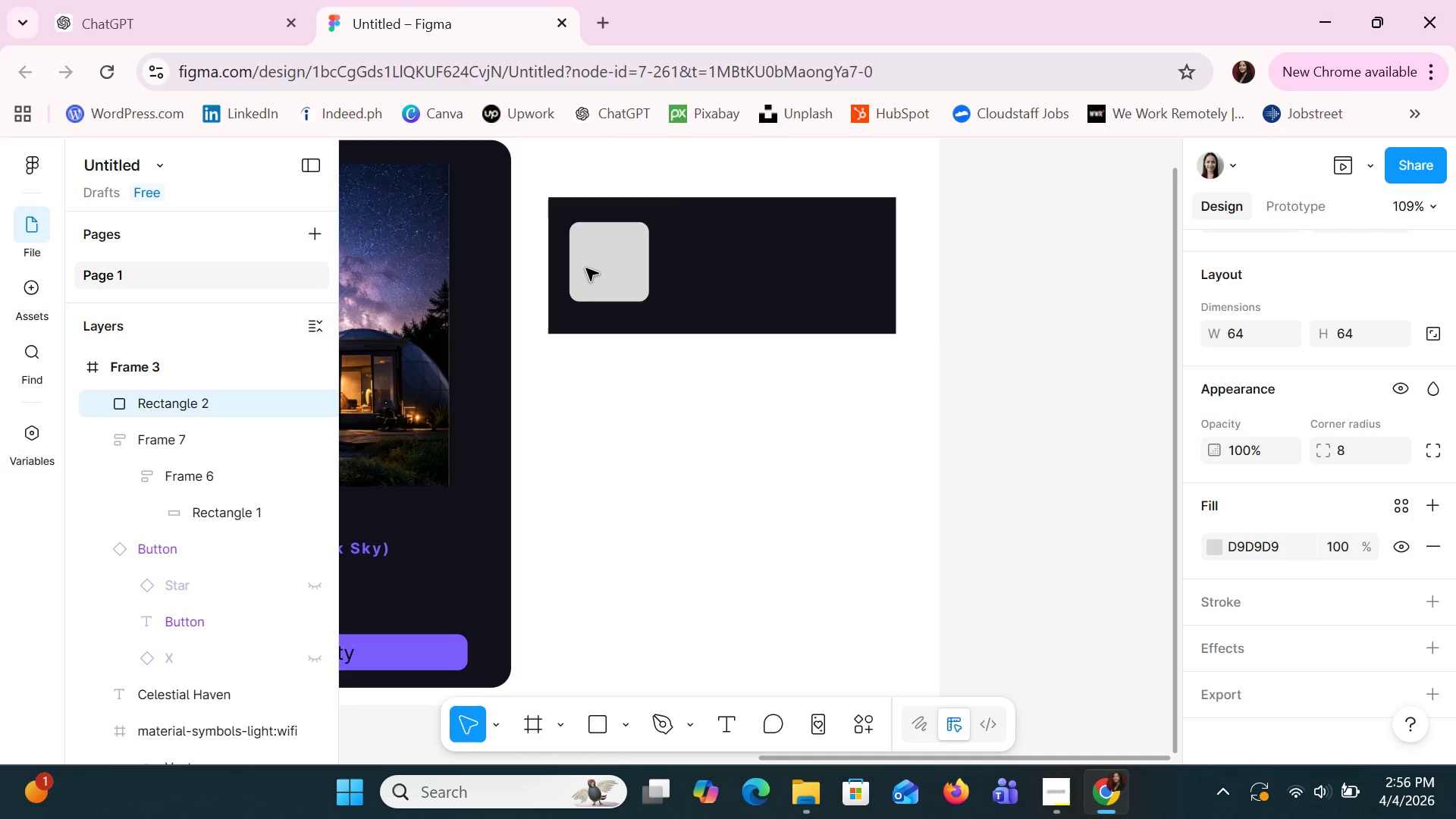 
key(ArrowUp)
 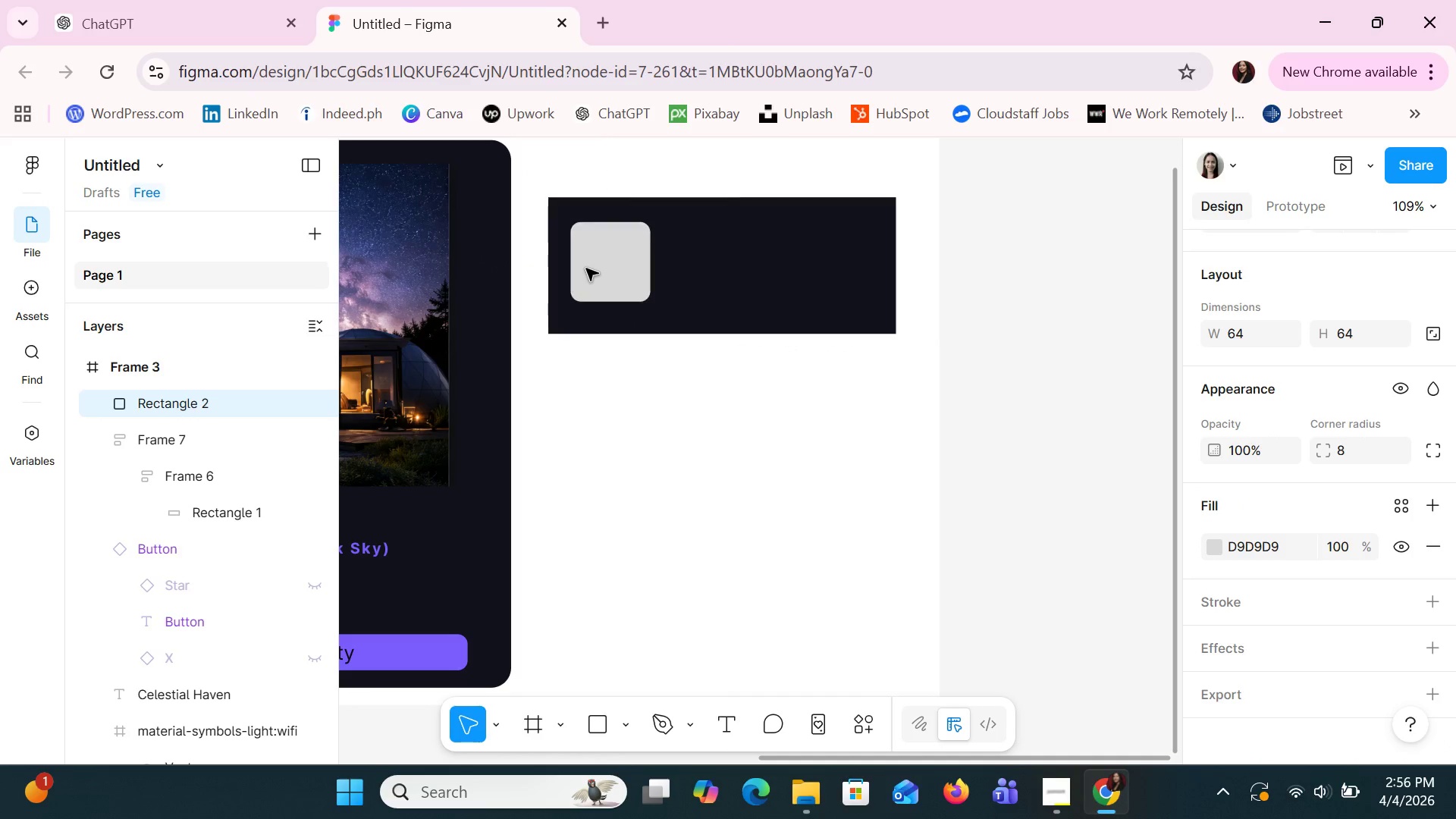 
key(ArrowRight)
 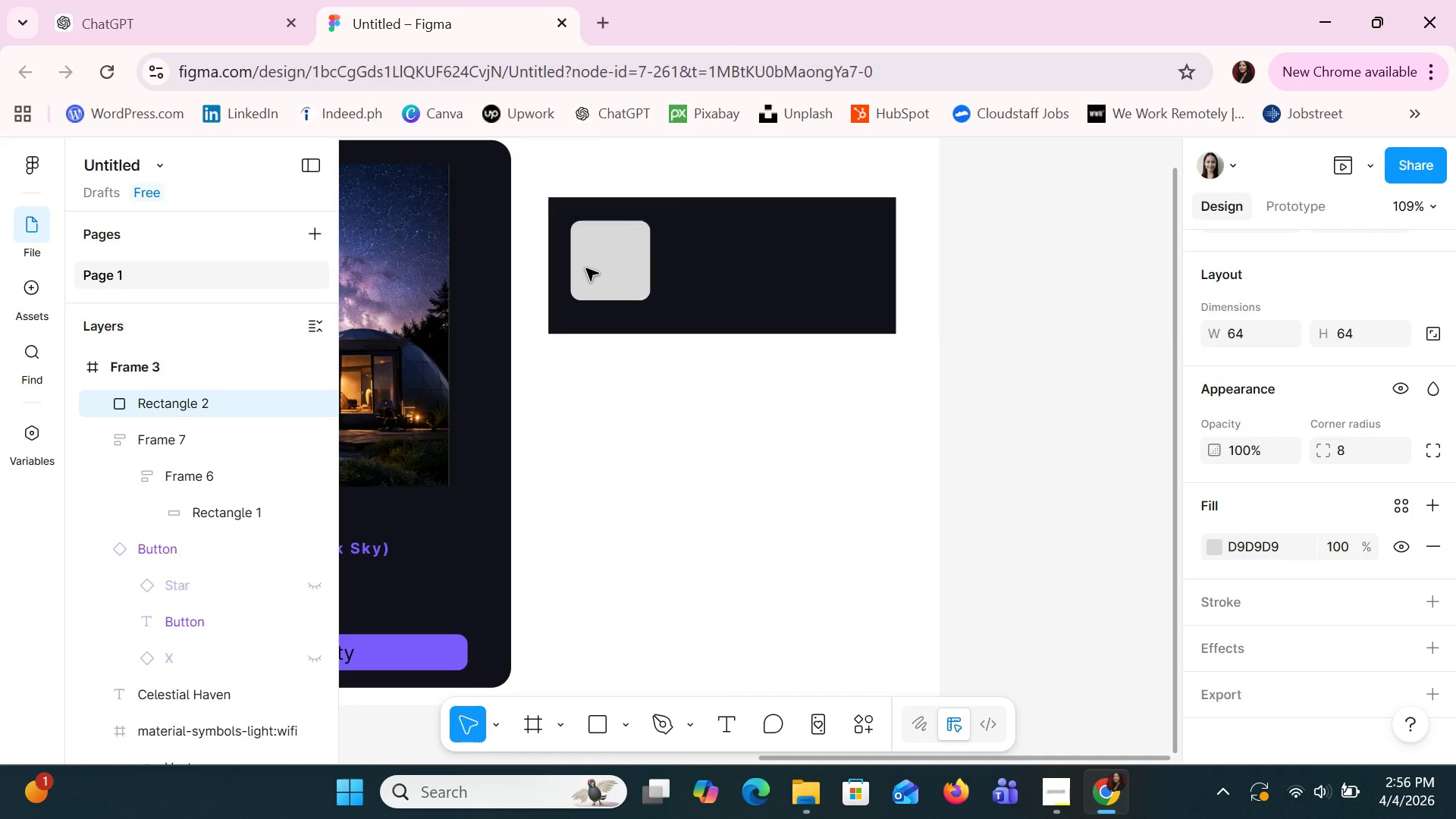 
key(ArrowUp)
 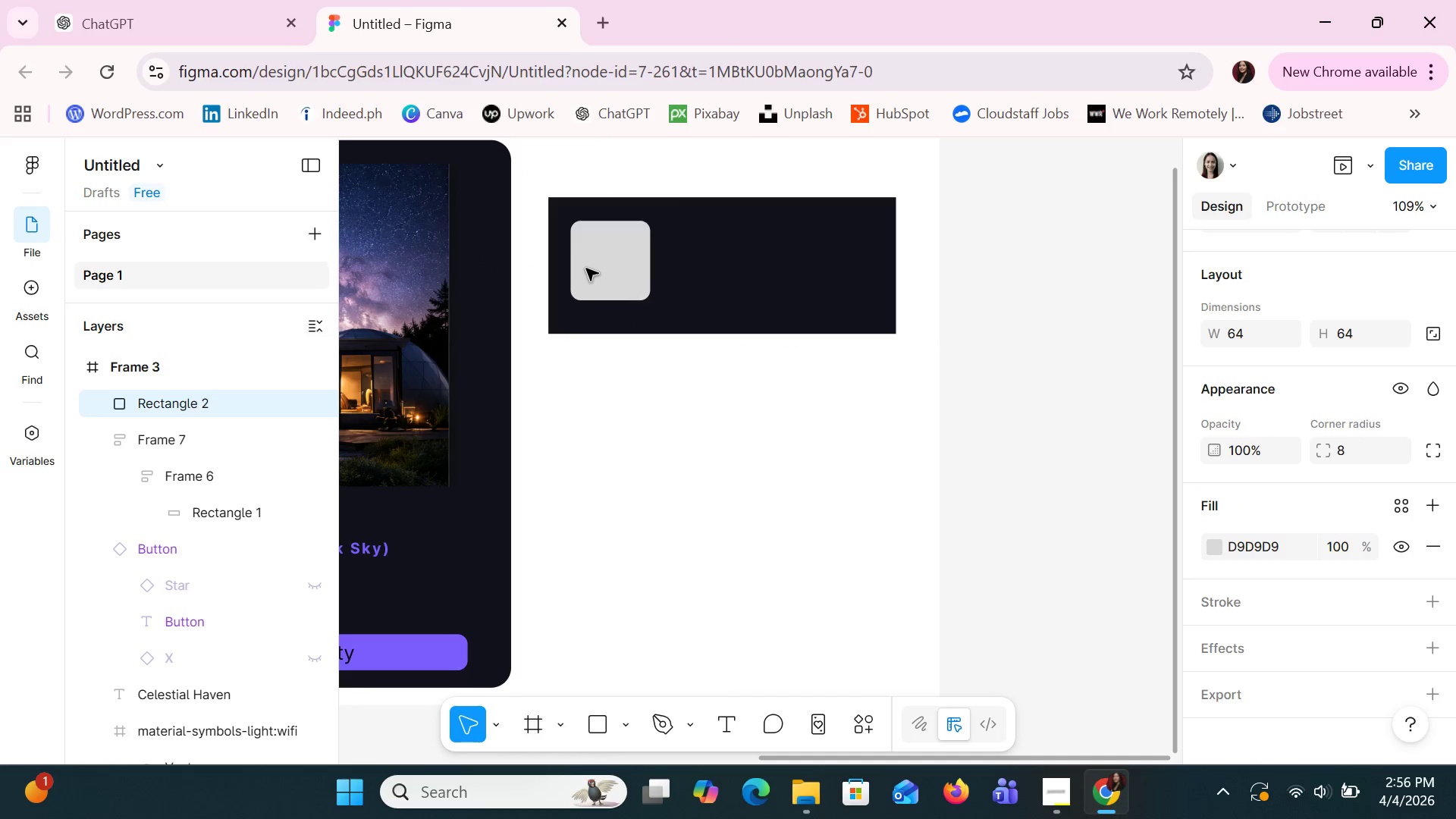 
key(ArrowUp)
 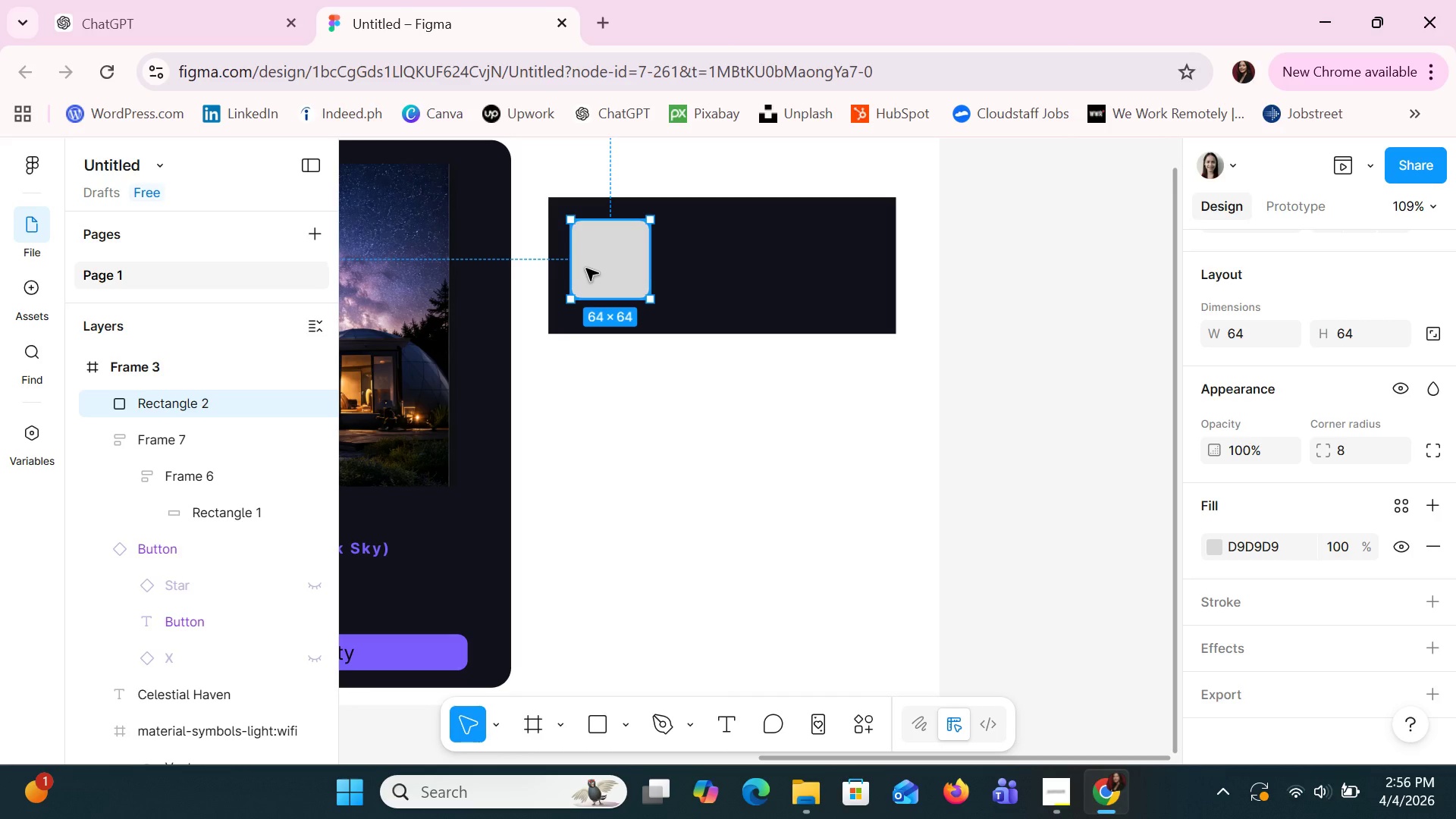 
wait(14.58)
 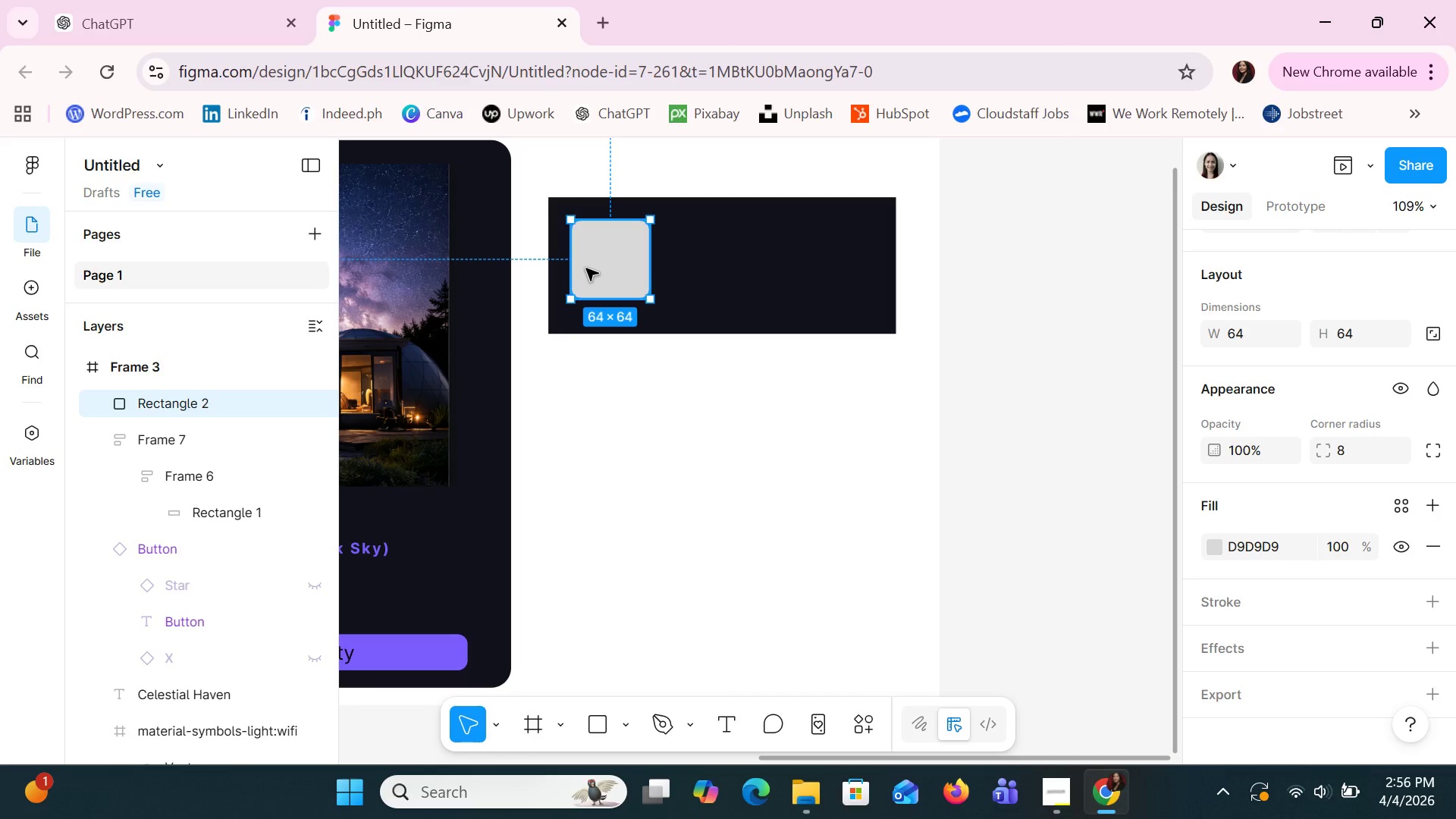 
left_click([819, 800])
 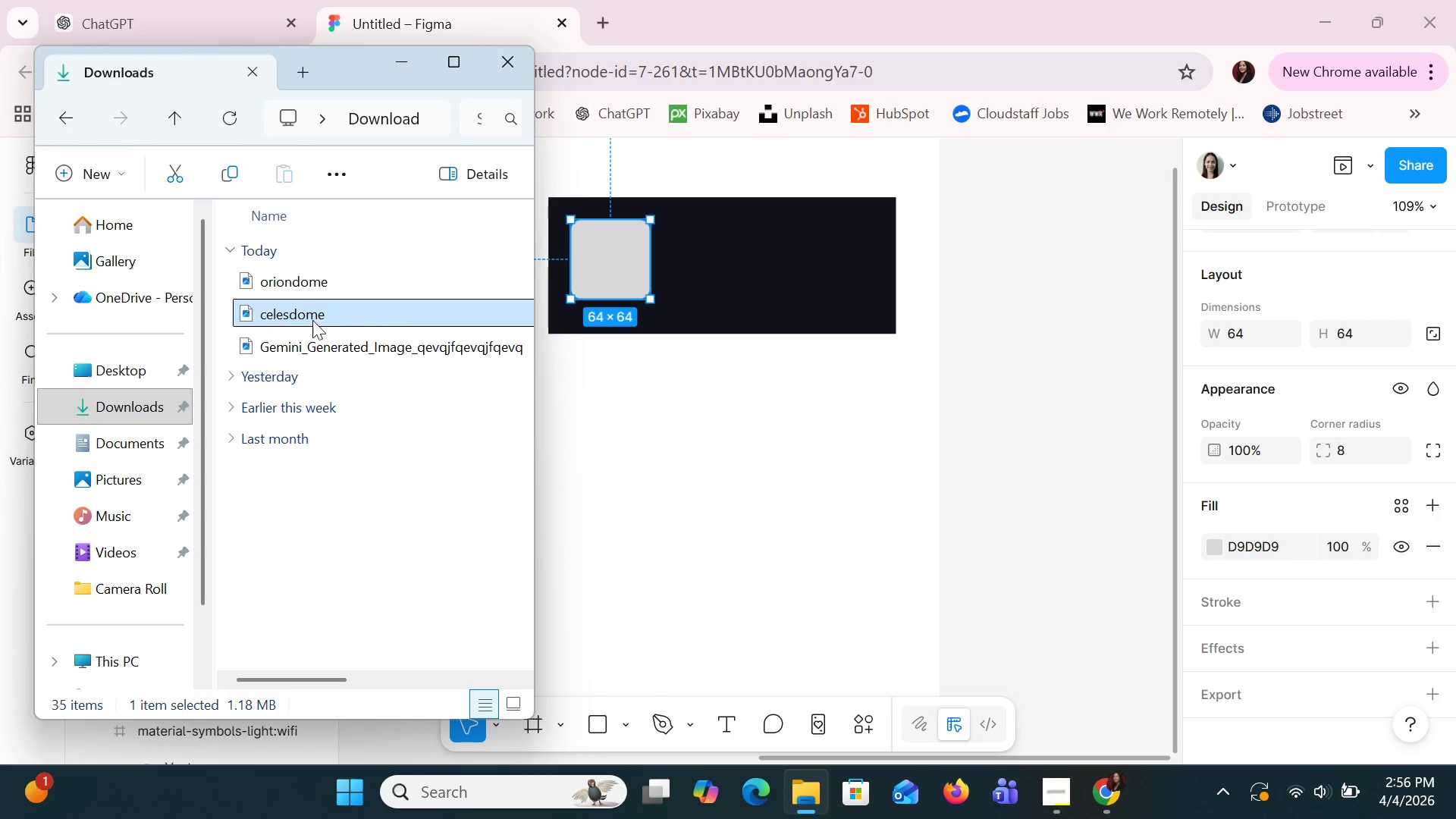 
scroll: coordinate [312, 322], scroll_direction: none, amount: 0.0
 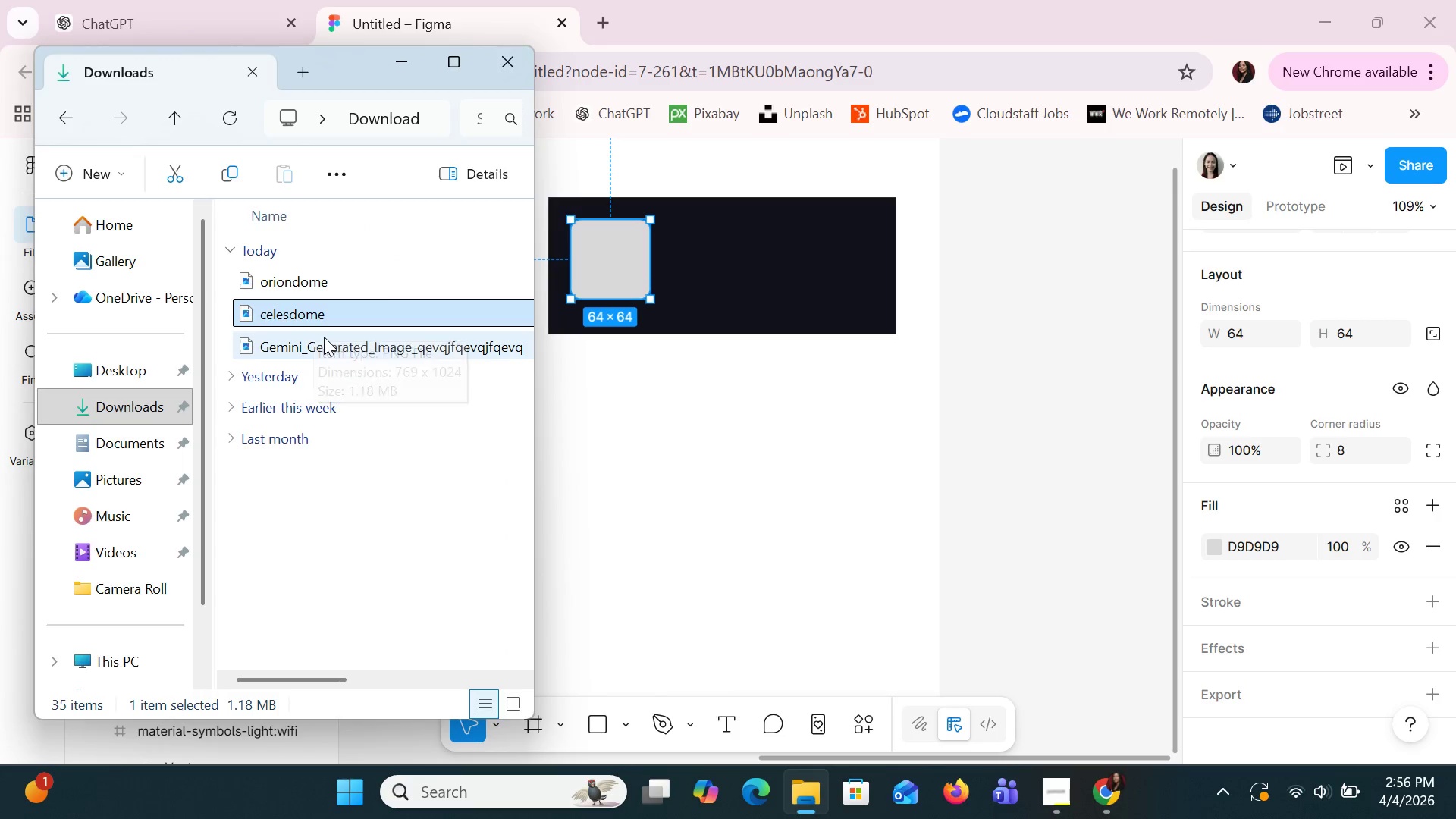 
left_click([324, 337])
 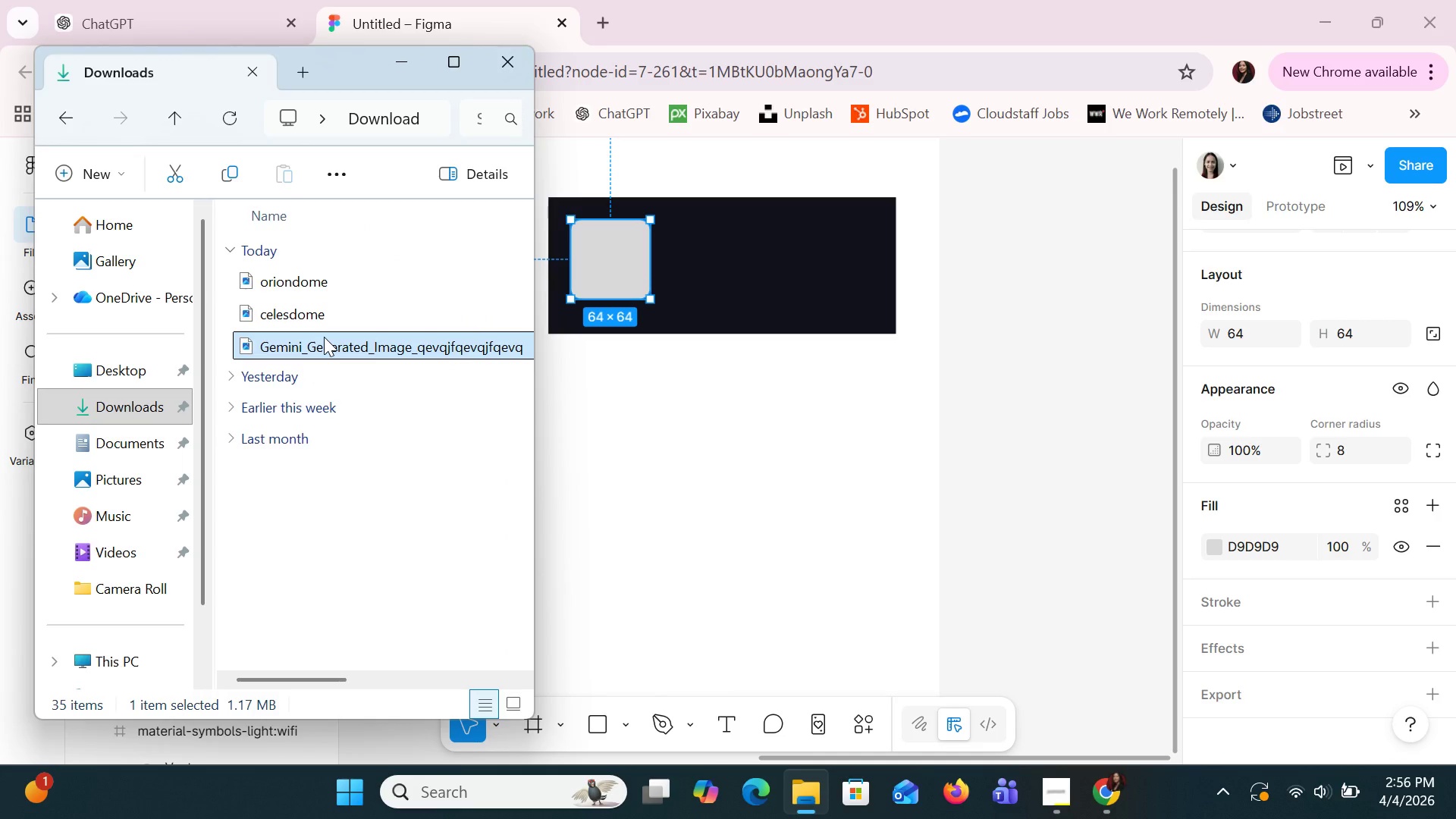 
left_click_drag(start_coordinate=[324, 337], to_coordinate=[686, 487])
 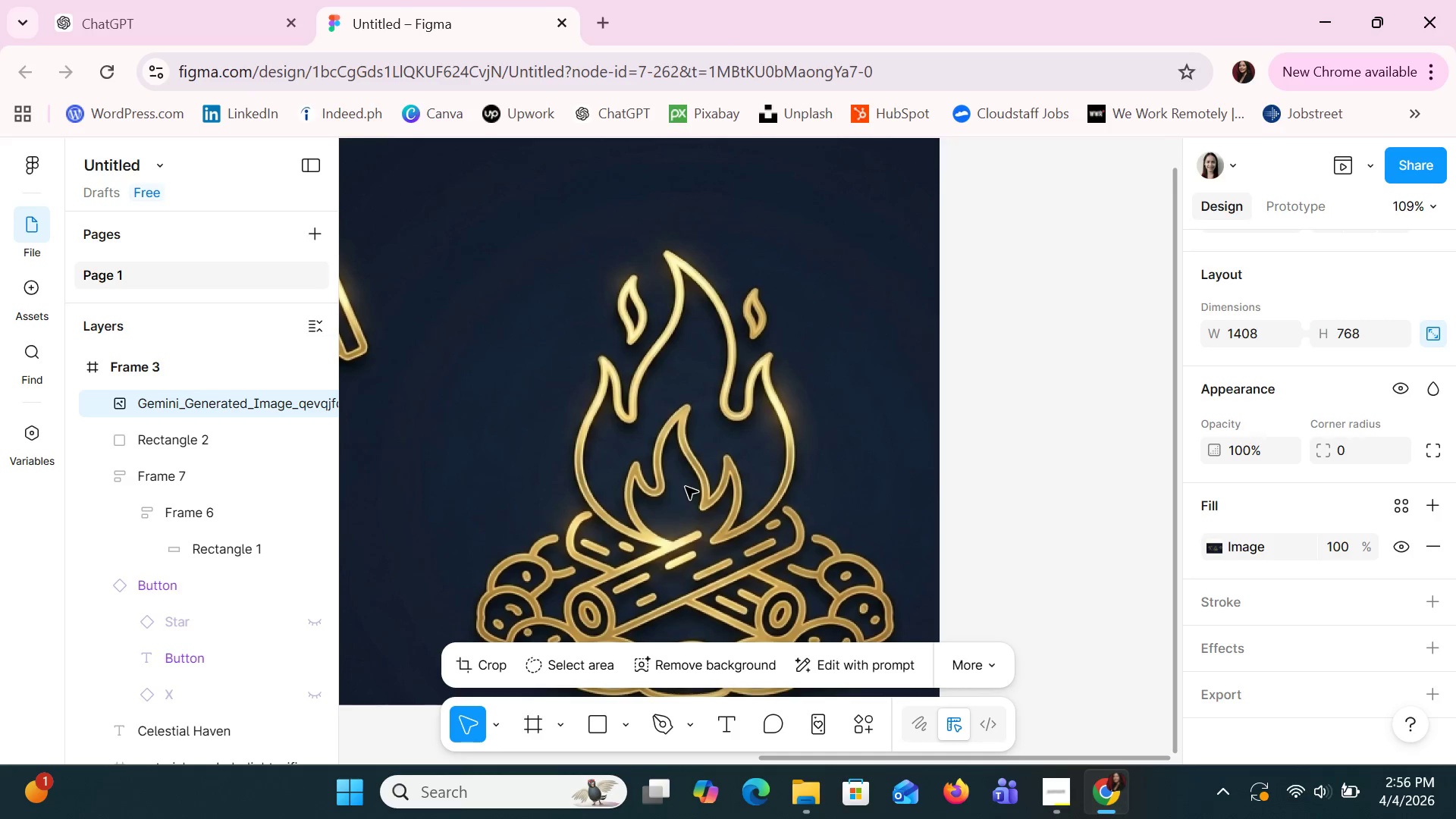 
left_click([686, 487])
 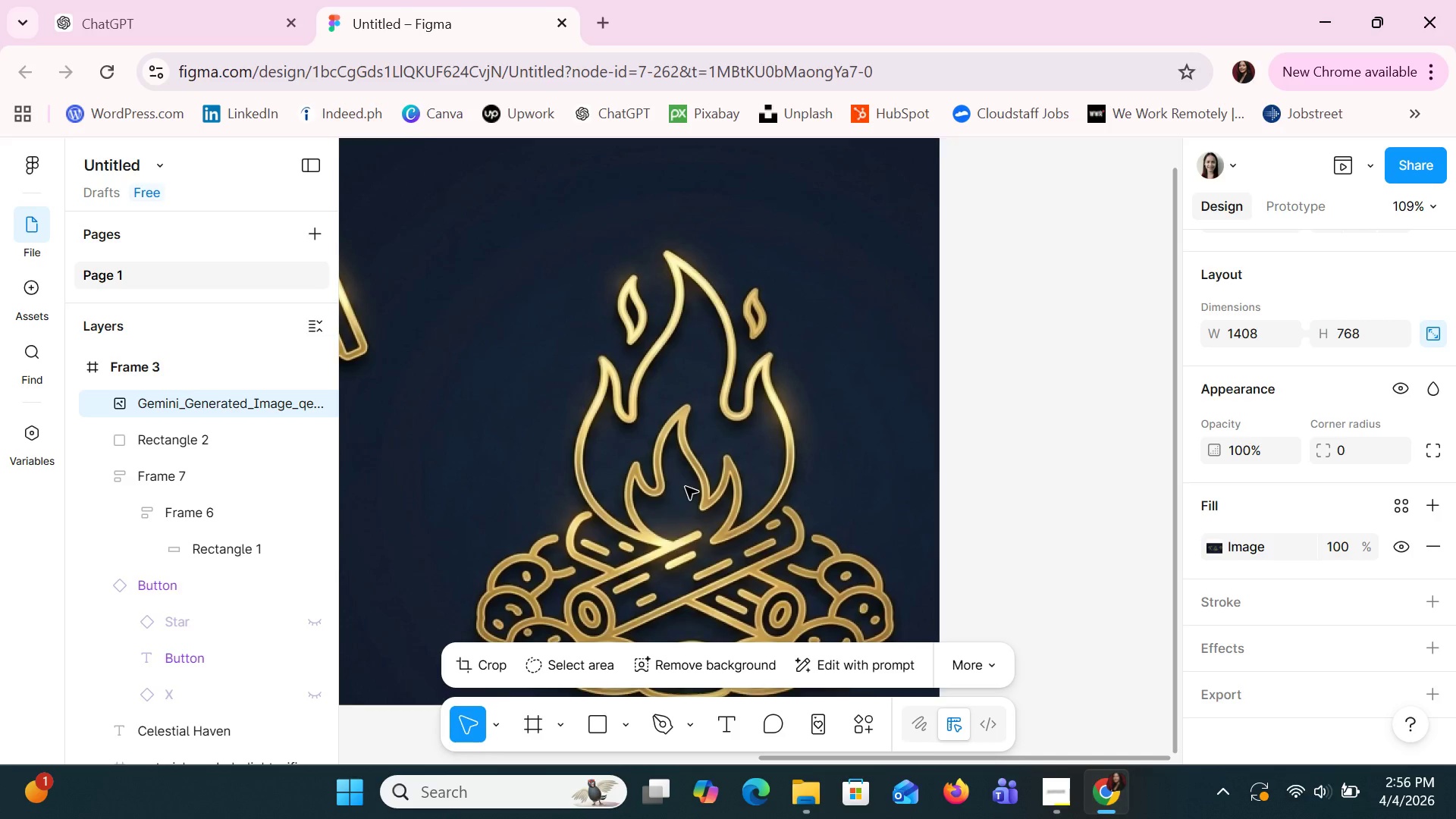 
scroll: coordinate [686, 487], scroll_direction: up, amount: 5.0
 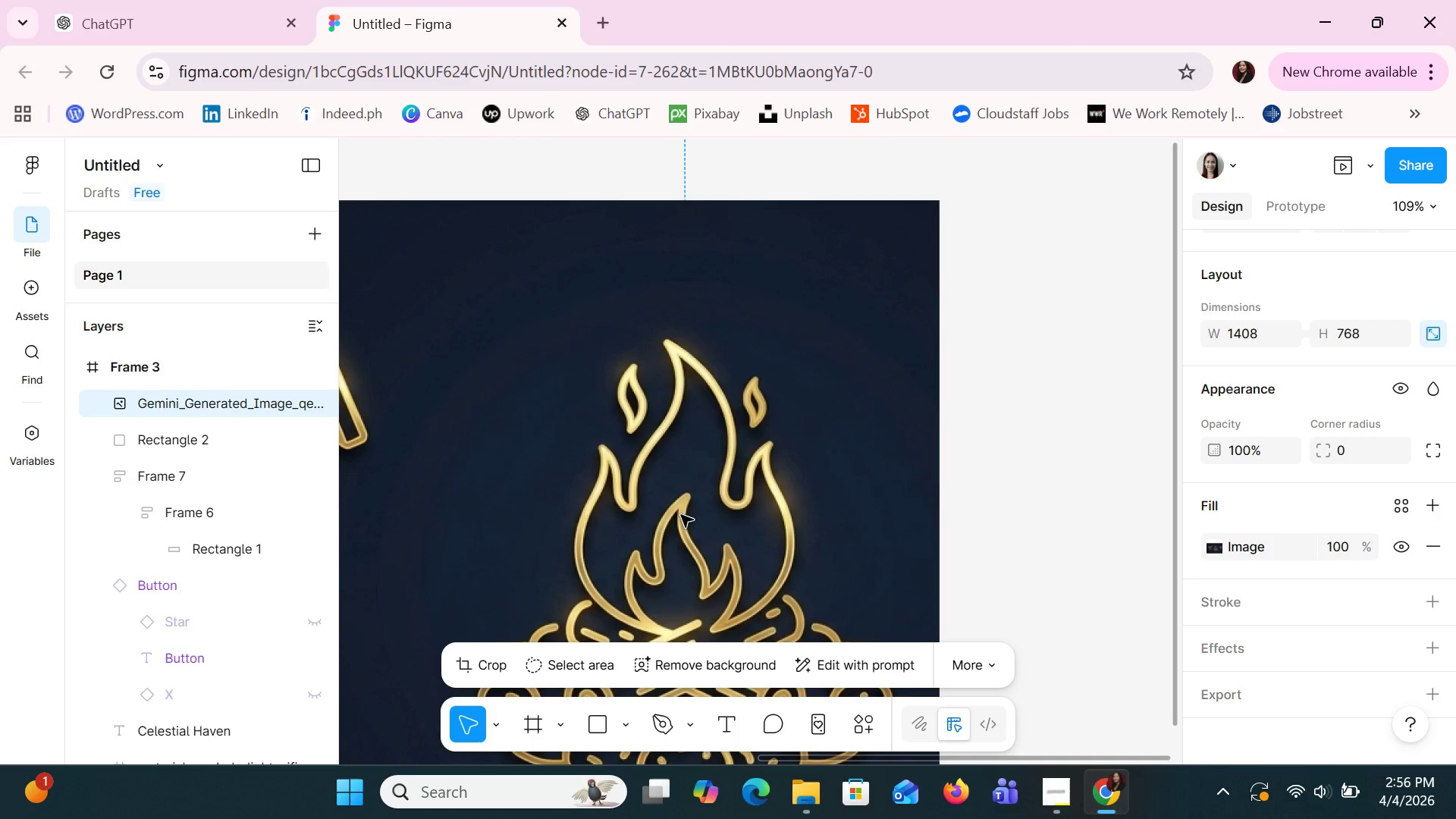 
key(Control+Z)
 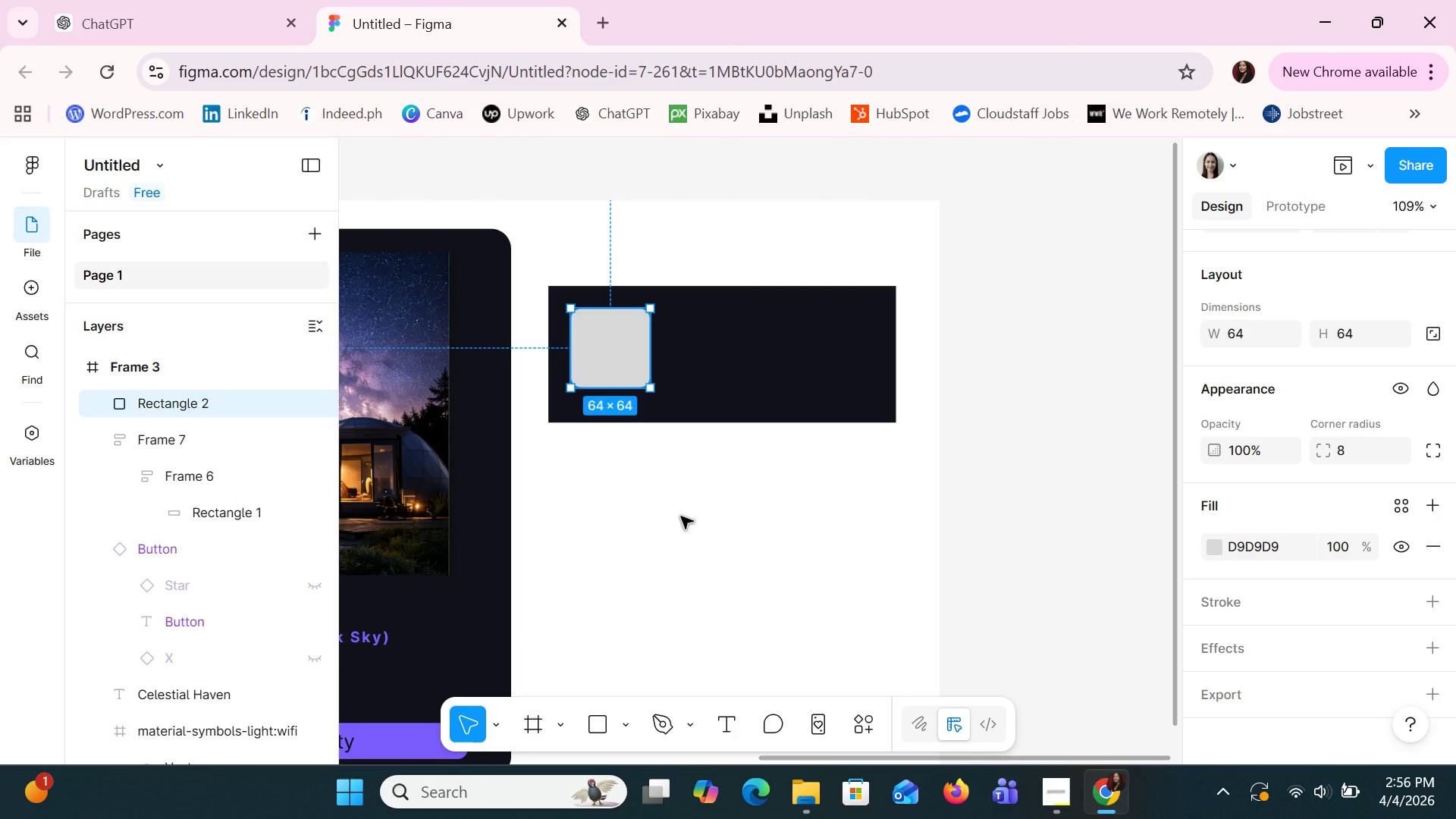 
wait(12.12)
 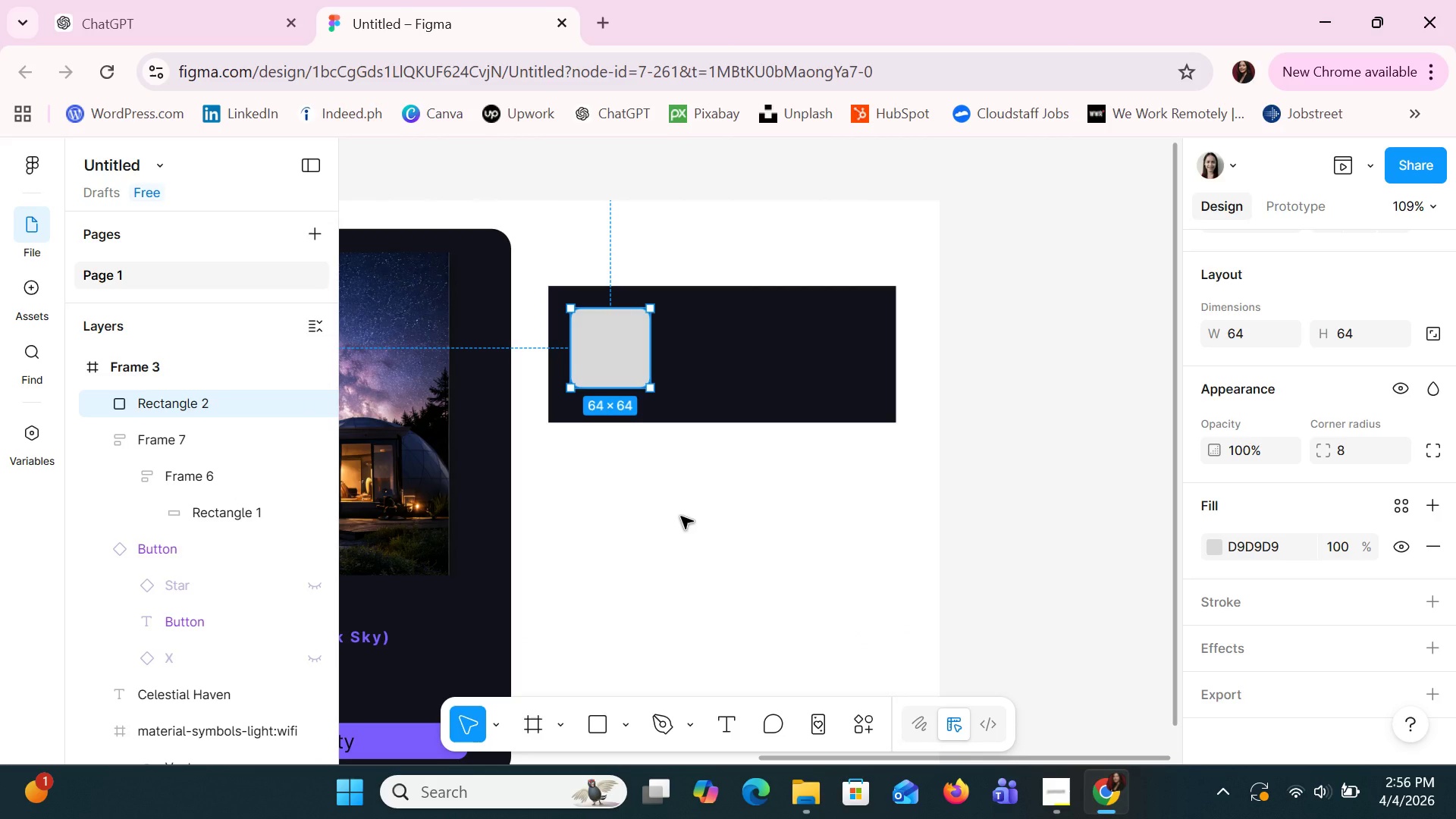 
left_click([795, 814])
 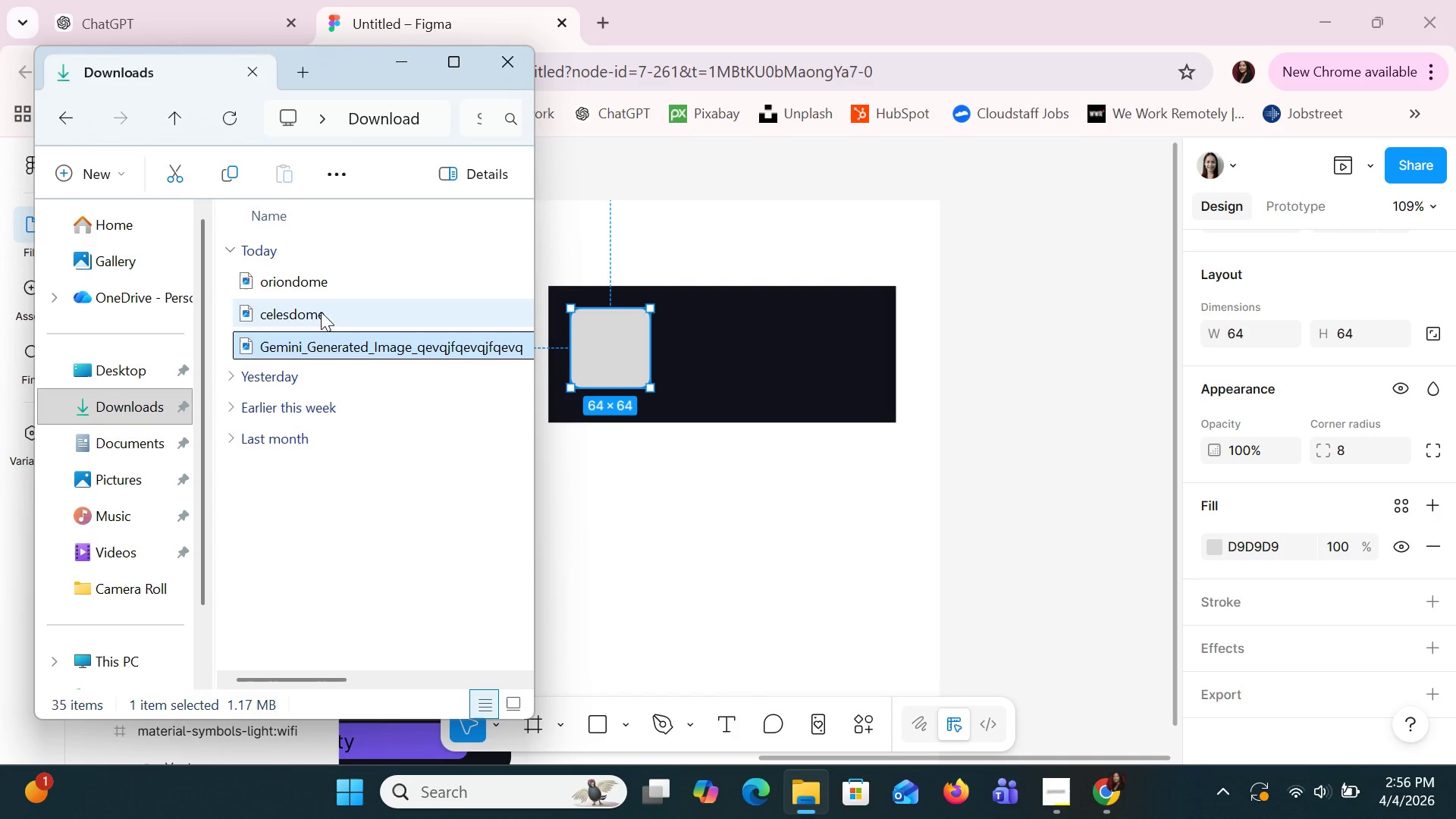 
left_click_drag(start_coordinate=[314, 279], to_coordinate=[734, 592])
 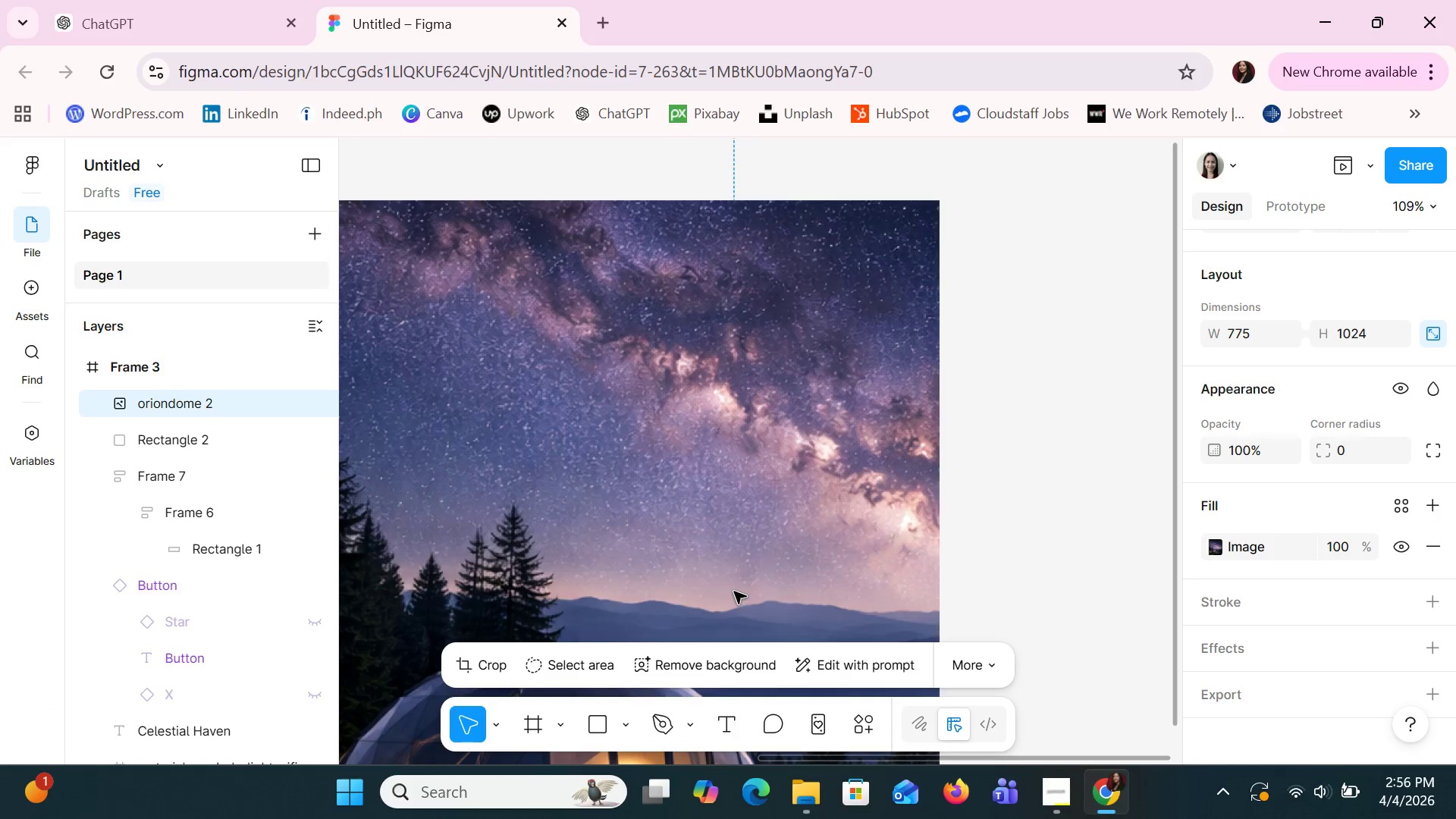 
left_click([734, 592])
 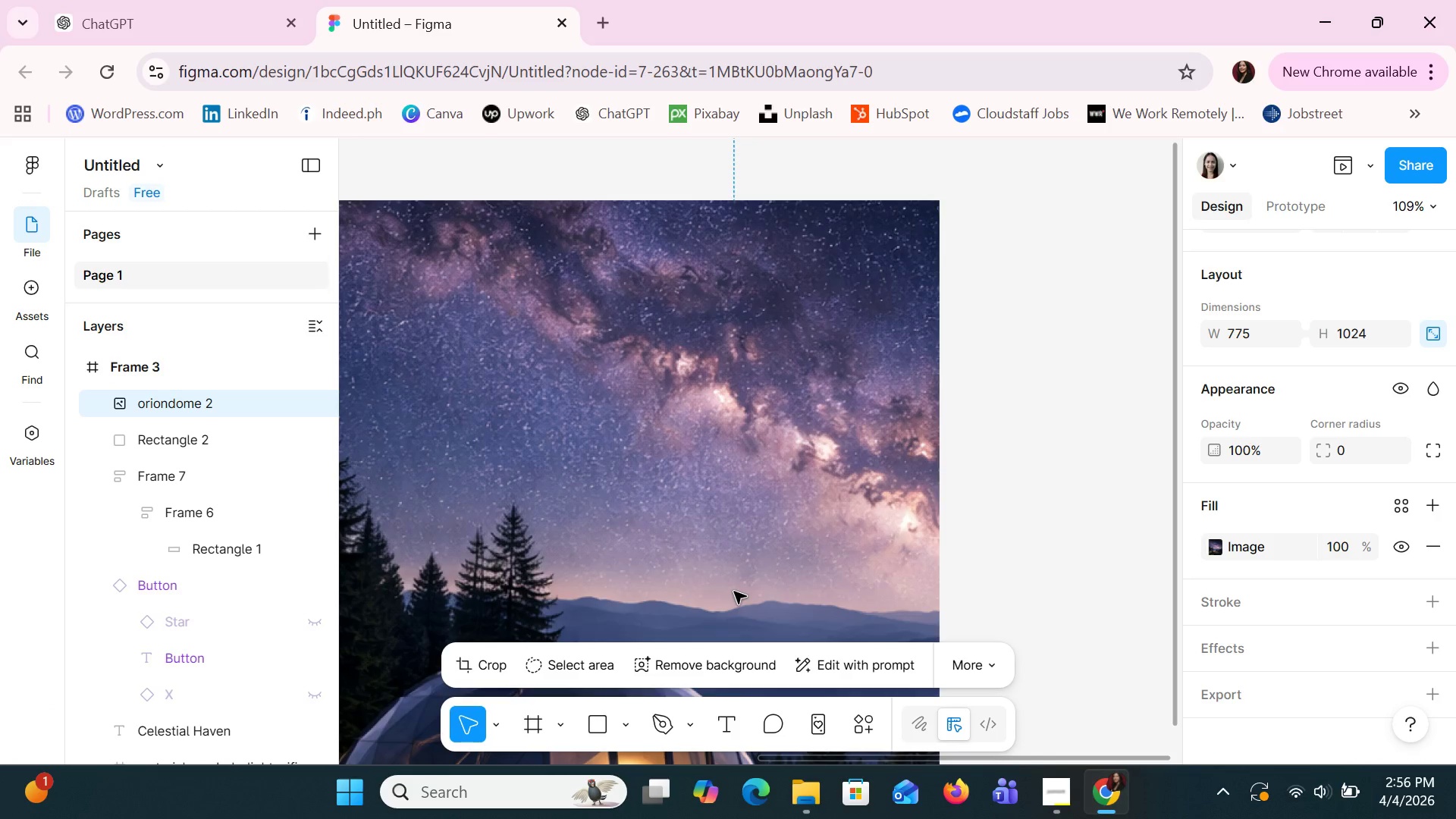 
hold_key(key=ControlLeft, duration=1.31)
scroll: coordinate [734, 592], scroll_direction: down, amount: 6.0
 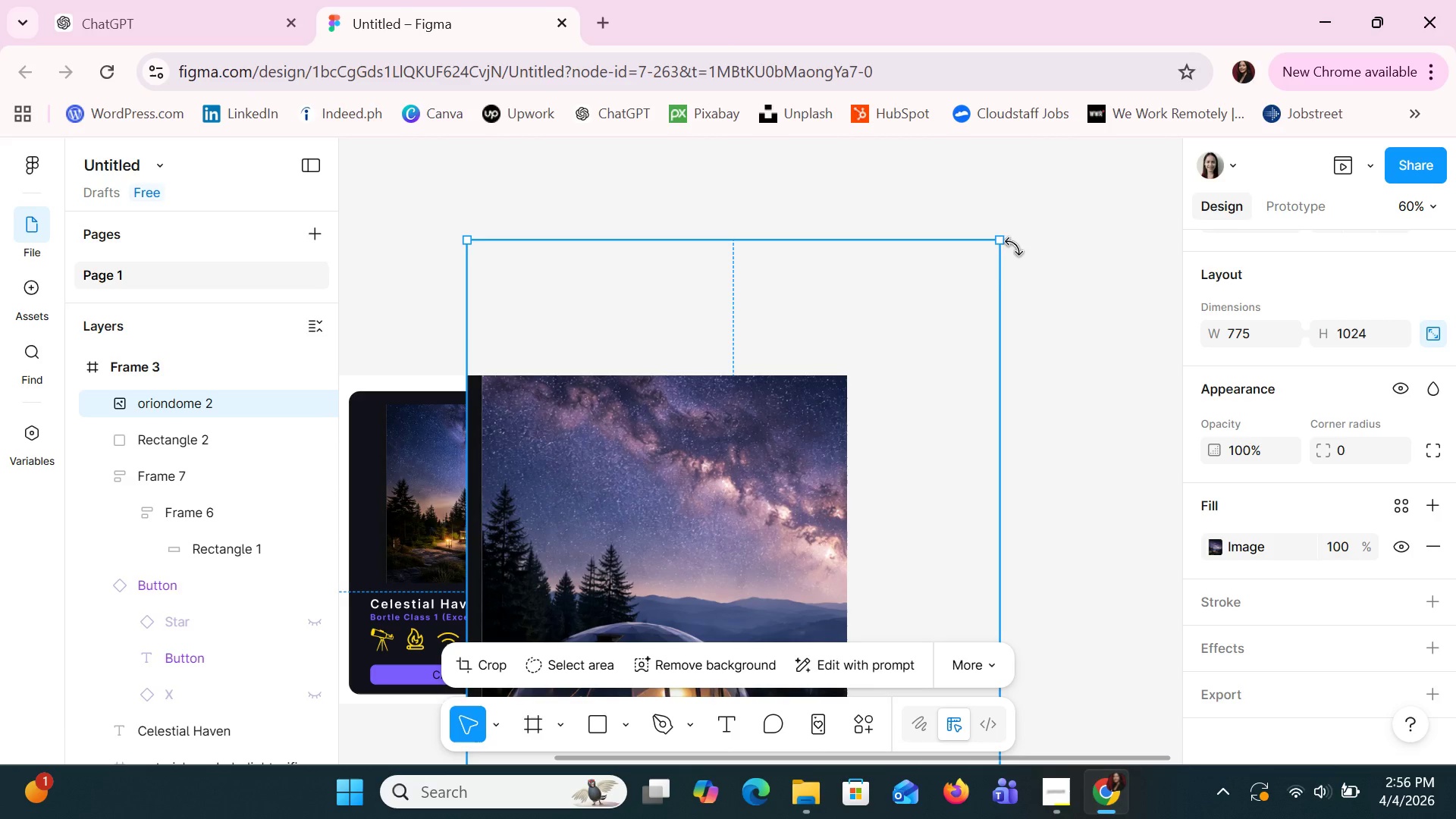 
left_click_drag(start_coordinate=[996, 236], to_coordinate=[567, 529])
 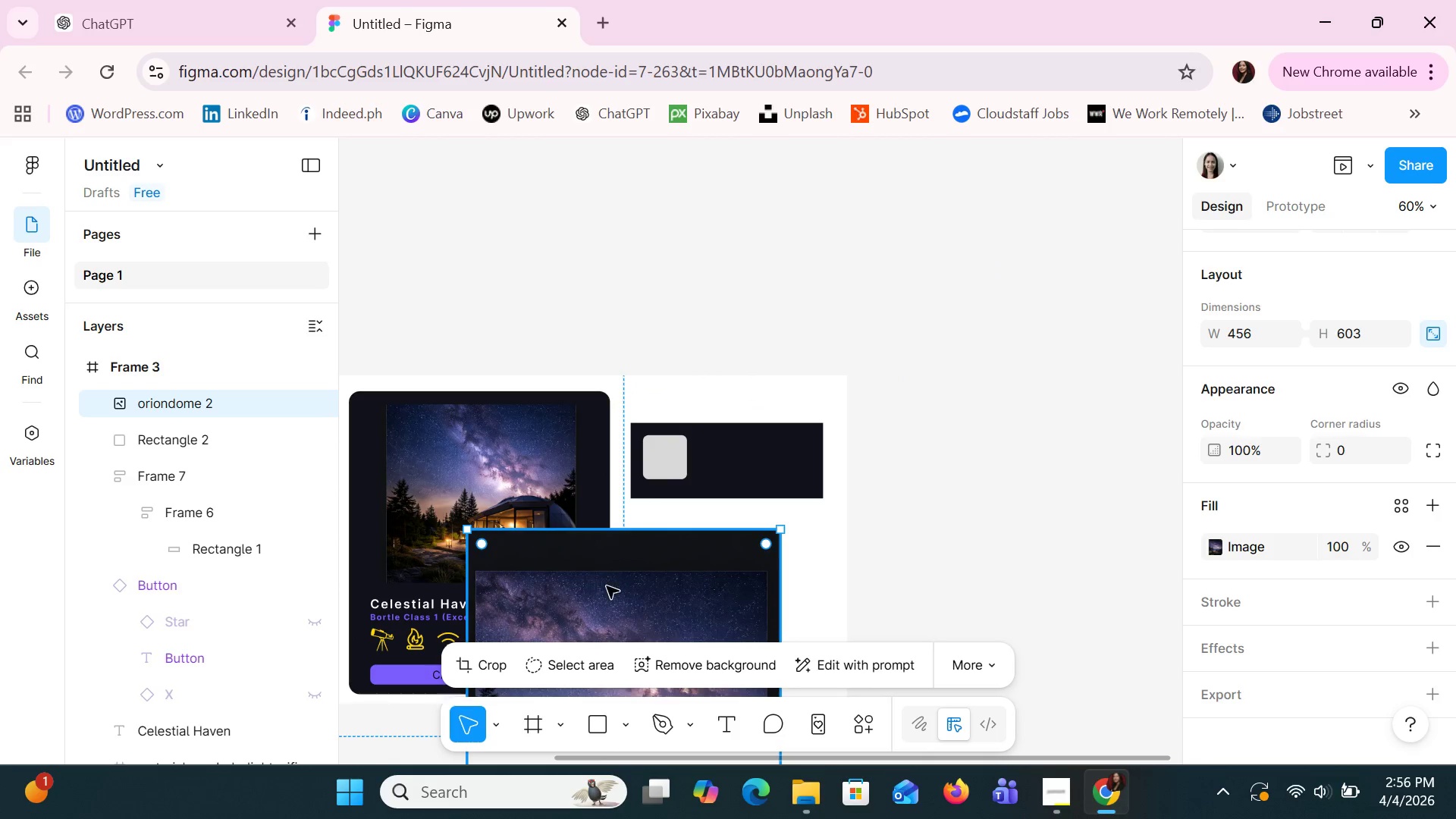 
left_click_drag(start_coordinate=[607, 586], to_coordinate=[740, 383])
 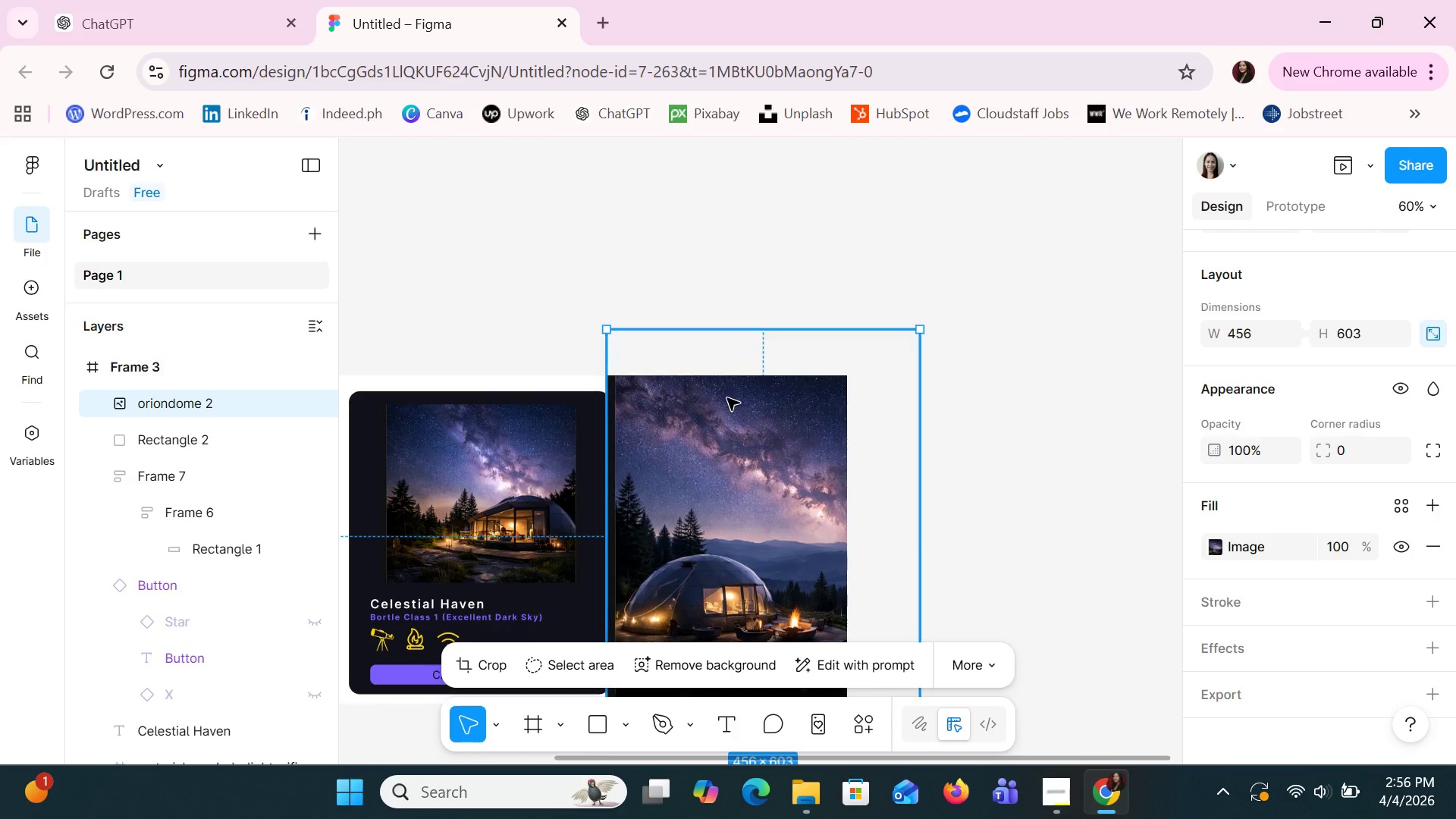 
left_click_drag(start_coordinate=[727, 398], to_coordinate=[690, 457])
 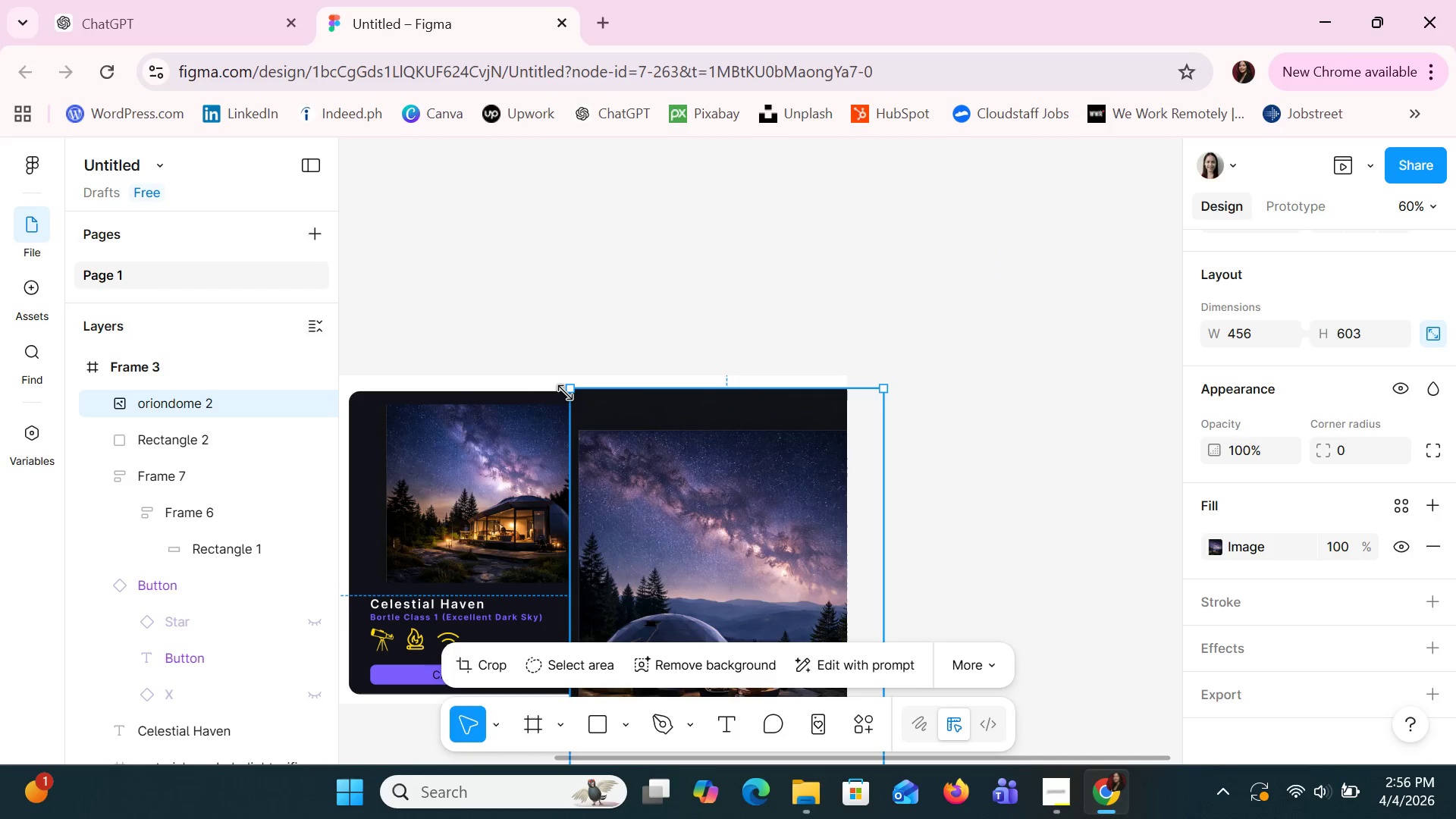 
left_click_drag(start_coordinate=[566, 392], to_coordinate=[697, 507])
 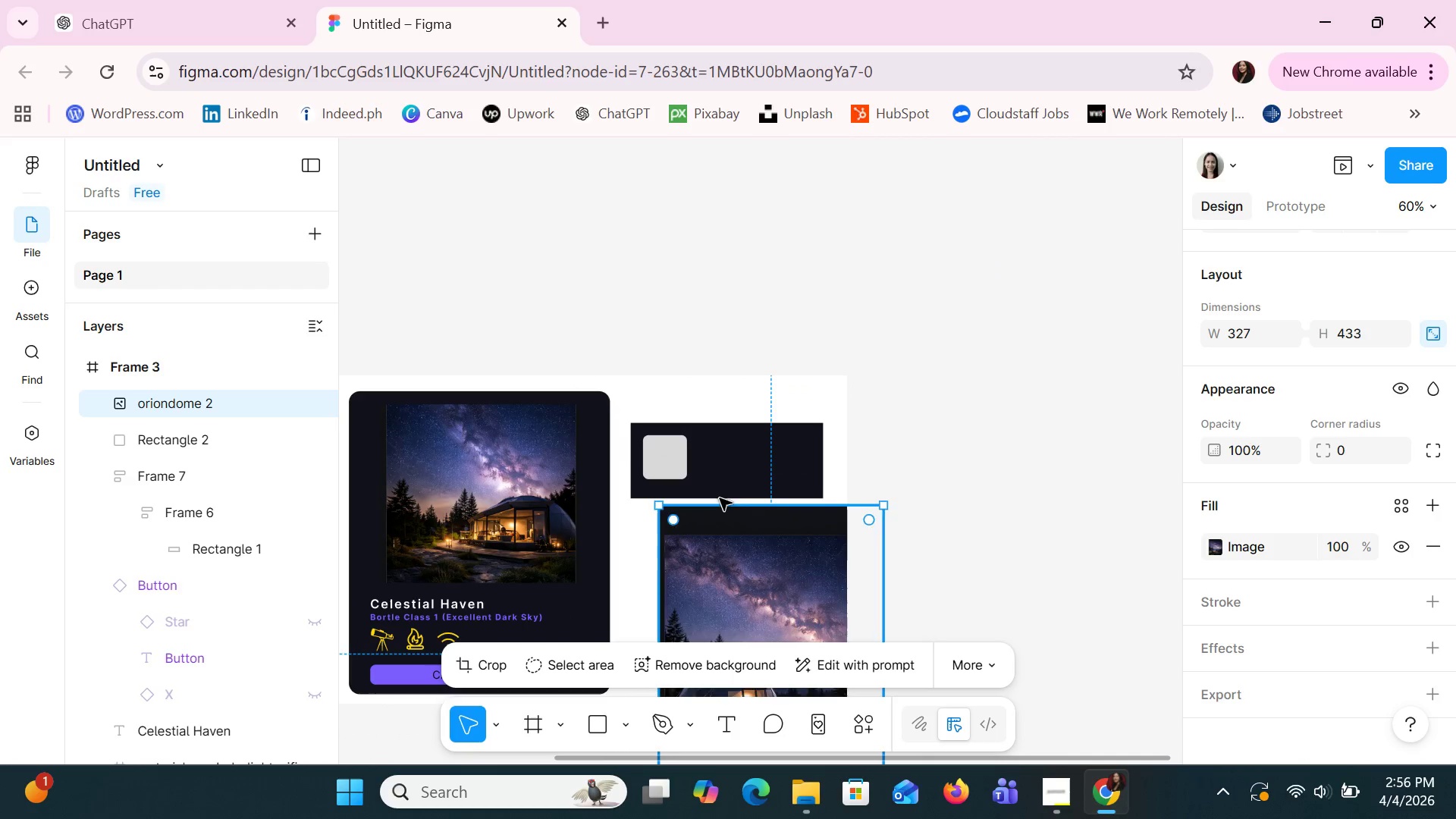 
hold_key(key=ControlLeft, duration=0.45)
 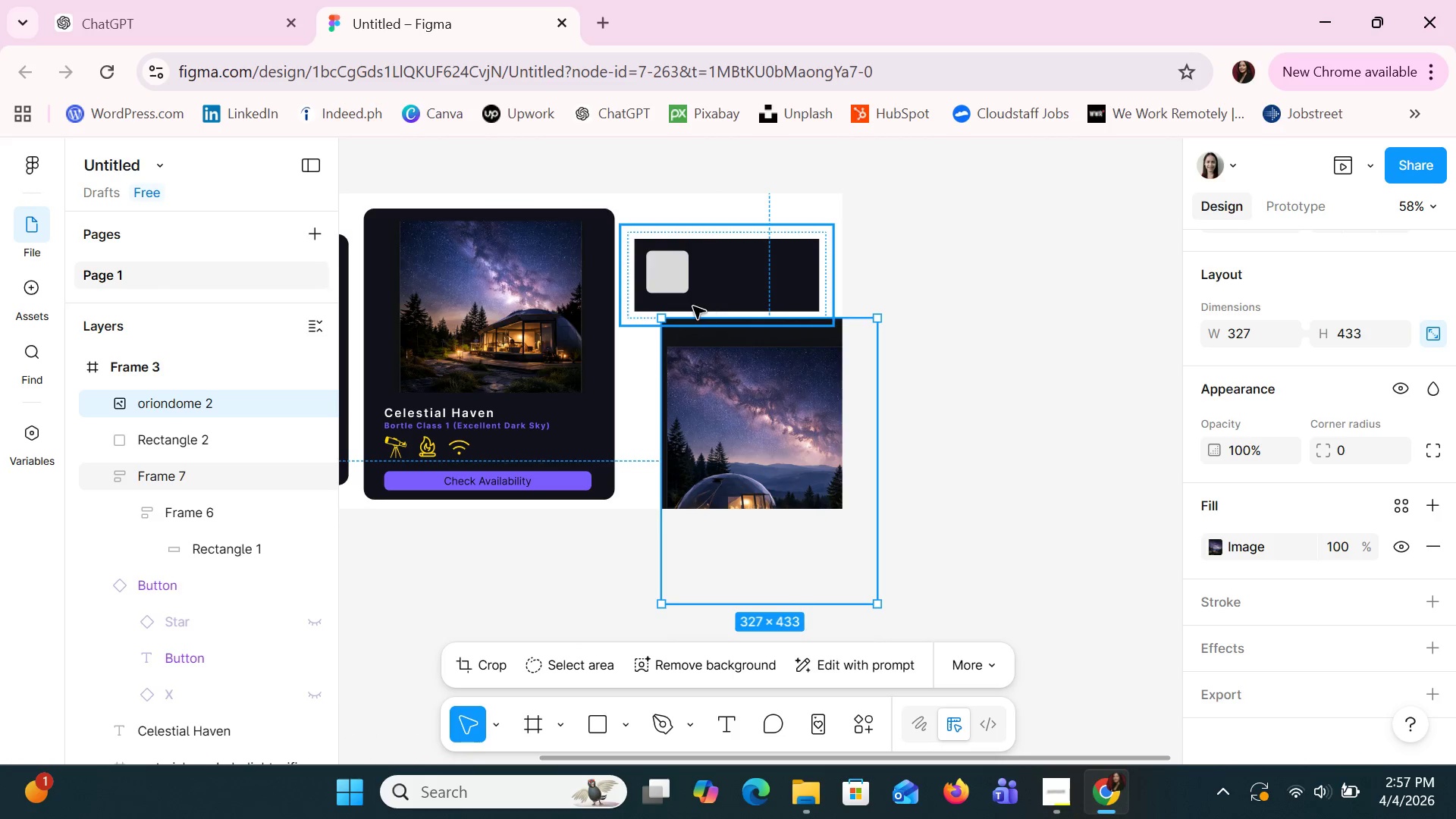 
hold_key(key=ControlLeft, duration=3.28)
 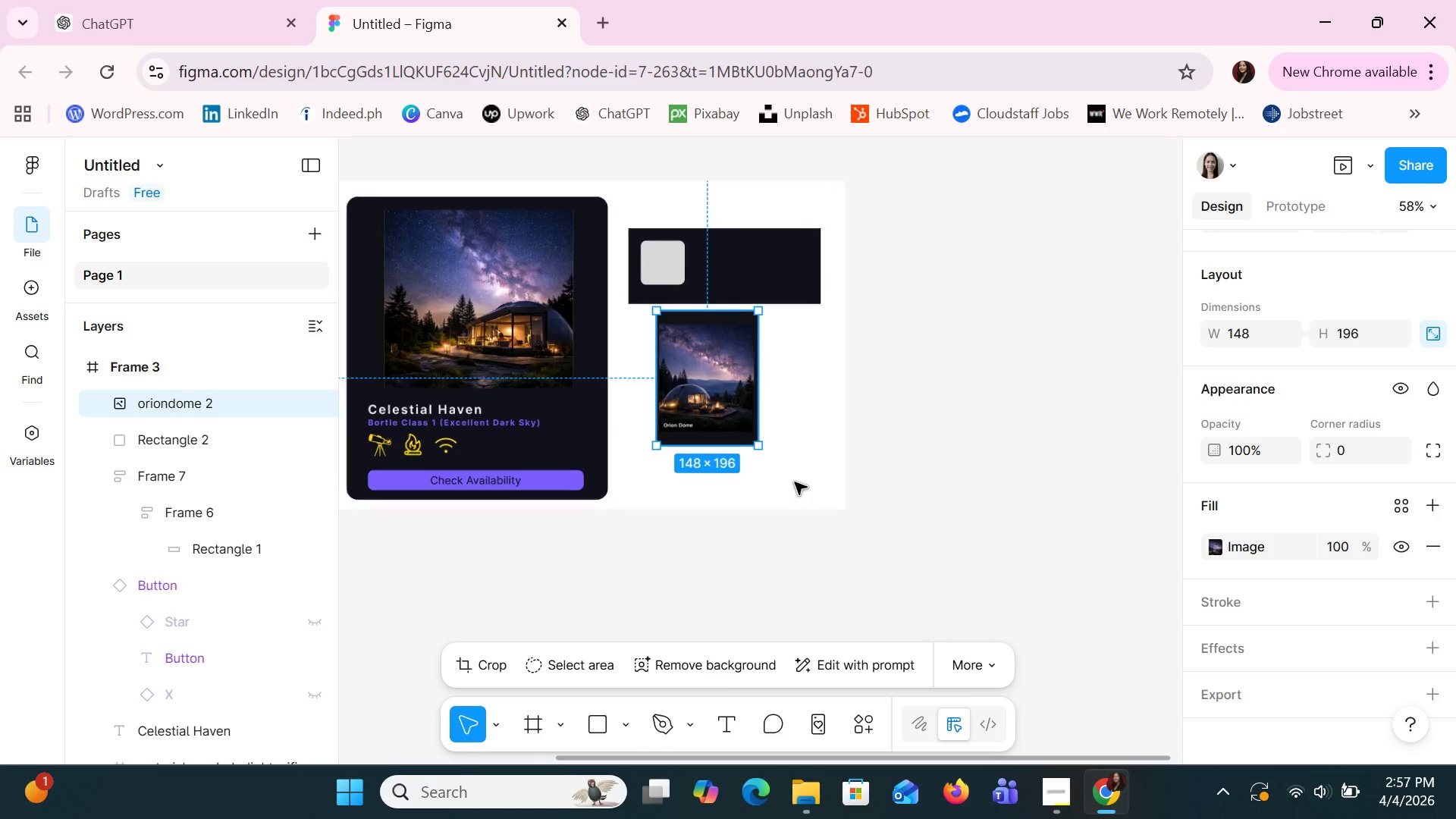 
scroll: coordinate [722, 495], scroll_direction: down, amount: 7.0
 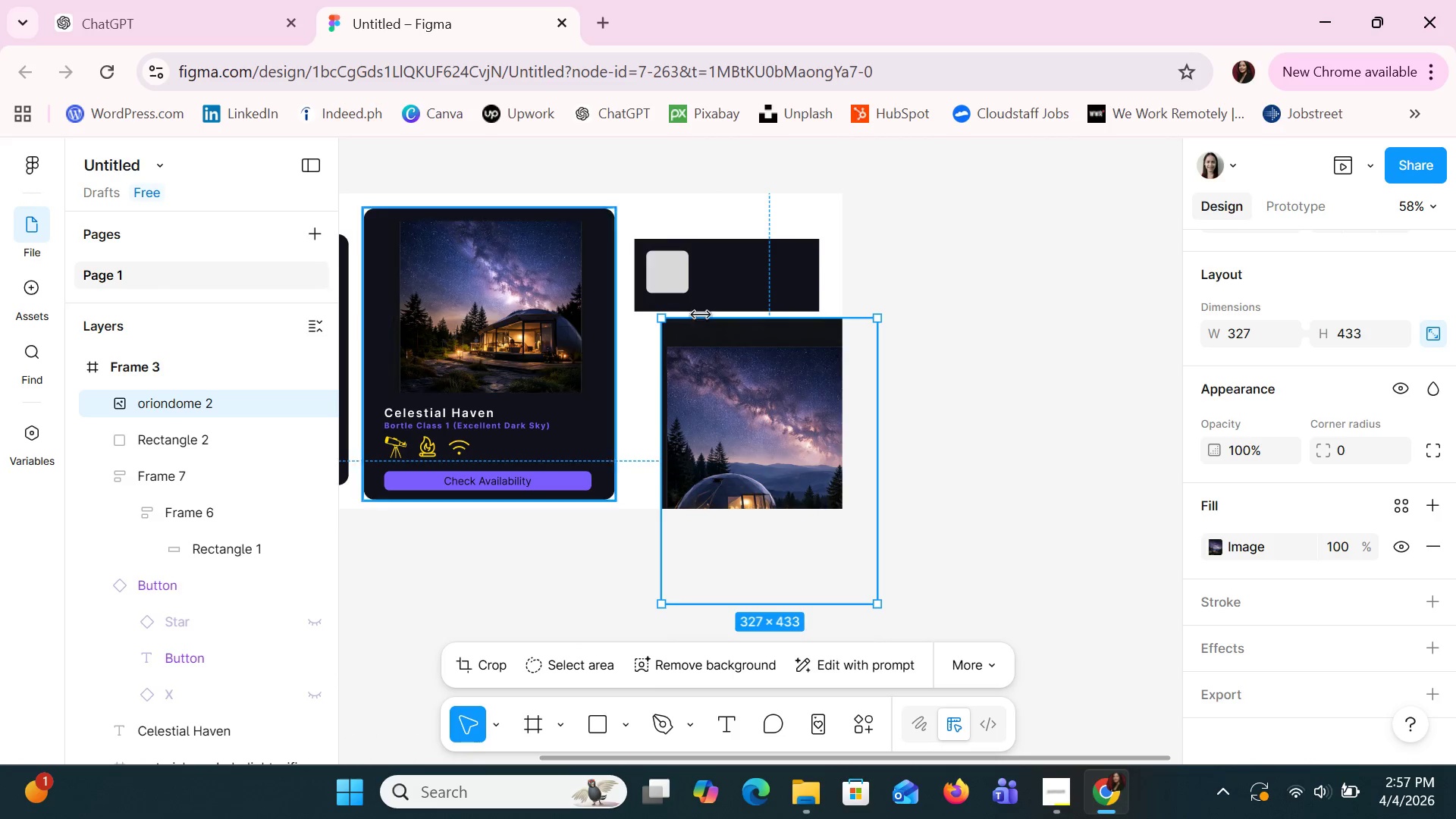 
left_click_drag(start_coordinate=[878, 603], to_coordinate=[733, 447])
 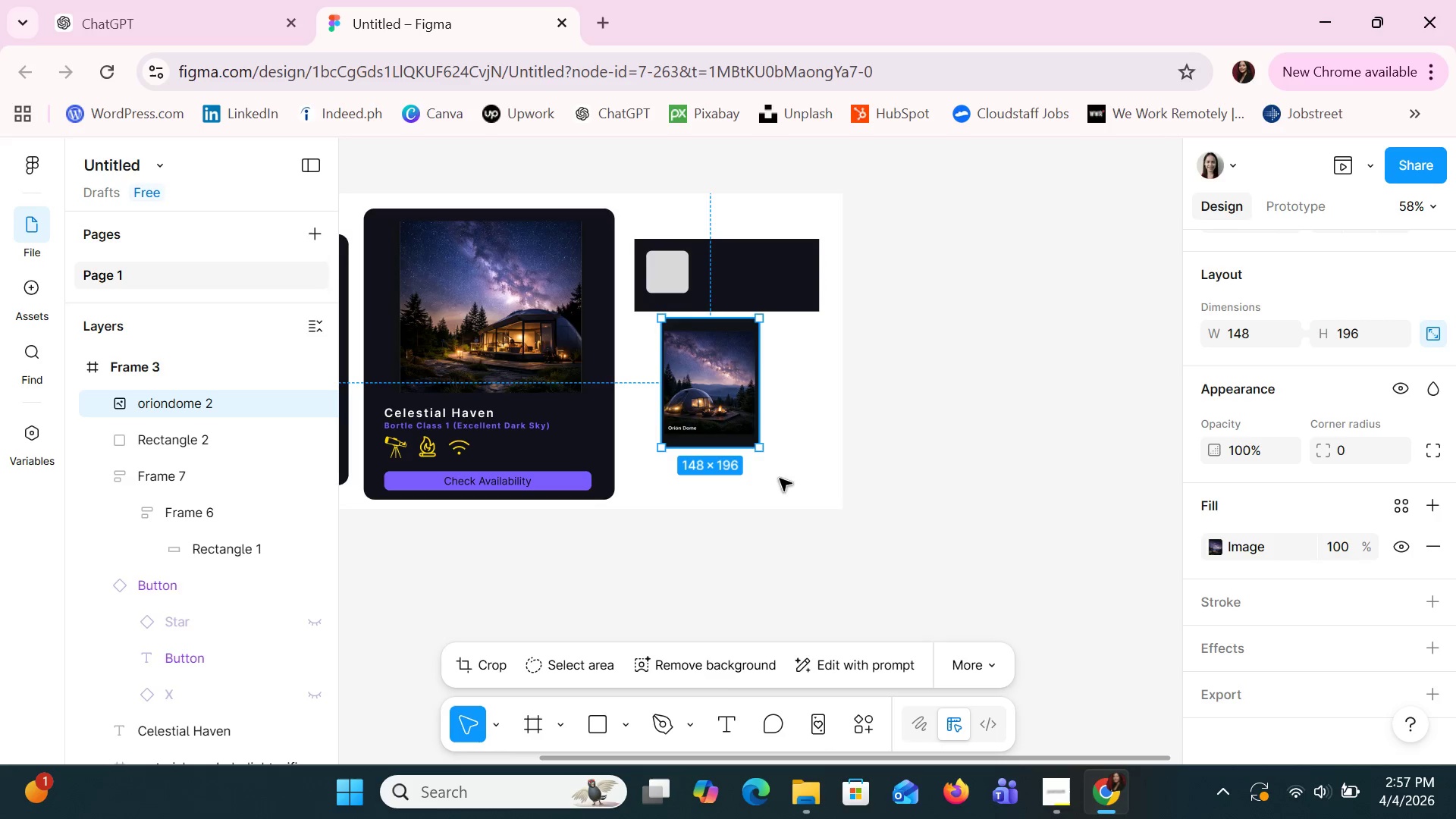 
hold_key(key=ControlLeft, duration=1.5)
 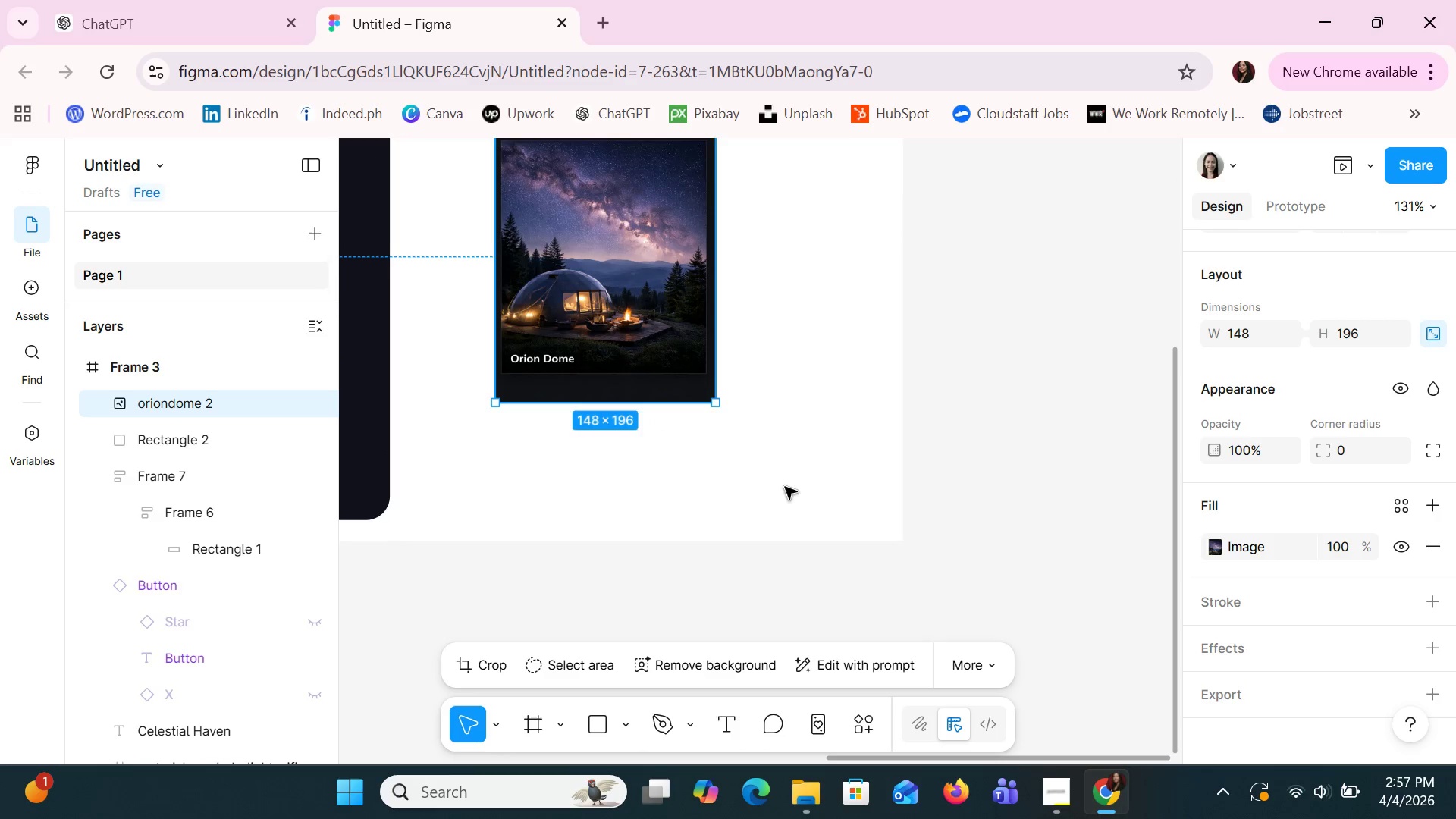 
key(Control+ControlLeft)
 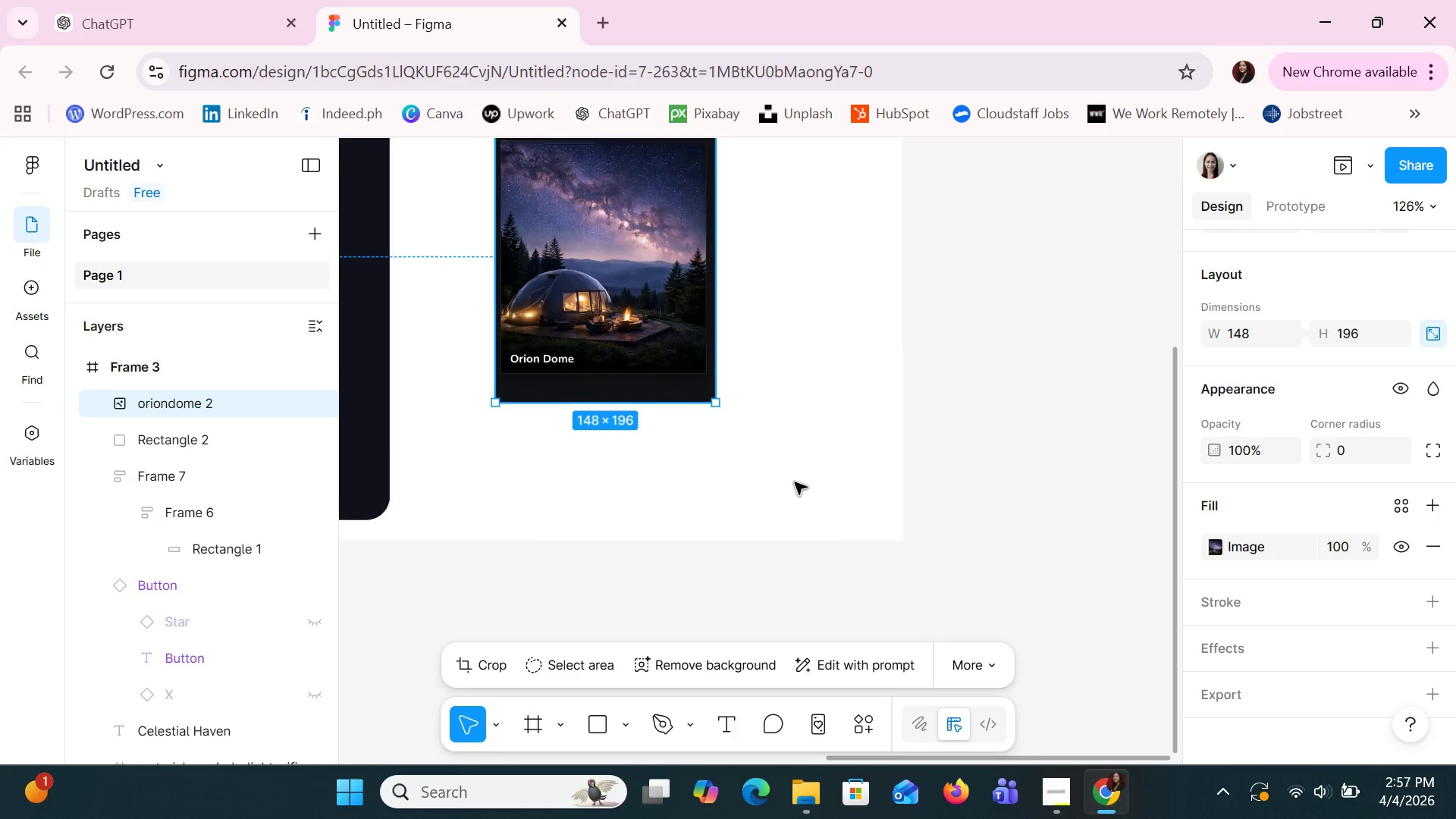 
key(Control+ControlLeft)
 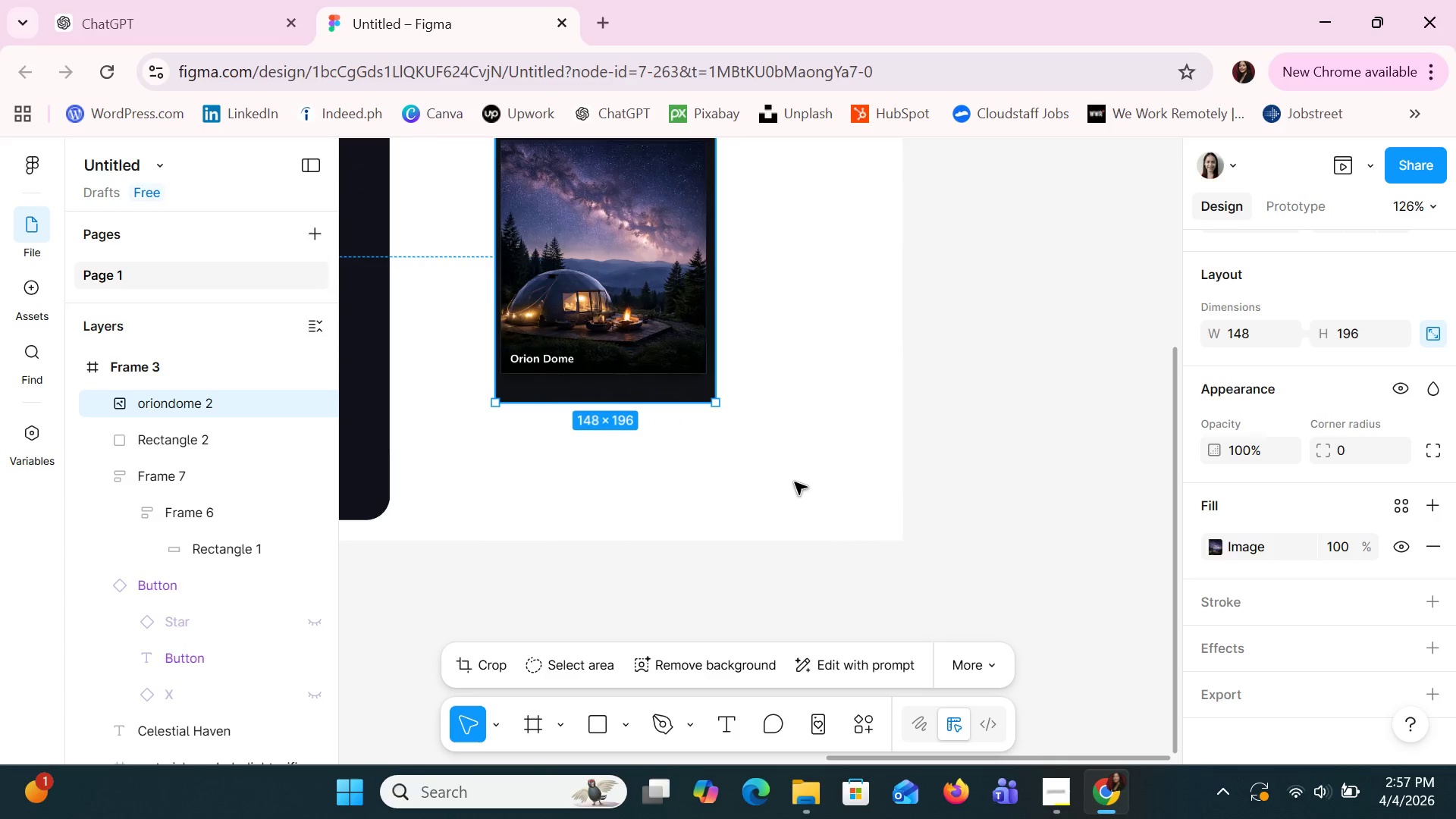 
key(Control+ControlLeft)
 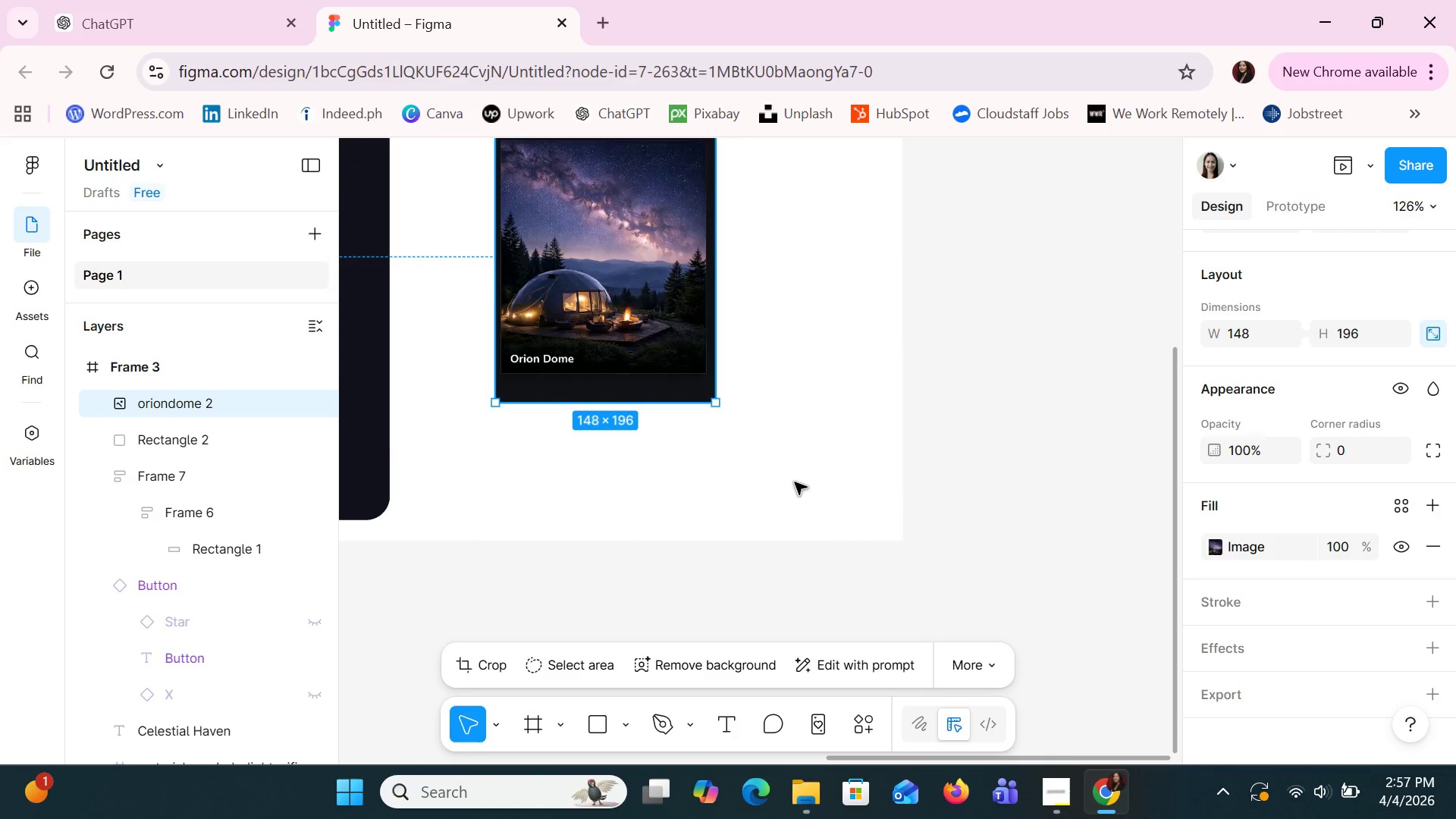 
key(Control+ControlLeft)
 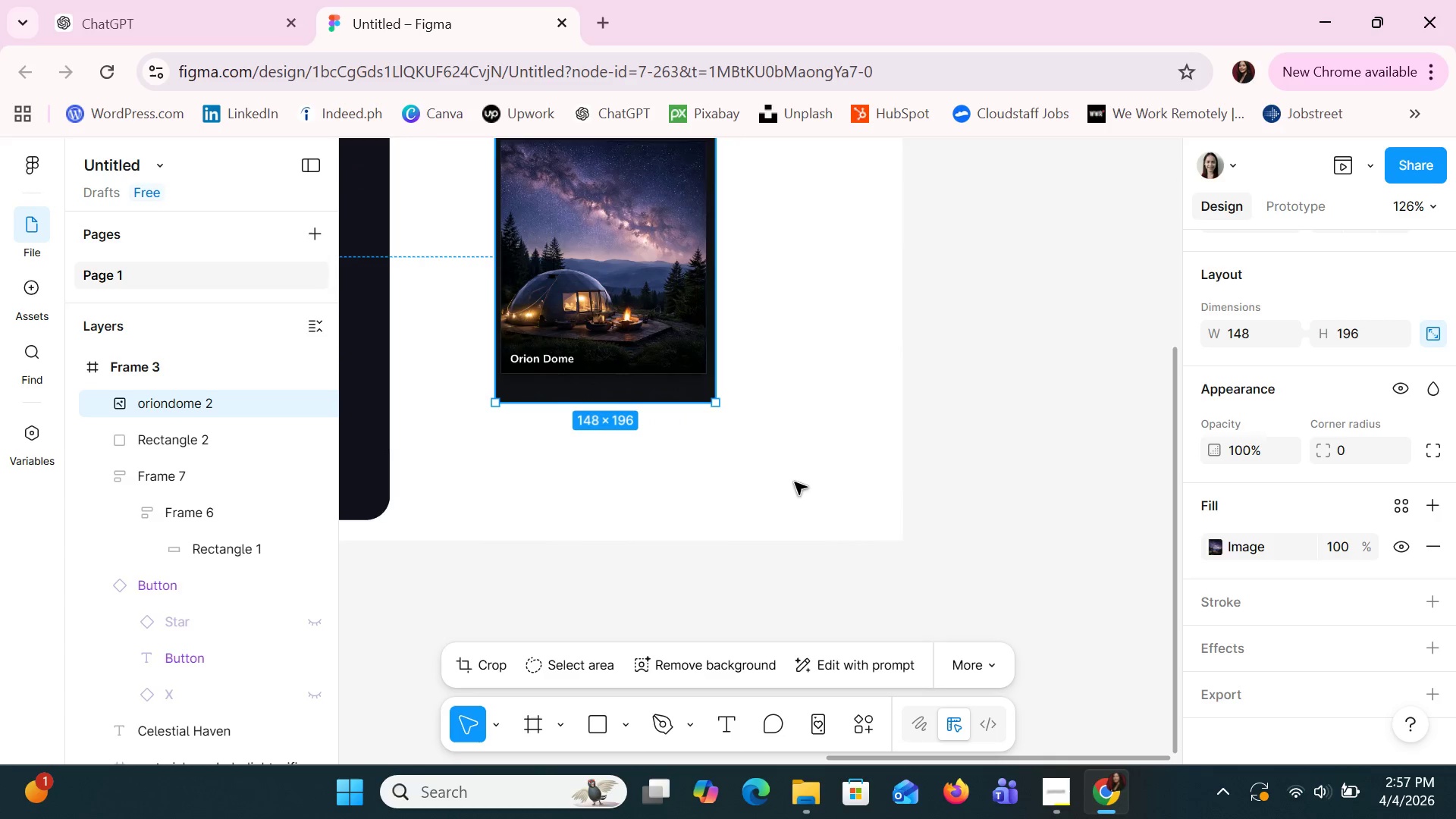 
key(Control+ControlLeft)
 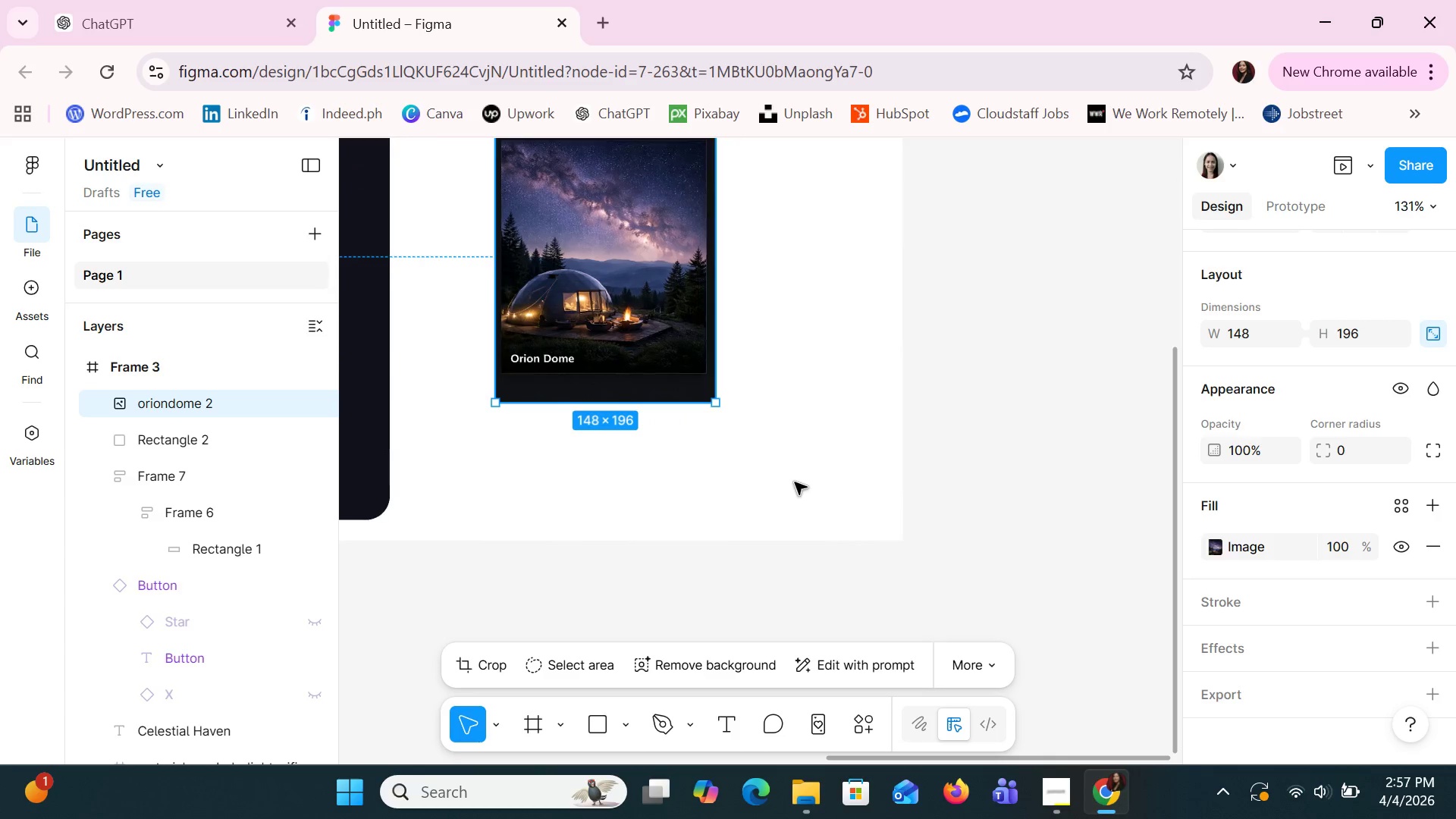 
key(Control+ControlLeft)
 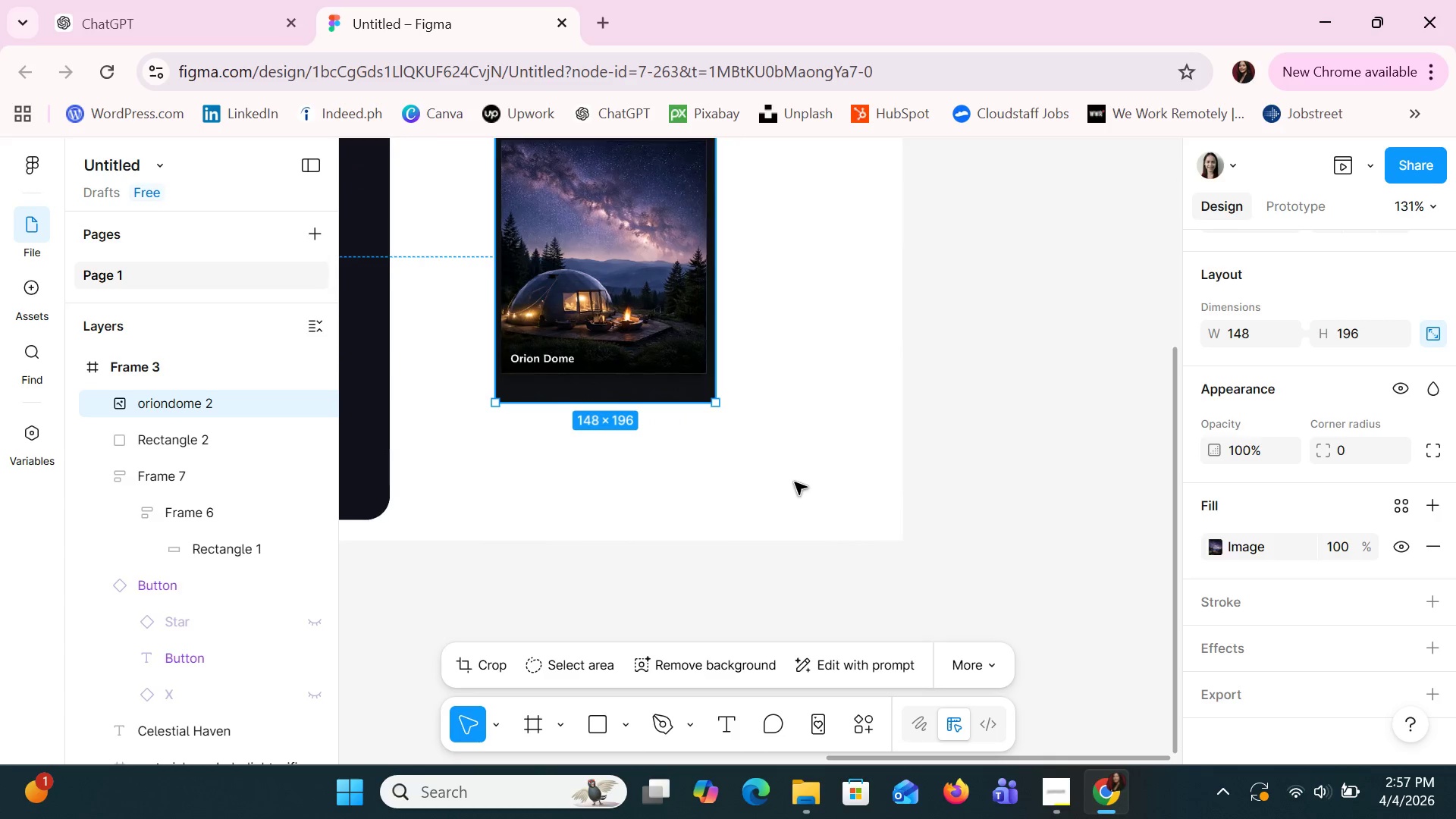 
key(Control+ControlLeft)
 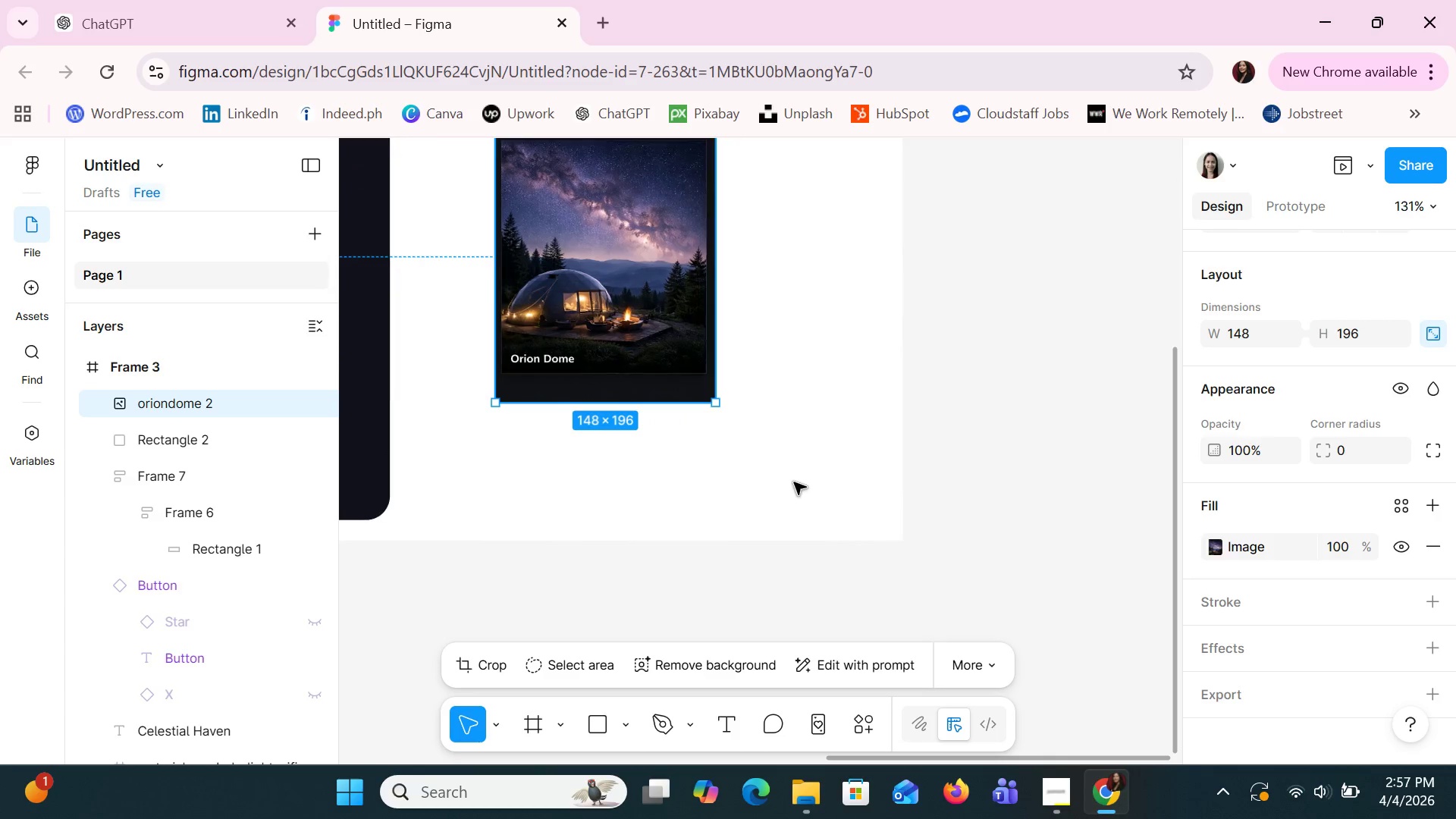 
key(Control+ControlLeft)
 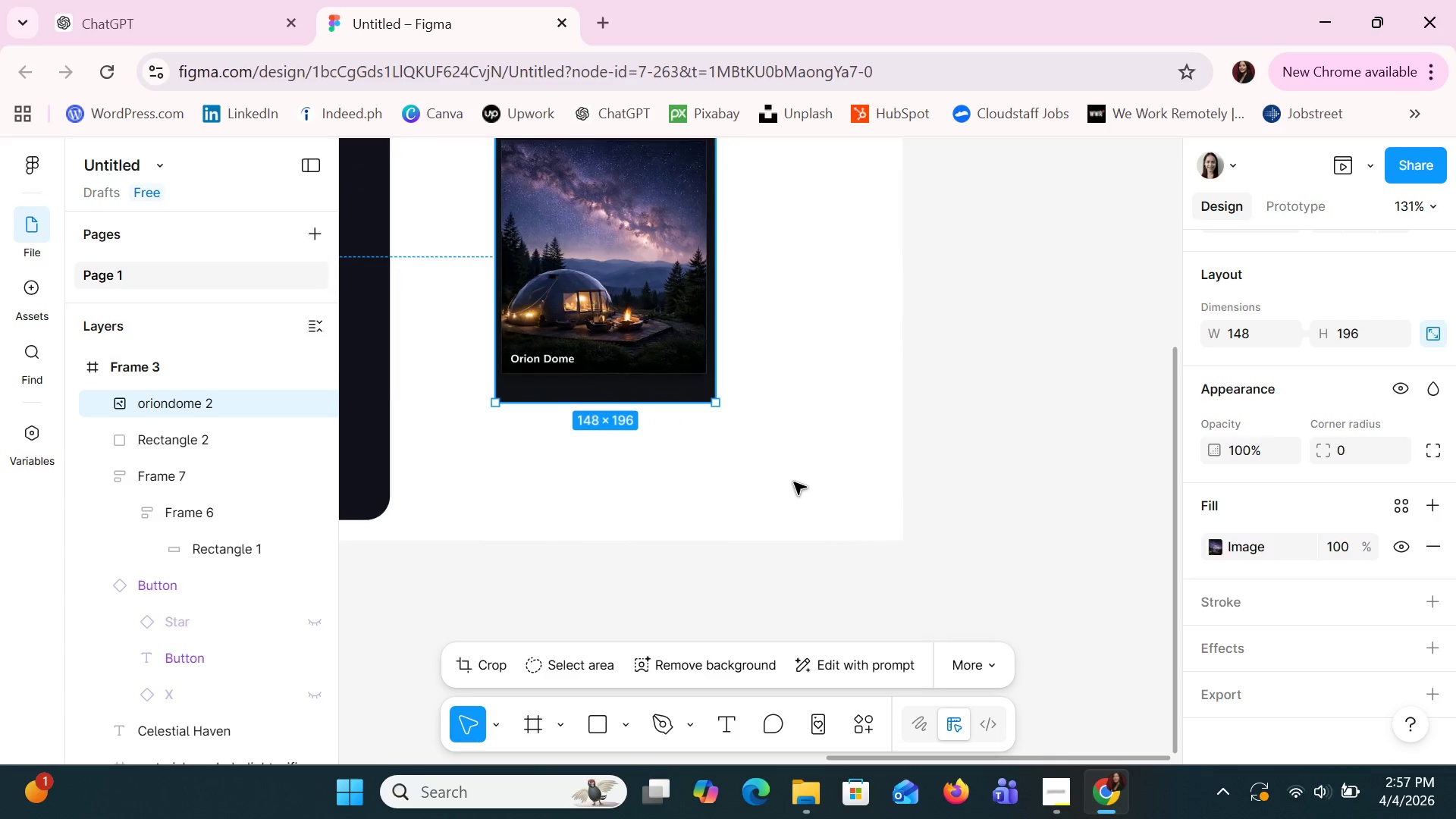 
key(Control+ControlLeft)
 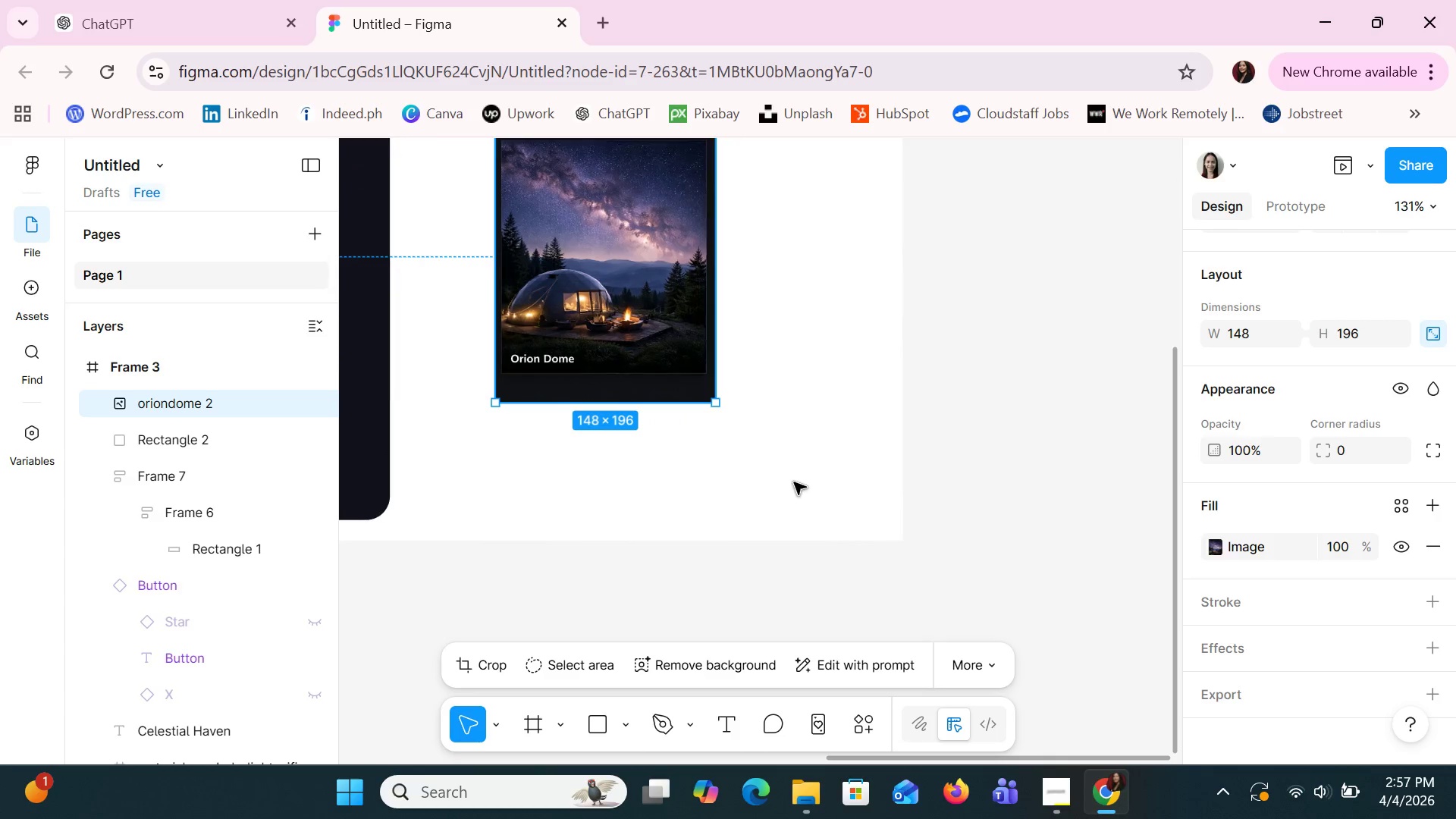 
key(Control+ControlLeft)
 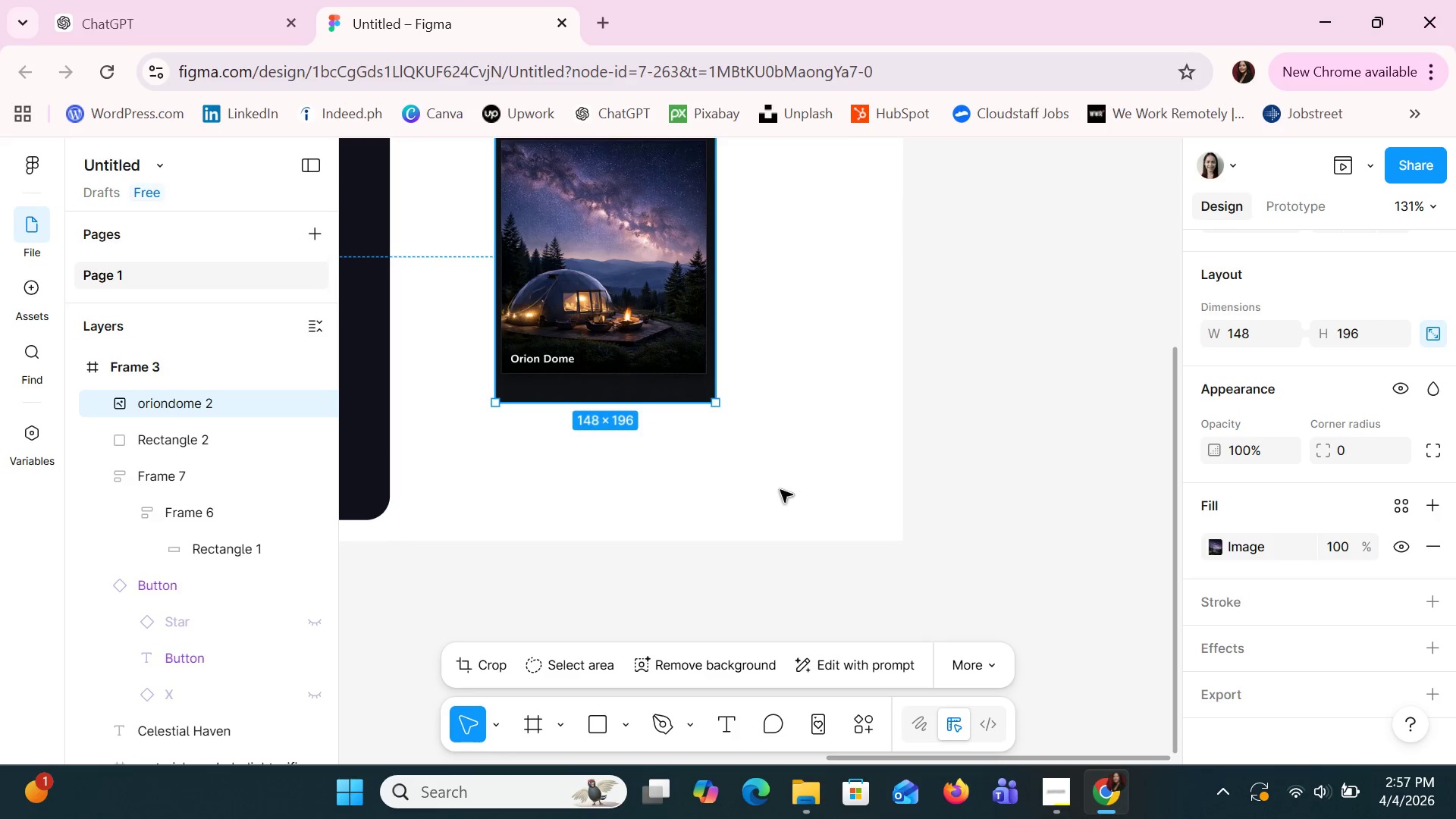 
scroll: coordinate [775, 494], scroll_direction: up, amount: 15.0
 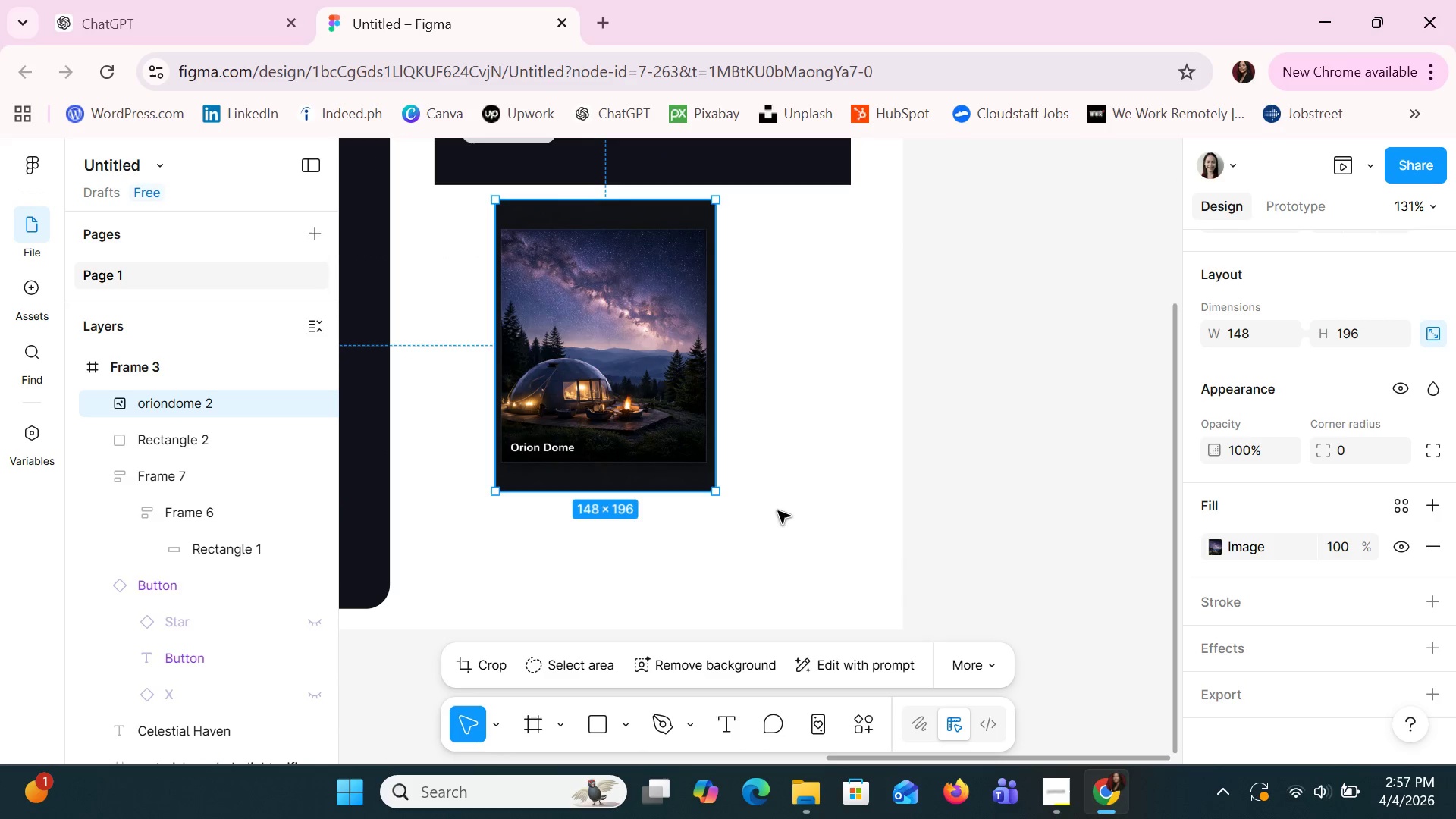 
hold_key(key=ShiftLeft, duration=0.78)
hold_key(key=ShiftLeft, duration=0.45)
hold_key(key=ControlLeft, duration=1.36)
scroll: coordinate [778, 511], scroll_direction: up, amount: 4.0
 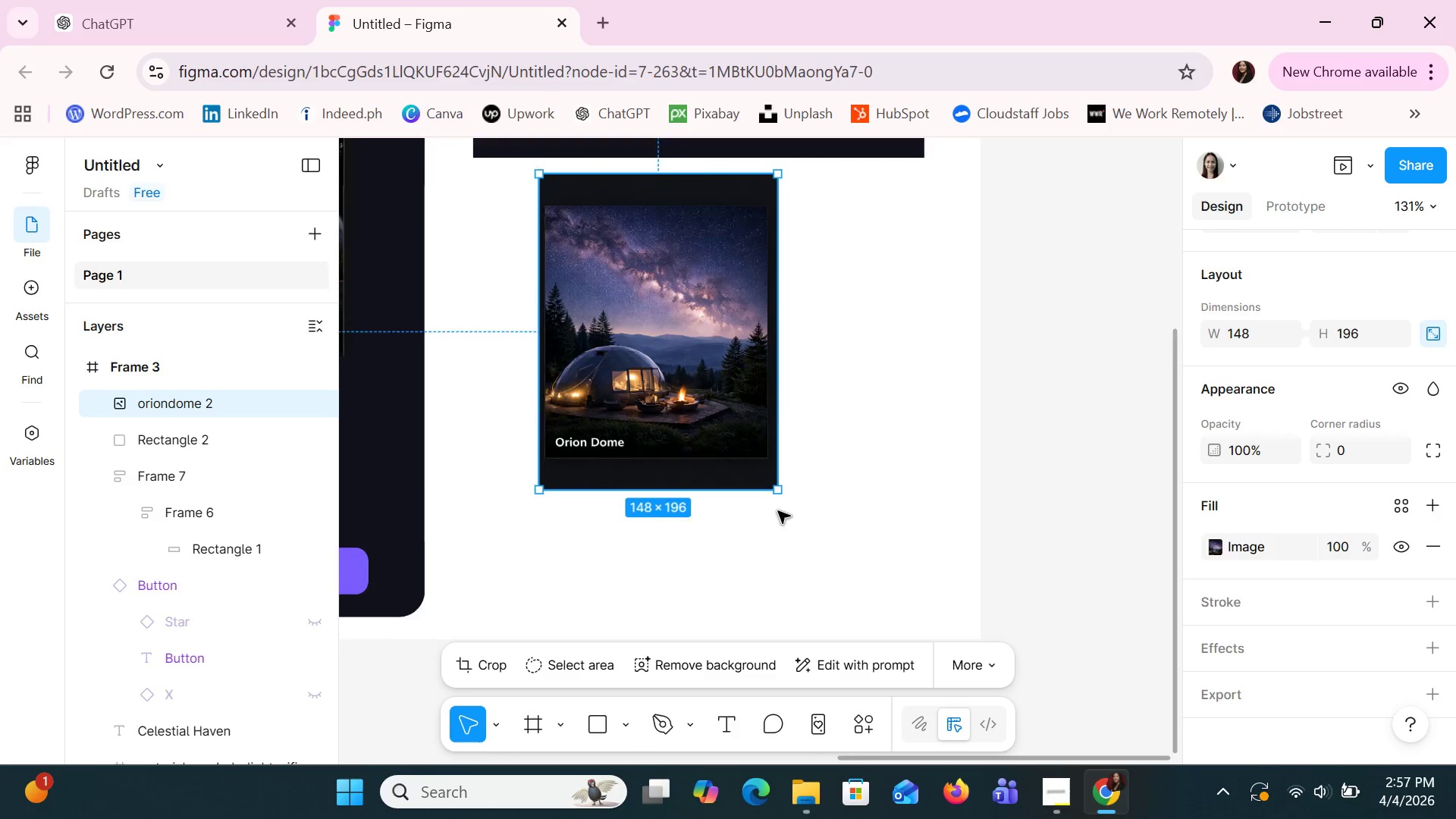 
left_click([475, 667])
 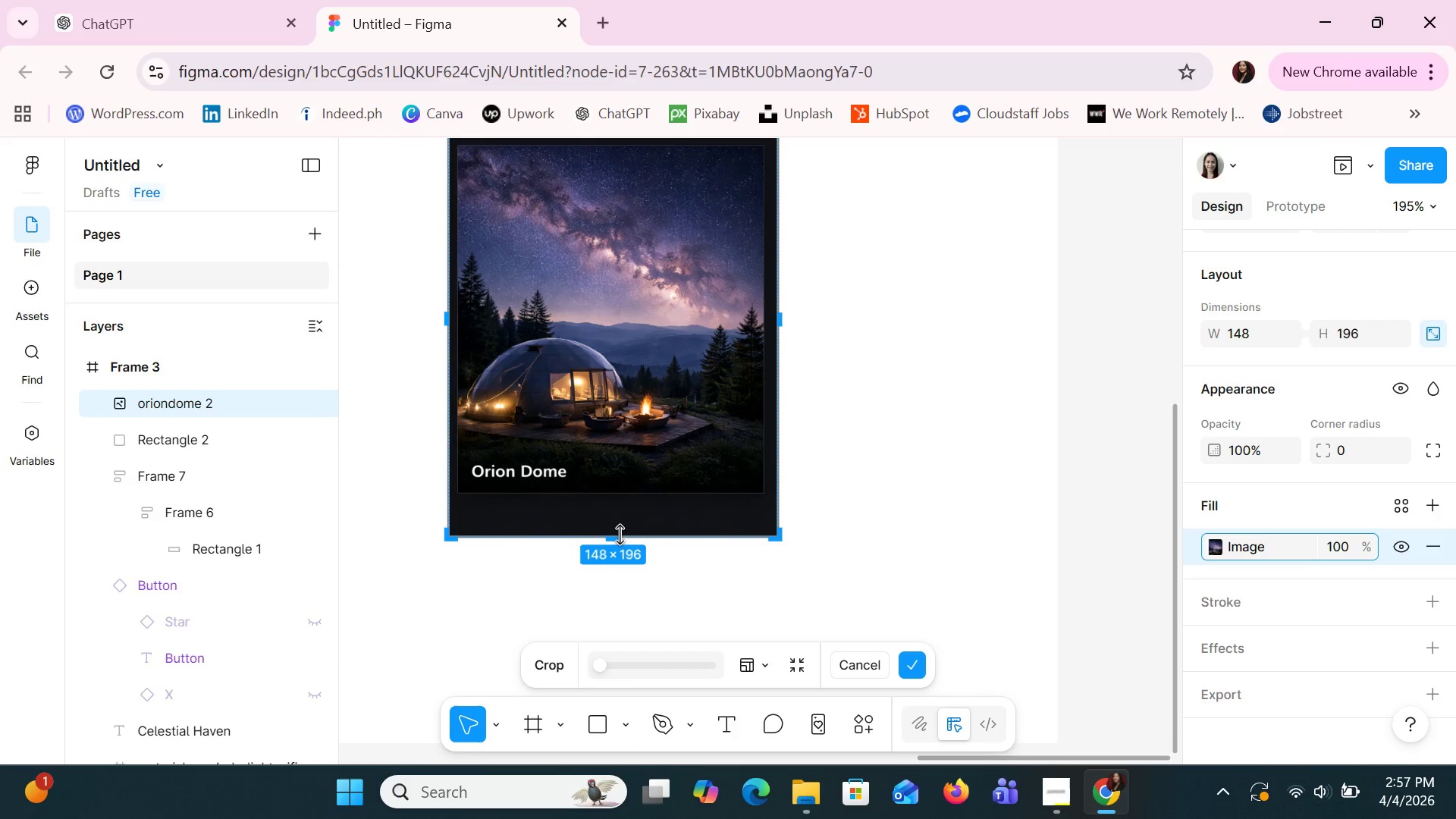 
left_click_drag(start_coordinate=[612, 538], to_coordinate=[595, 448])
 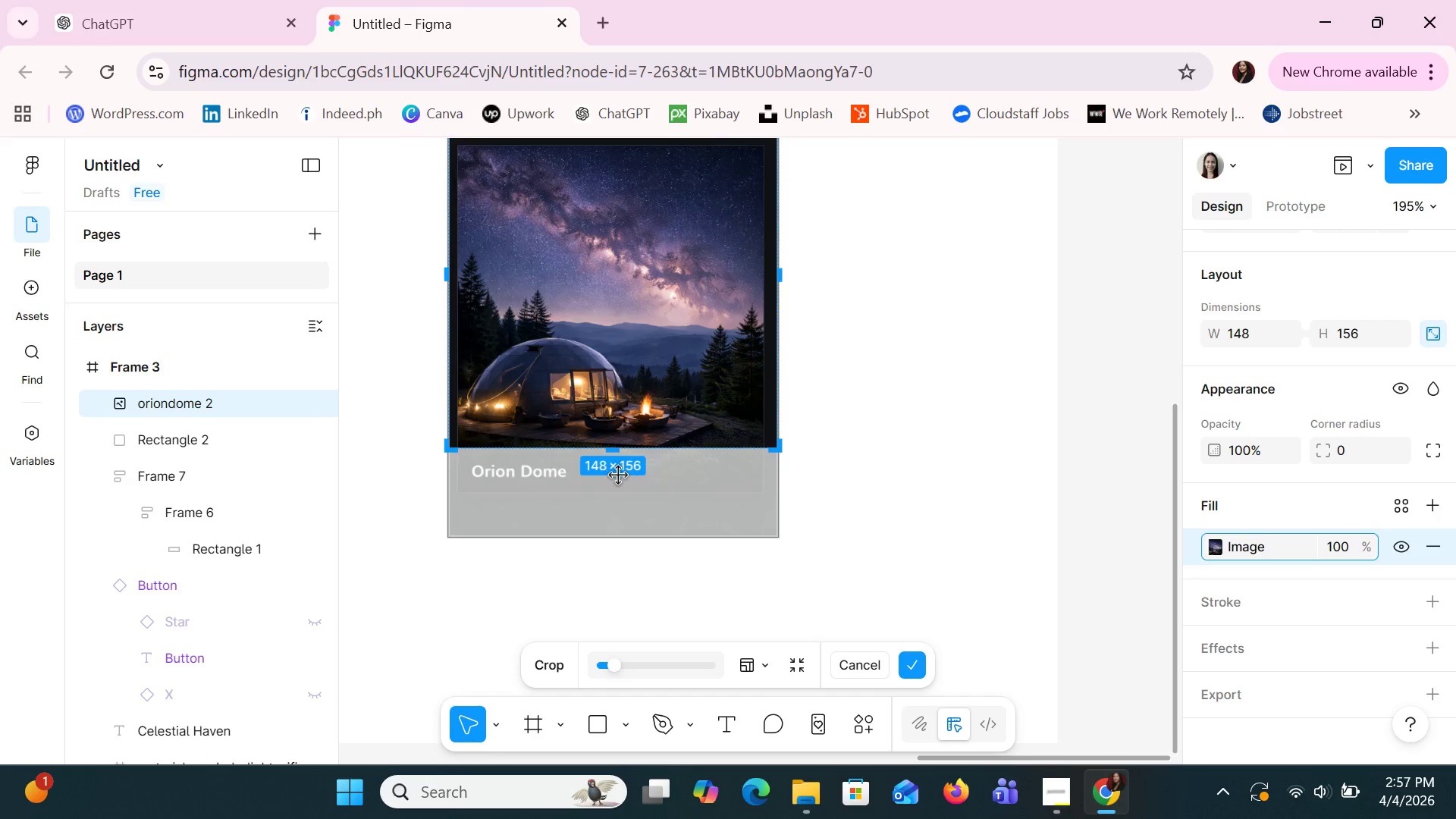 
scroll: coordinate [623, 479], scroll_direction: up, amount: 3.0
 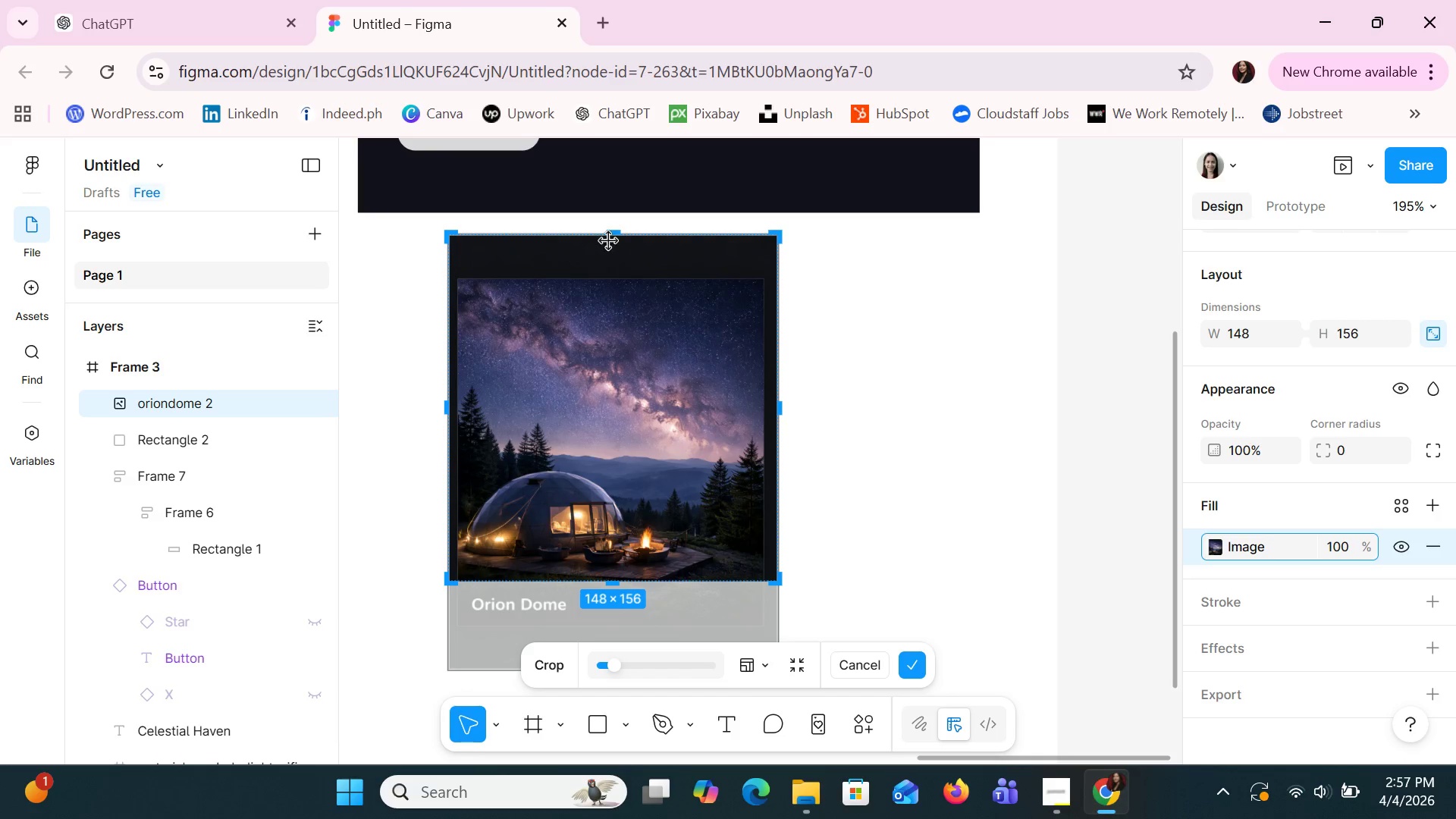 
left_click_drag(start_coordinate=[609, 235], to_coordinate=[610, 426])
 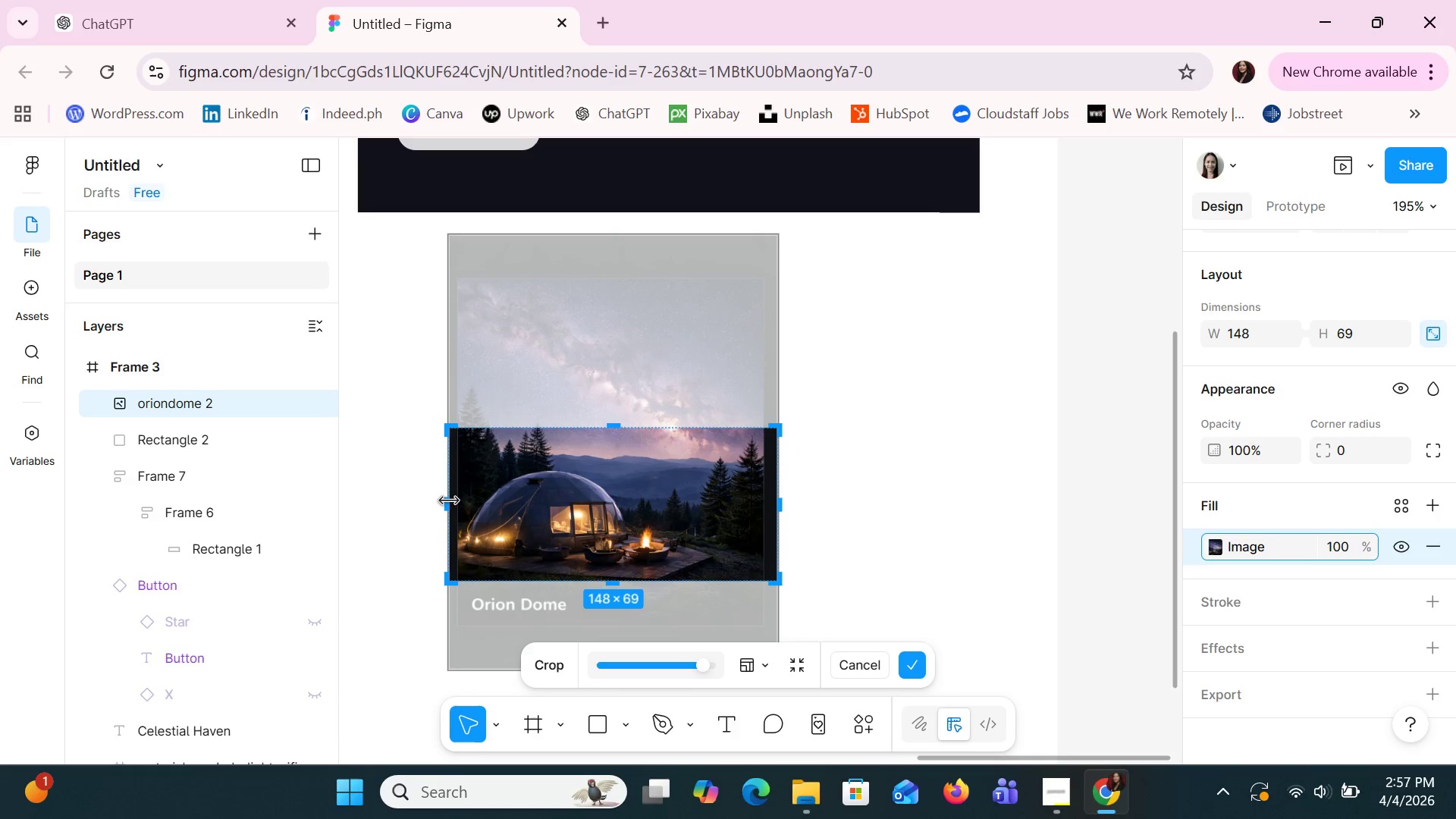 
left_click_drag(start_coordinate=[449, 500], to_coordinate=[462, 507])
 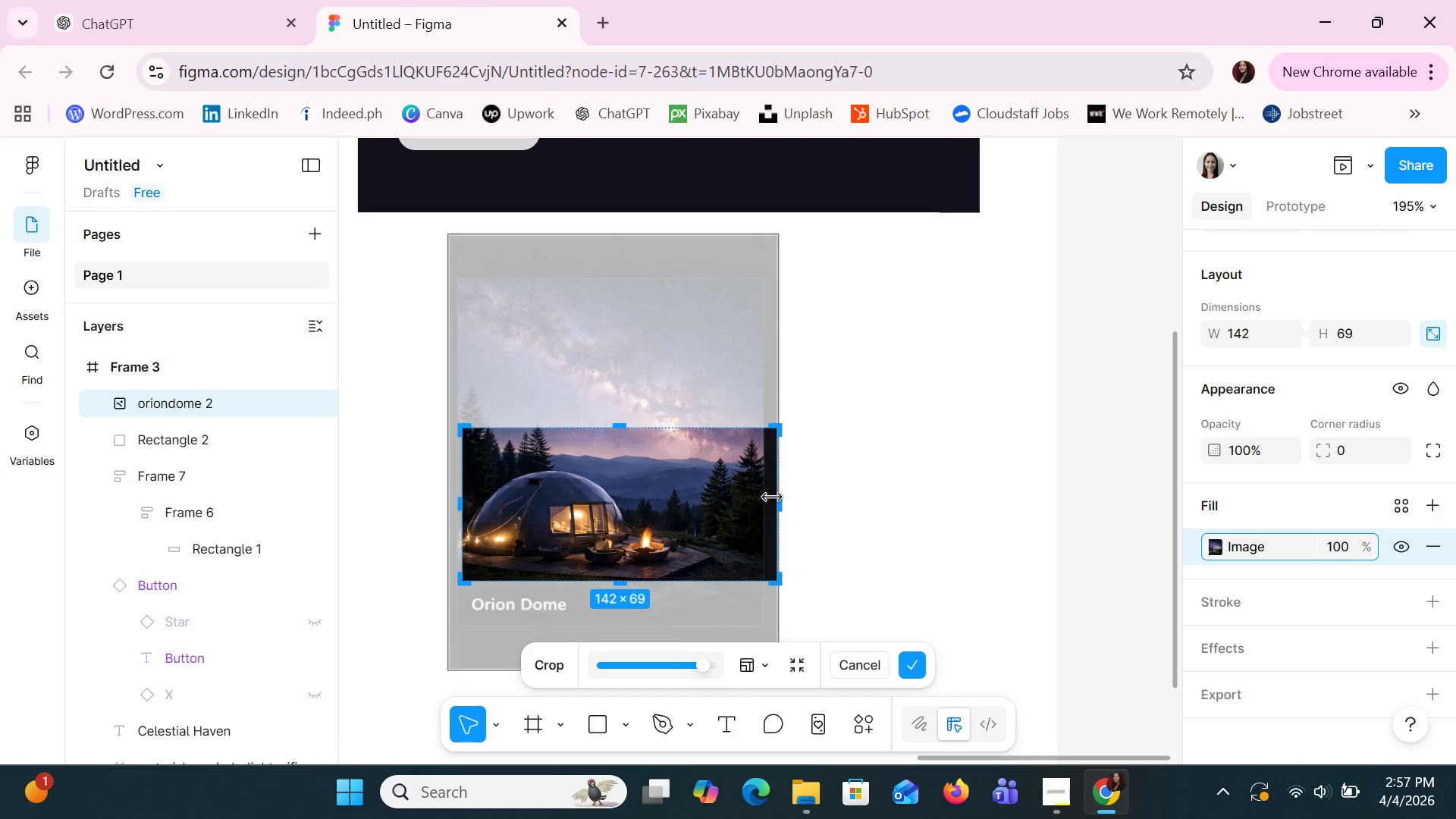 
left_click_drag(start_coordinate=[777, 501], to_coordinate=[671, 487])
 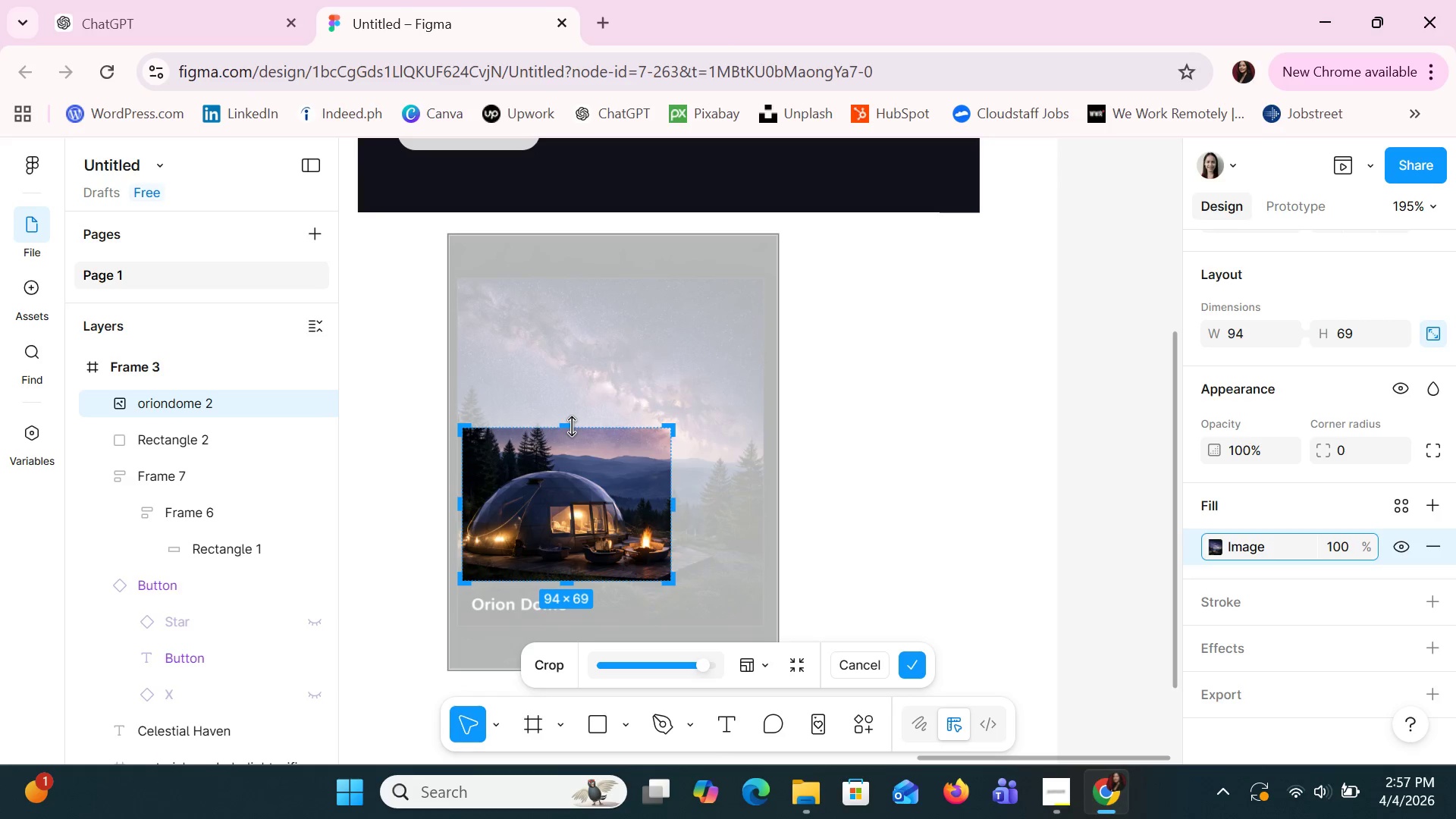 
key(Enter)
 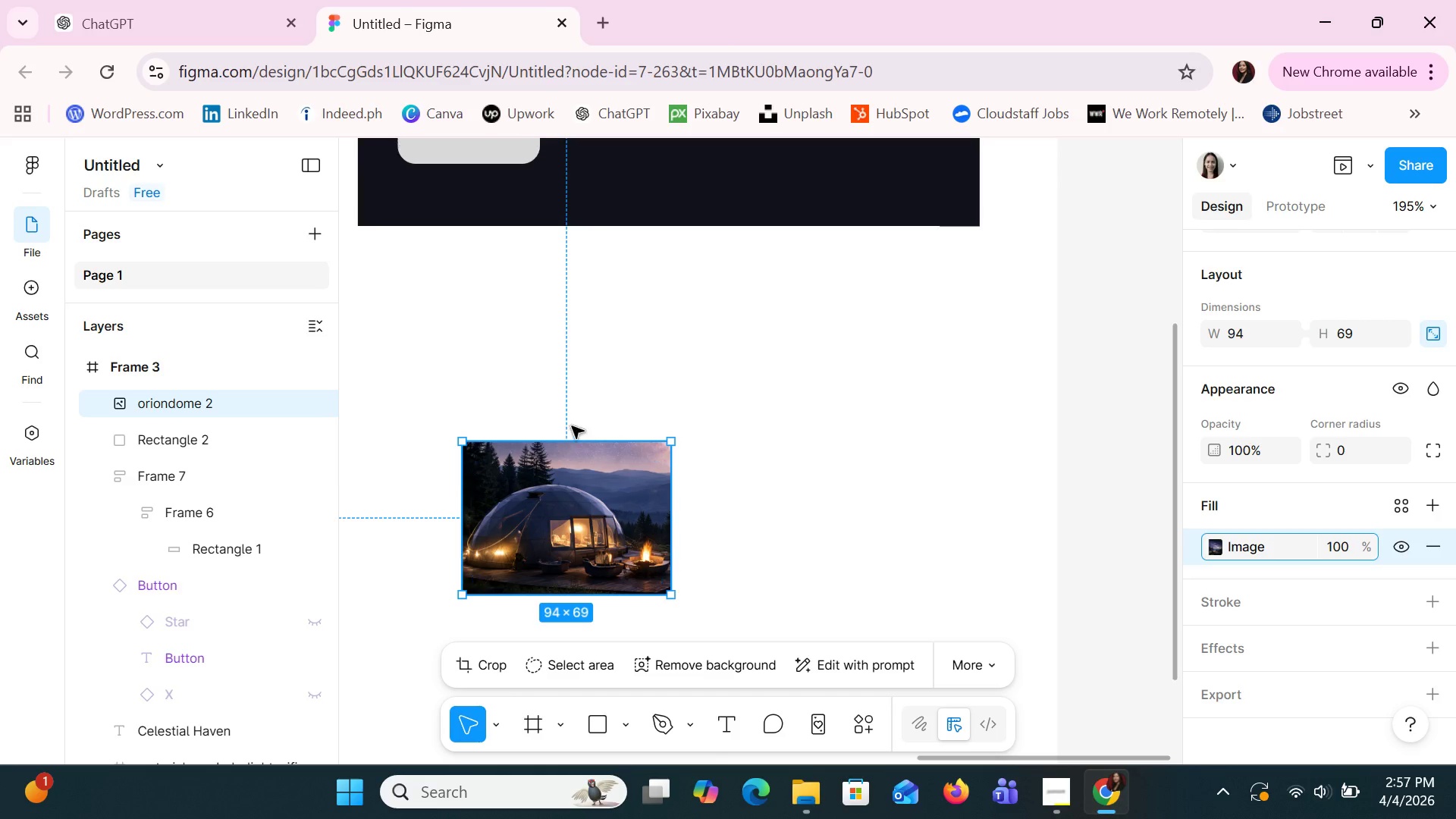 
scroll: coordinate [572, 426], scroll_direction: up, amount: 1.0
 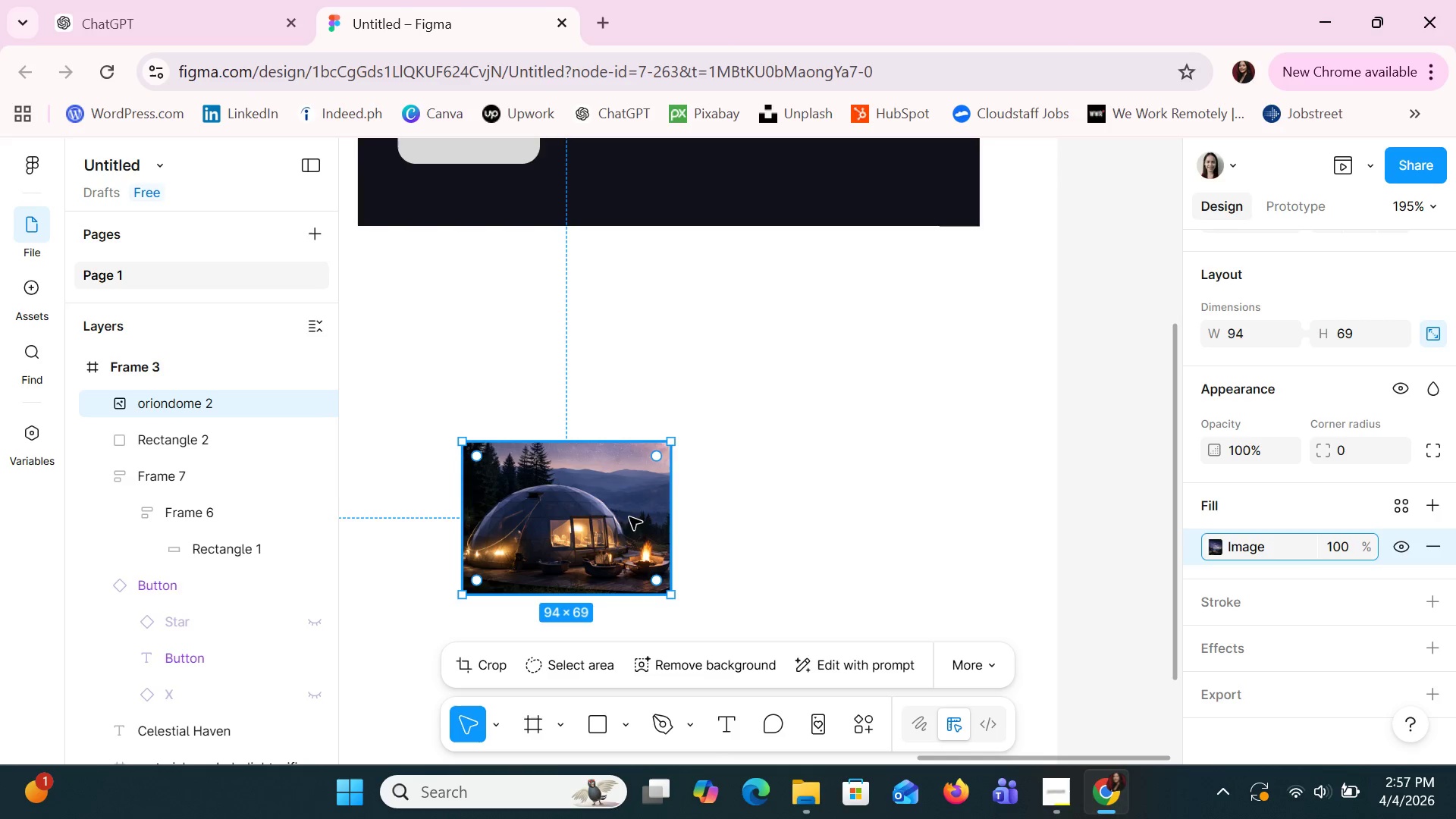 
left_click_drag(start_coordinate=[613, 599], to_coordinate=[570, 305])
 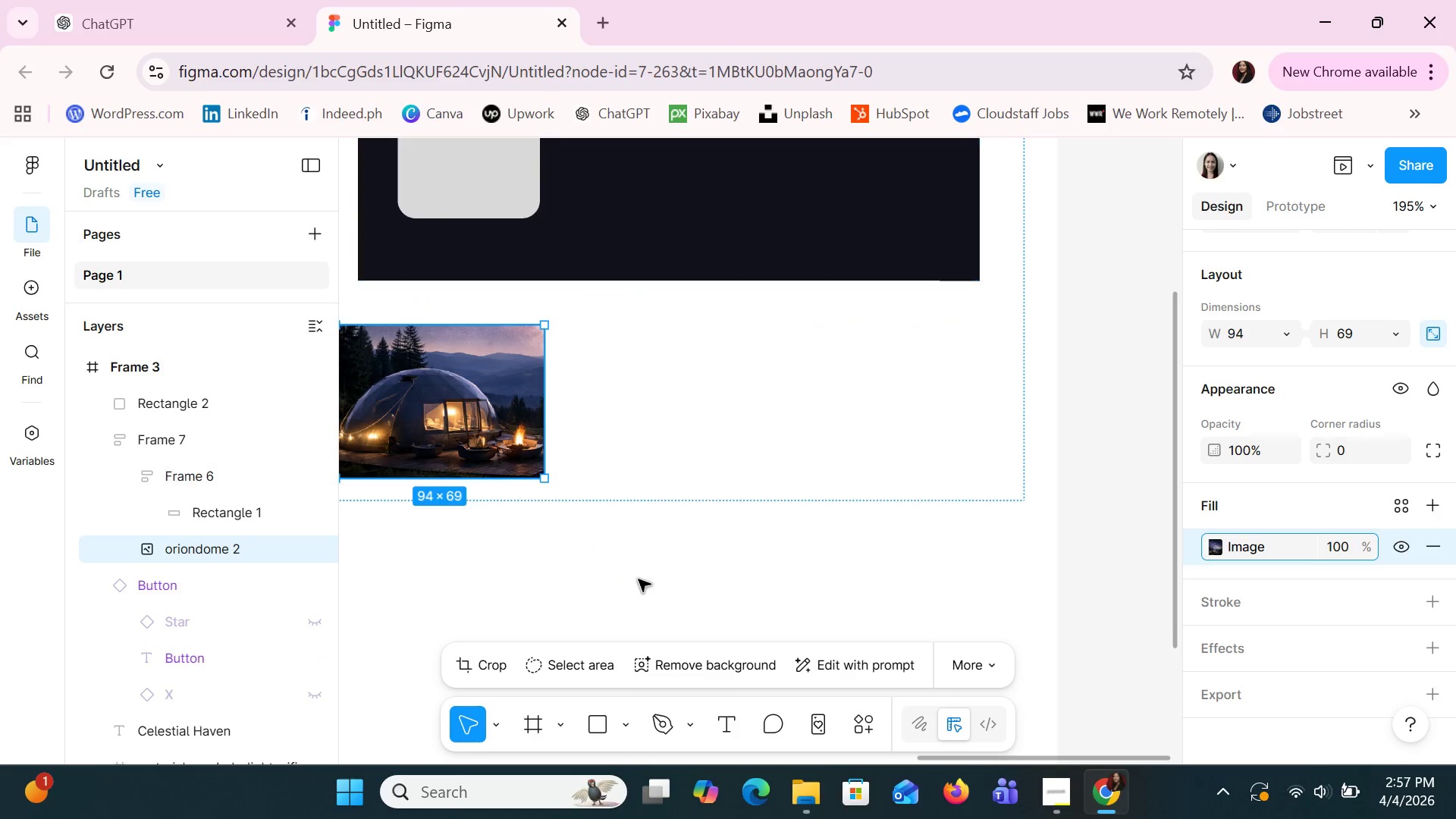 
scroll: coordinate [639, 579], scroll_direction: up, amount: 8.0
 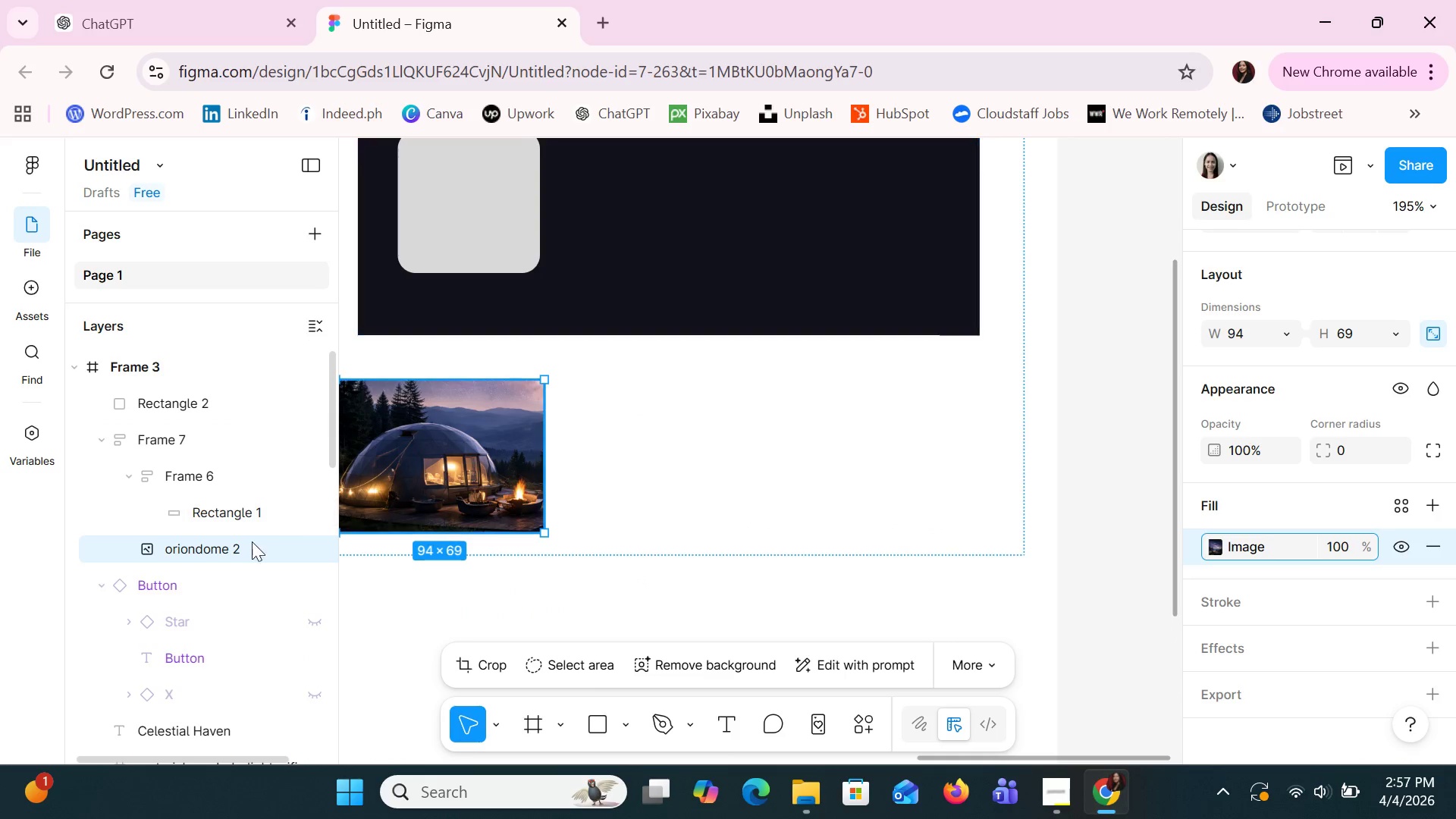 
left_click_drag(start_coordinate=[217, 555], to_coordinate=[182, 425])
 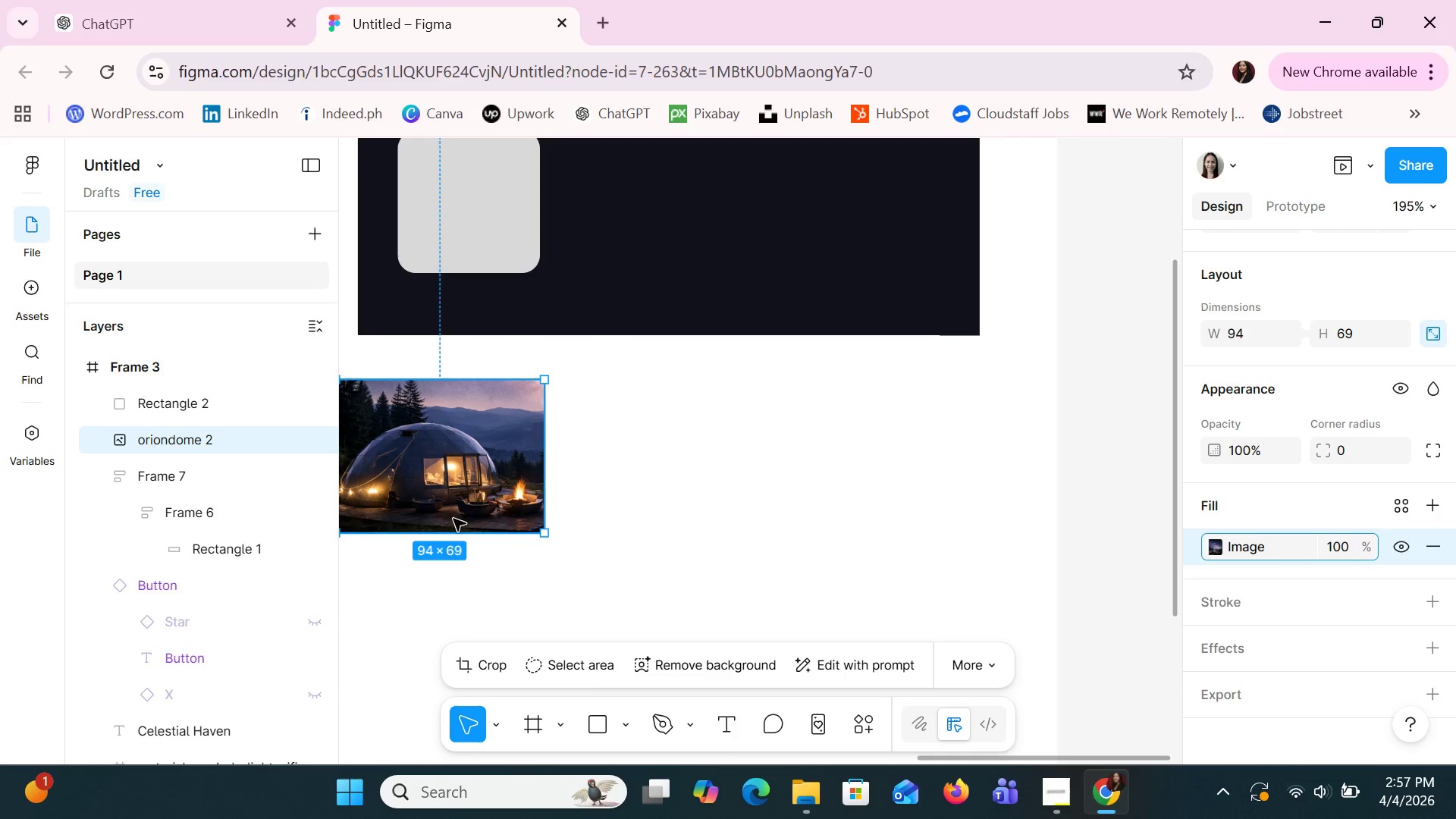 
left_click_drag(start_coordinate=[461, 510], to_coordinate=[507, 299])
 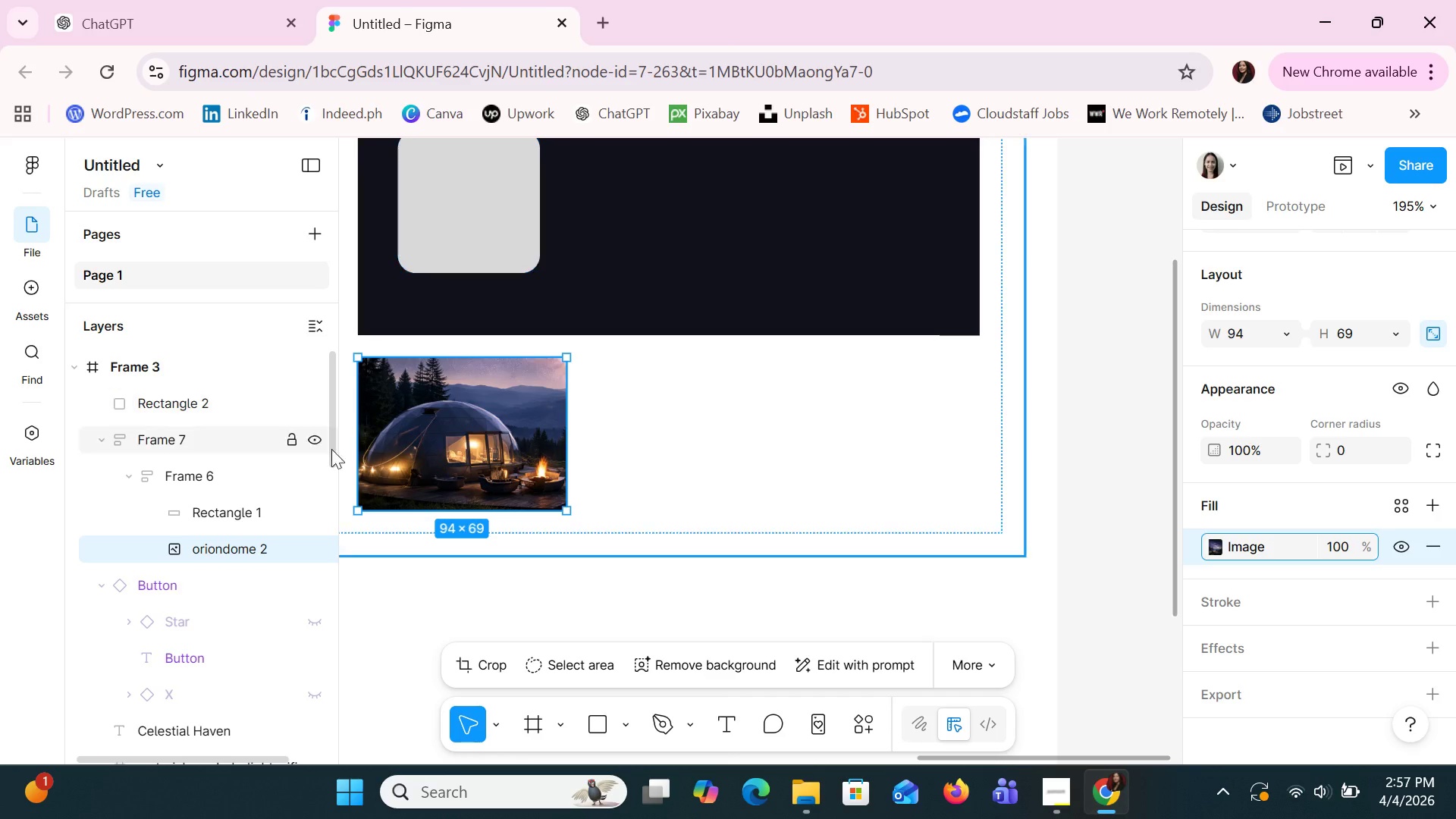 
left_click([496, 466])
 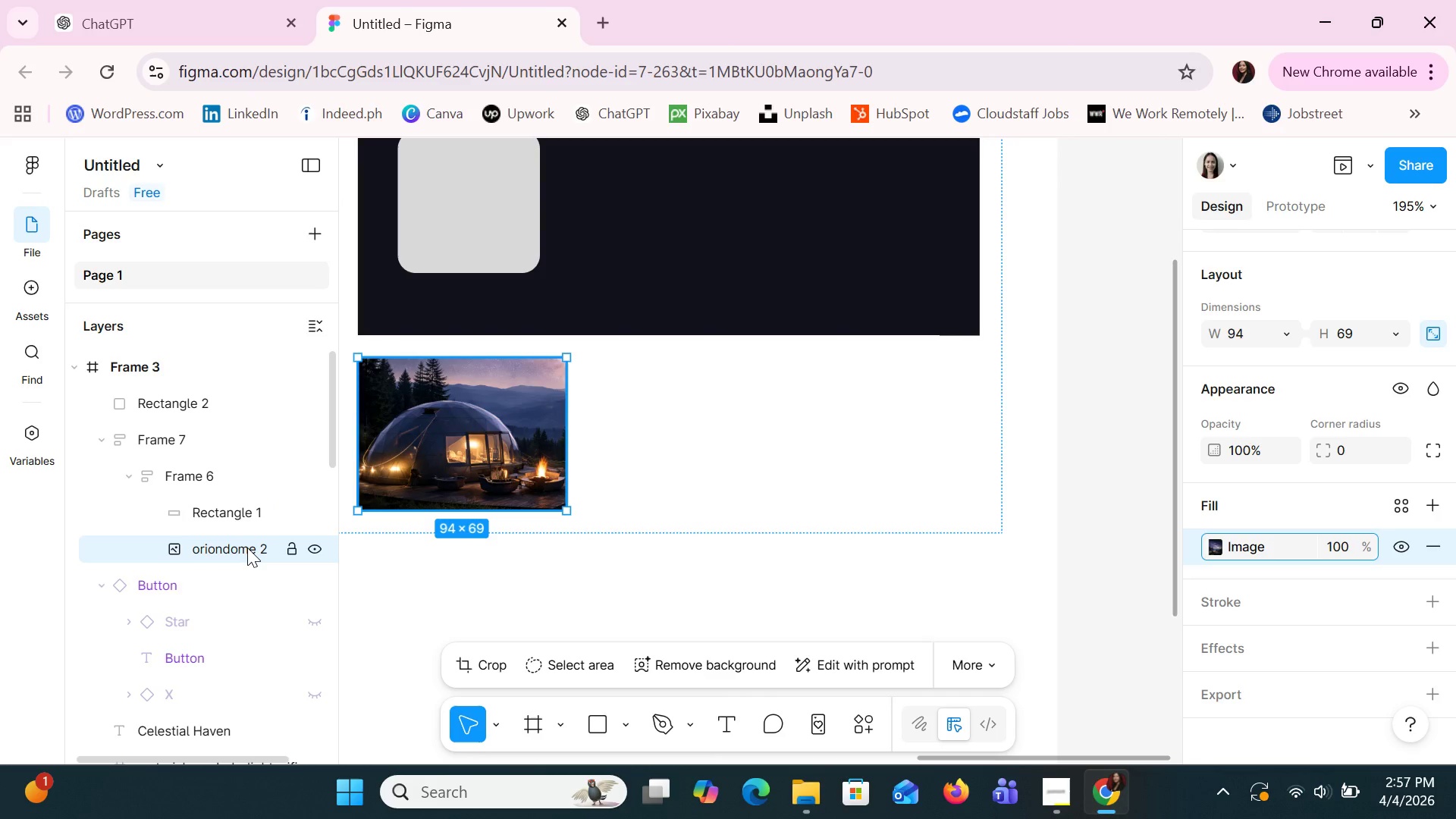 
left_click_drag(start_coordinate=[247, 548], to_coordinate=[159, 382])
 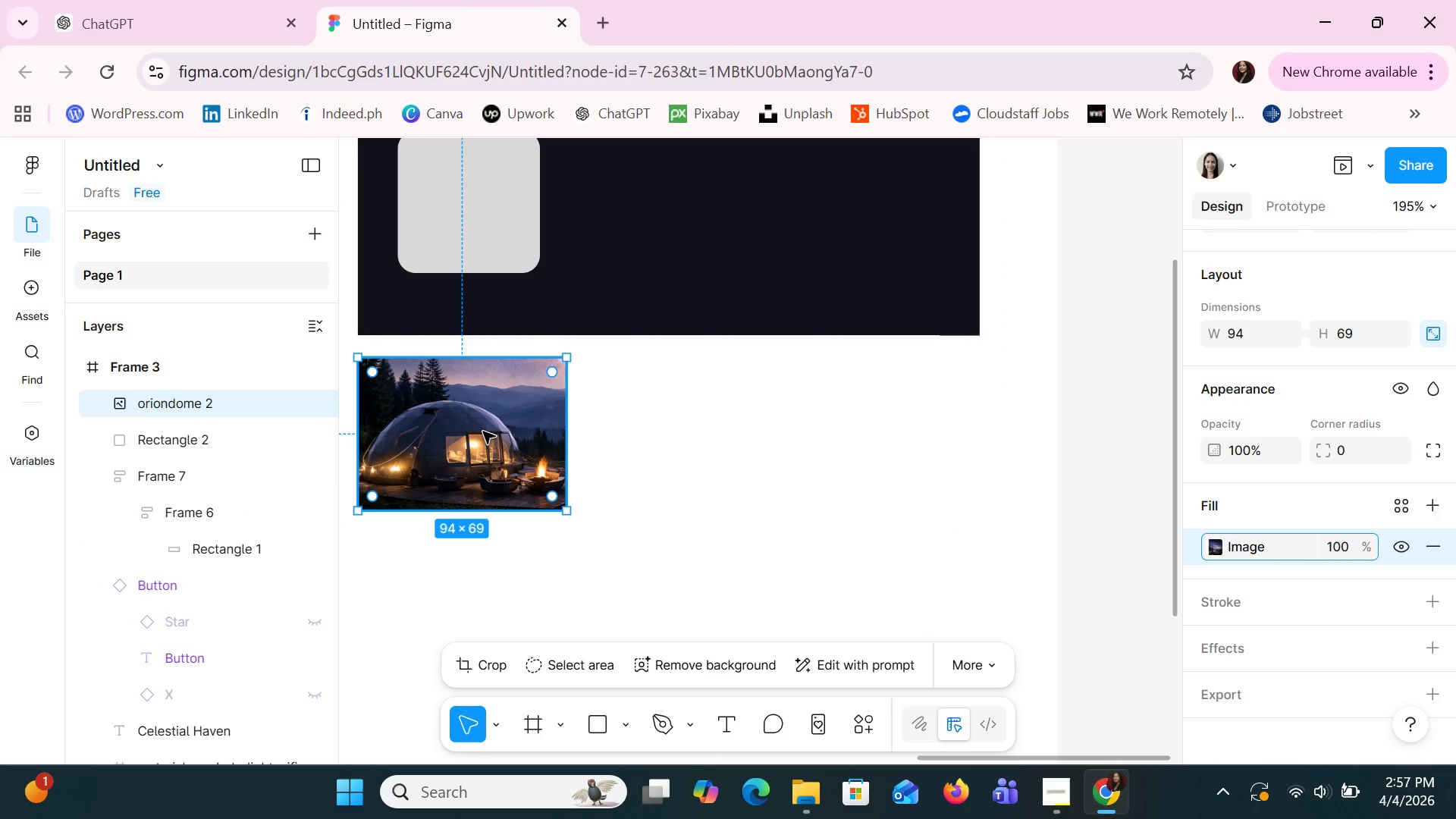 
left_click_drag(start_coordinate=[483, 431], to_coordinate=[489, 243])
 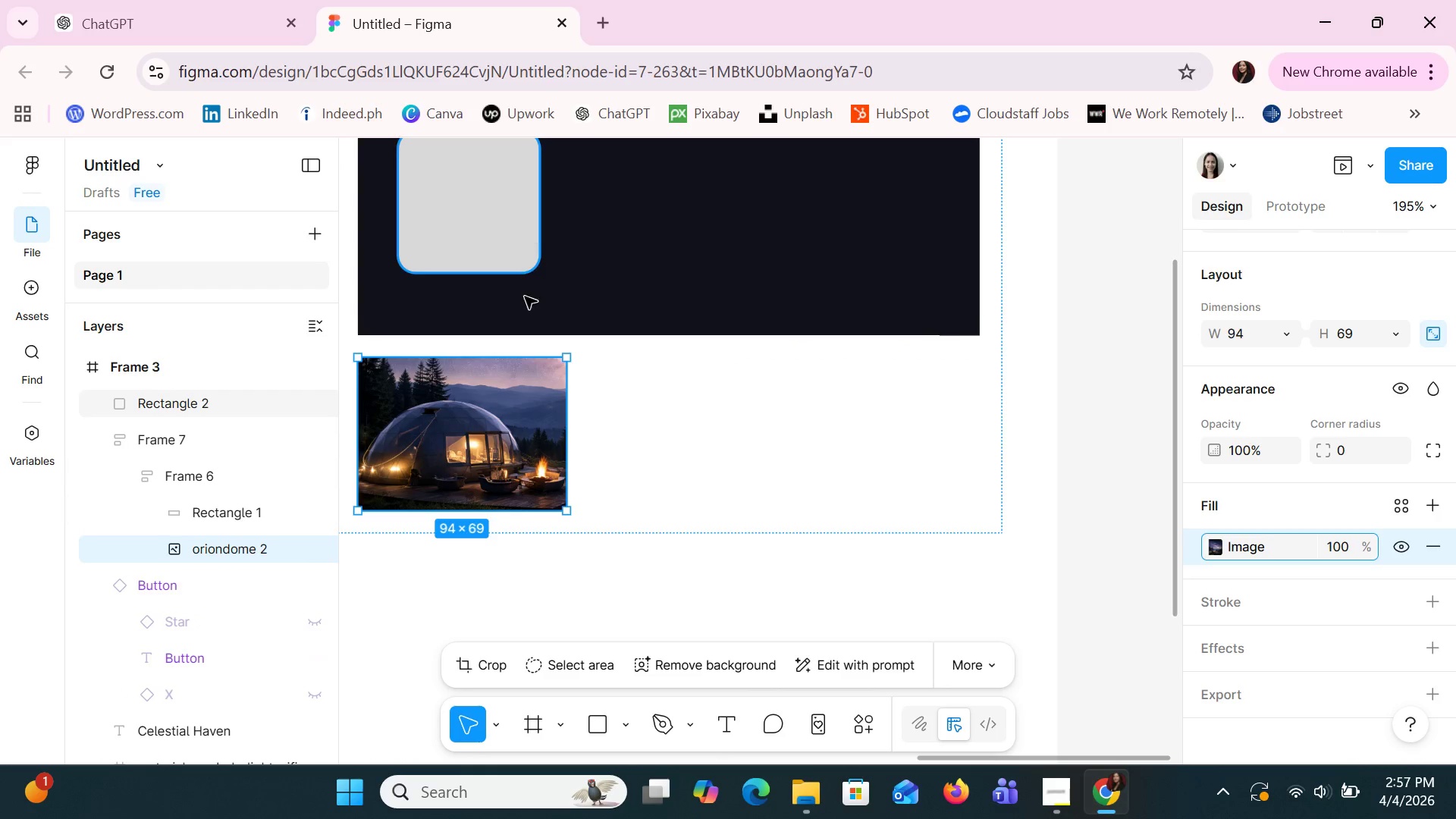 
left_click([249, 548])
 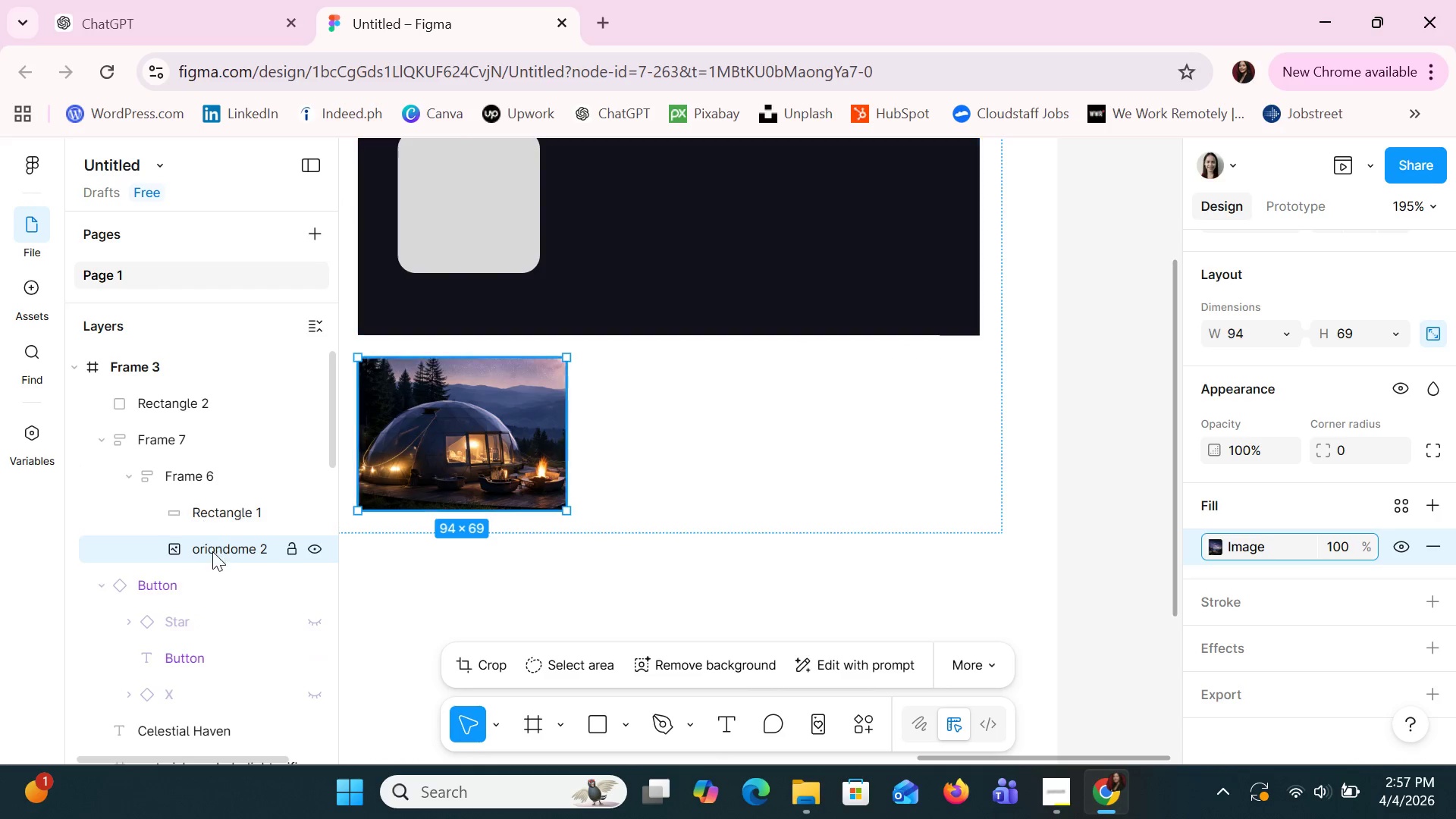 
left_click_drag(start_coordinate=[212, 560], to_coordinate=[164, 419])
 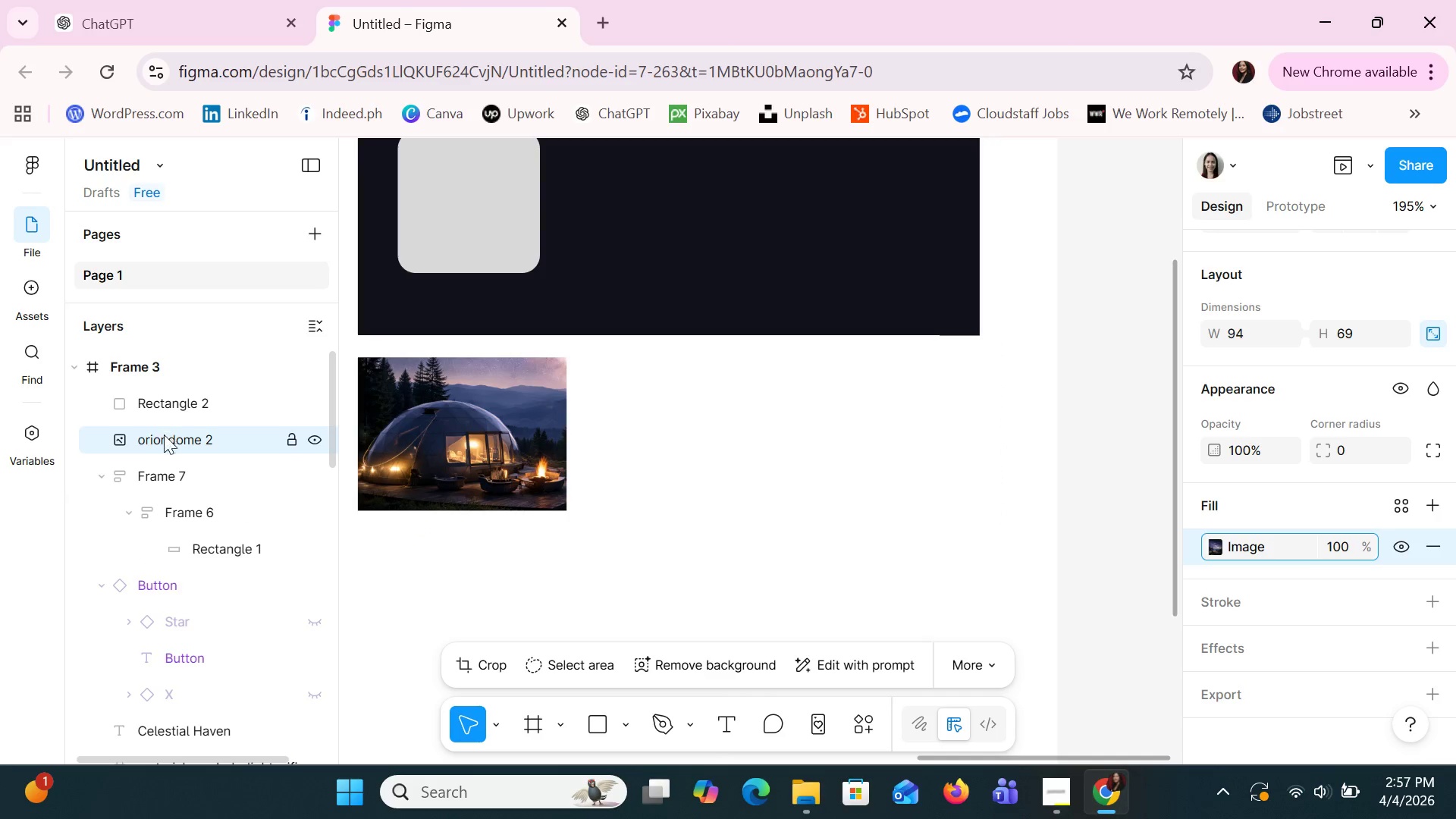 
left_click([166, 442])
 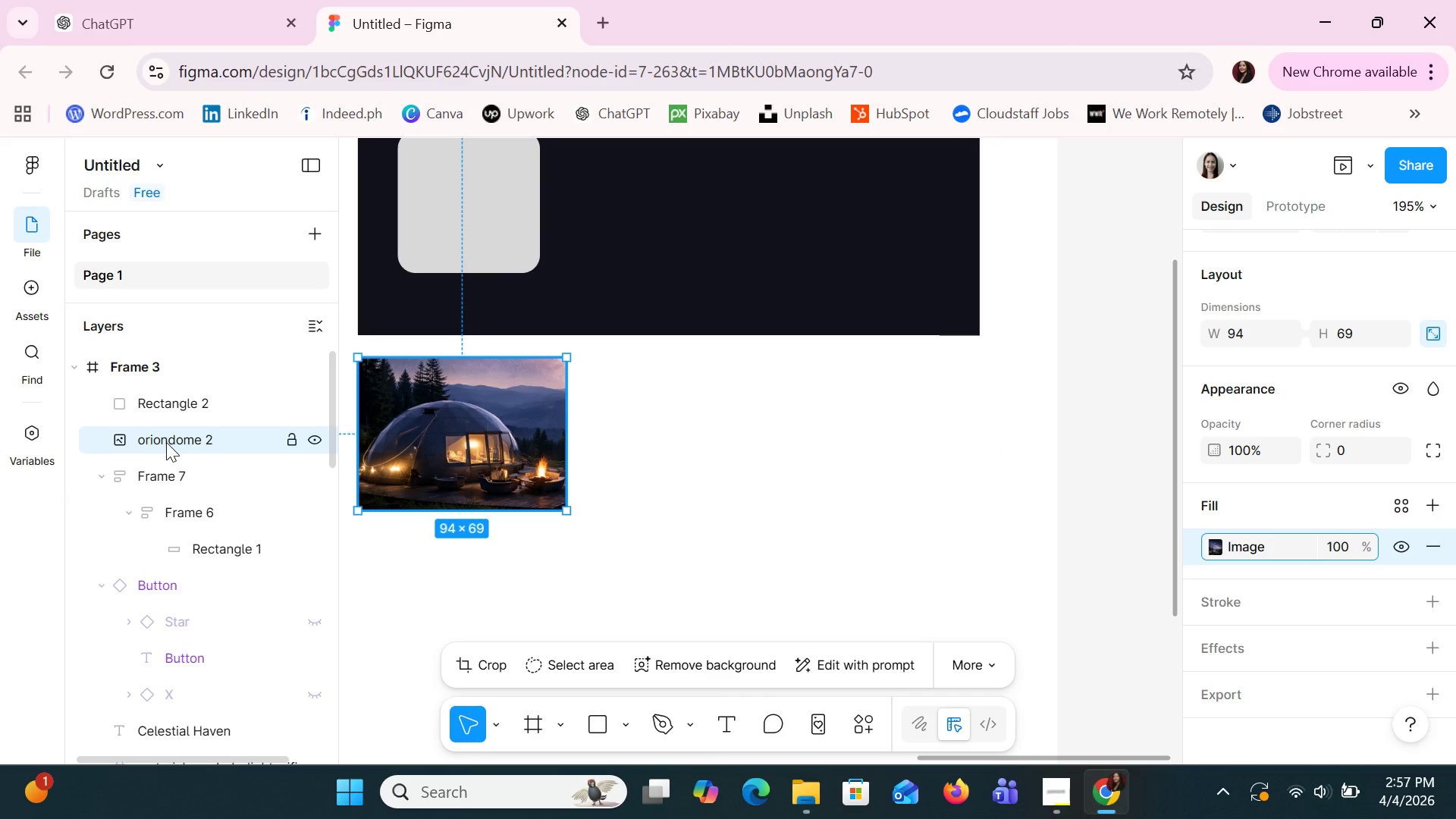 
left_click_drag(start_coordinate=[166, 442], to_coordinate=[159, 388])
 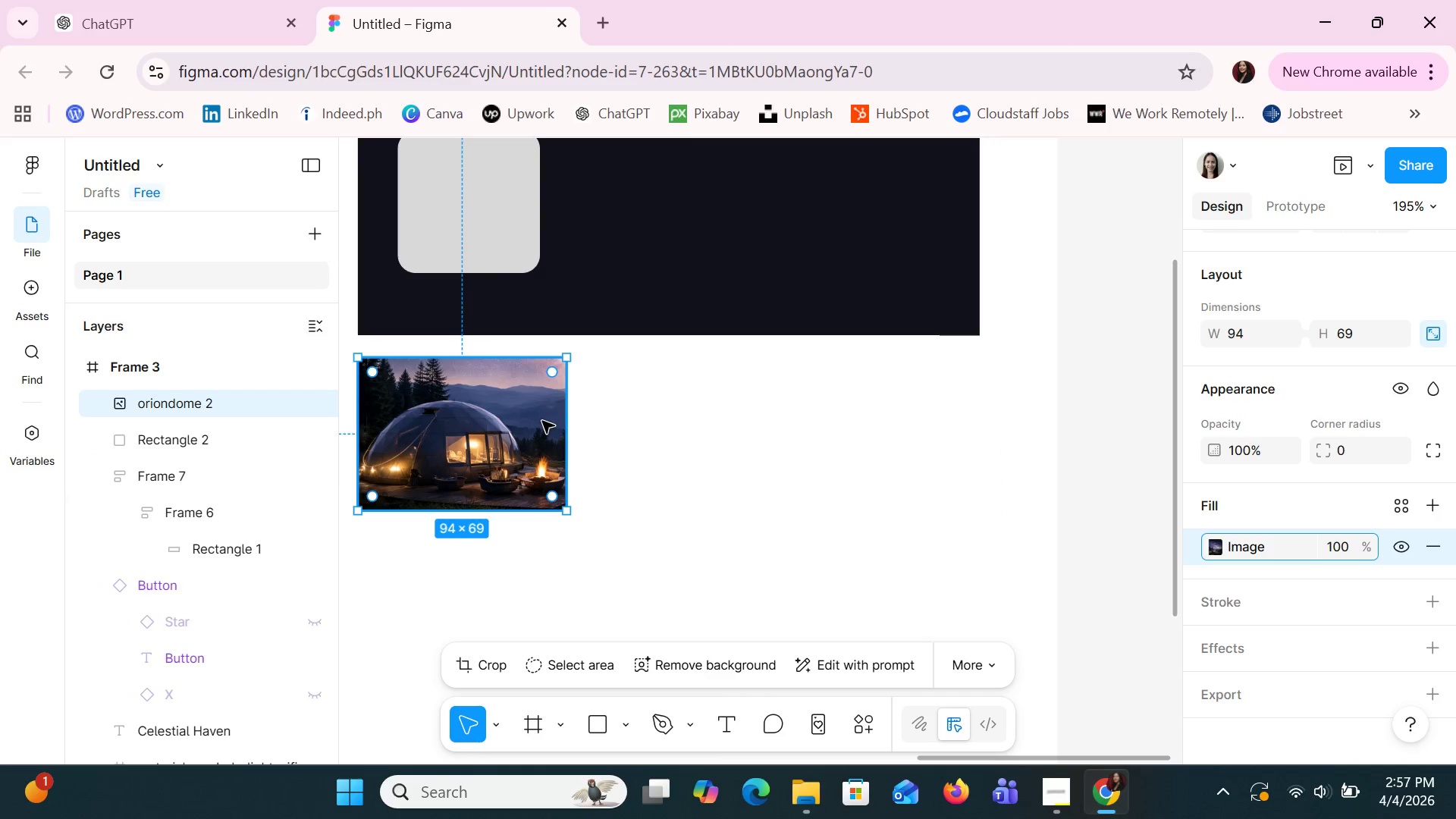 
left_click_drag(start_coordinate=[504, 444], to_coordinate=[569, 268])
 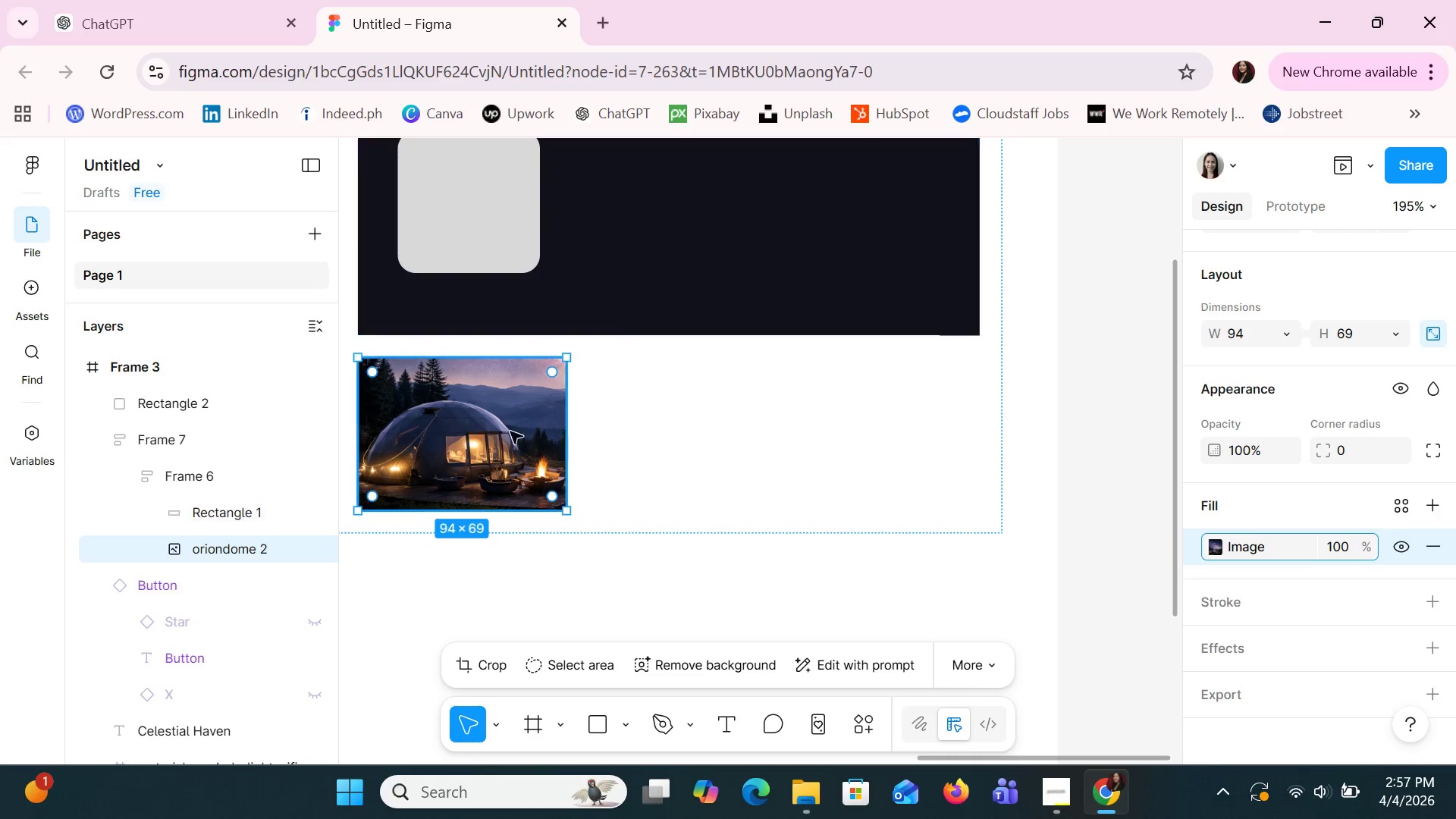 
left_click([537, 371])
 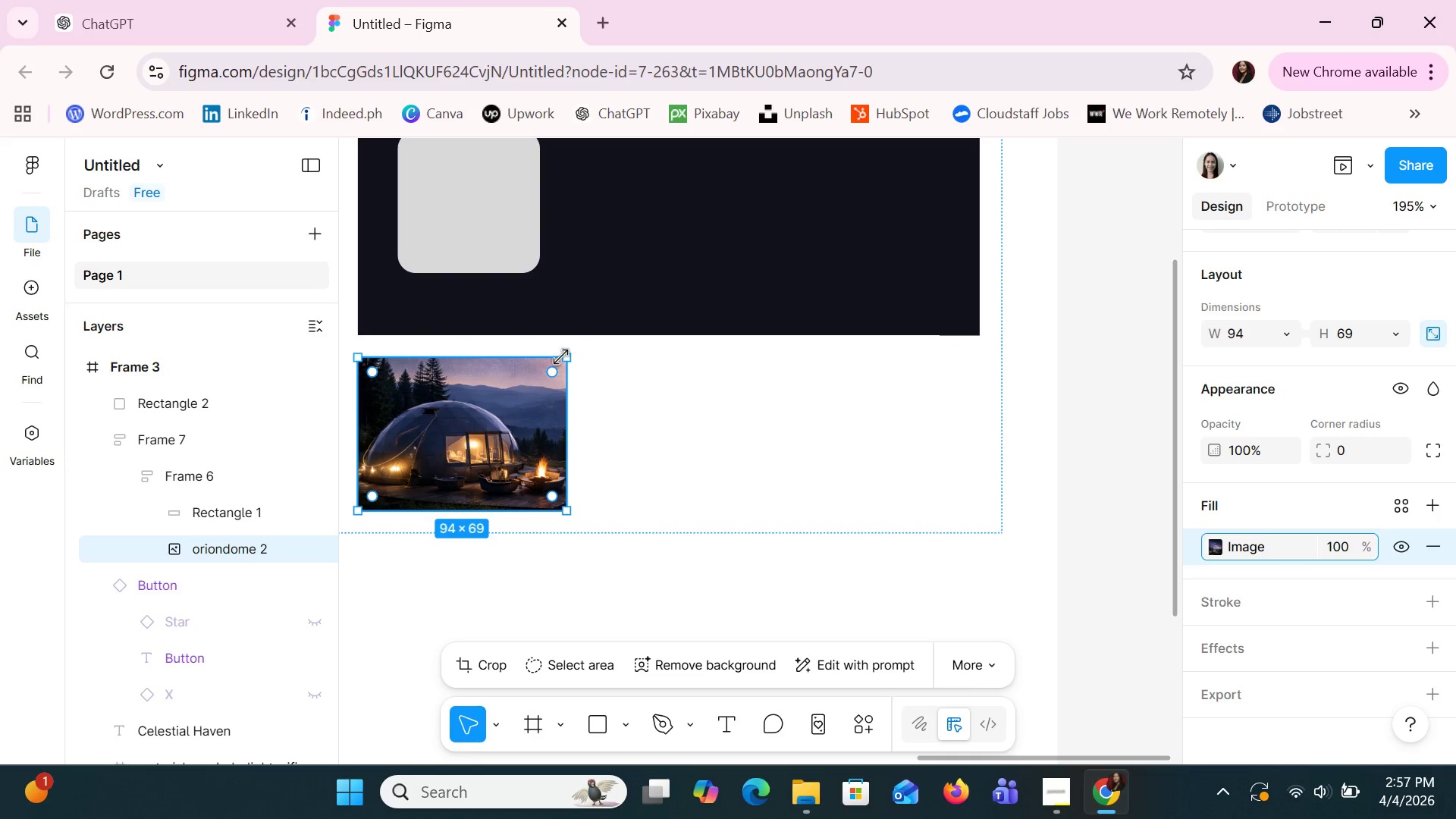 
left_click_drag(start_coordinate=[561, 357], to_coordinate=[373, 384])
 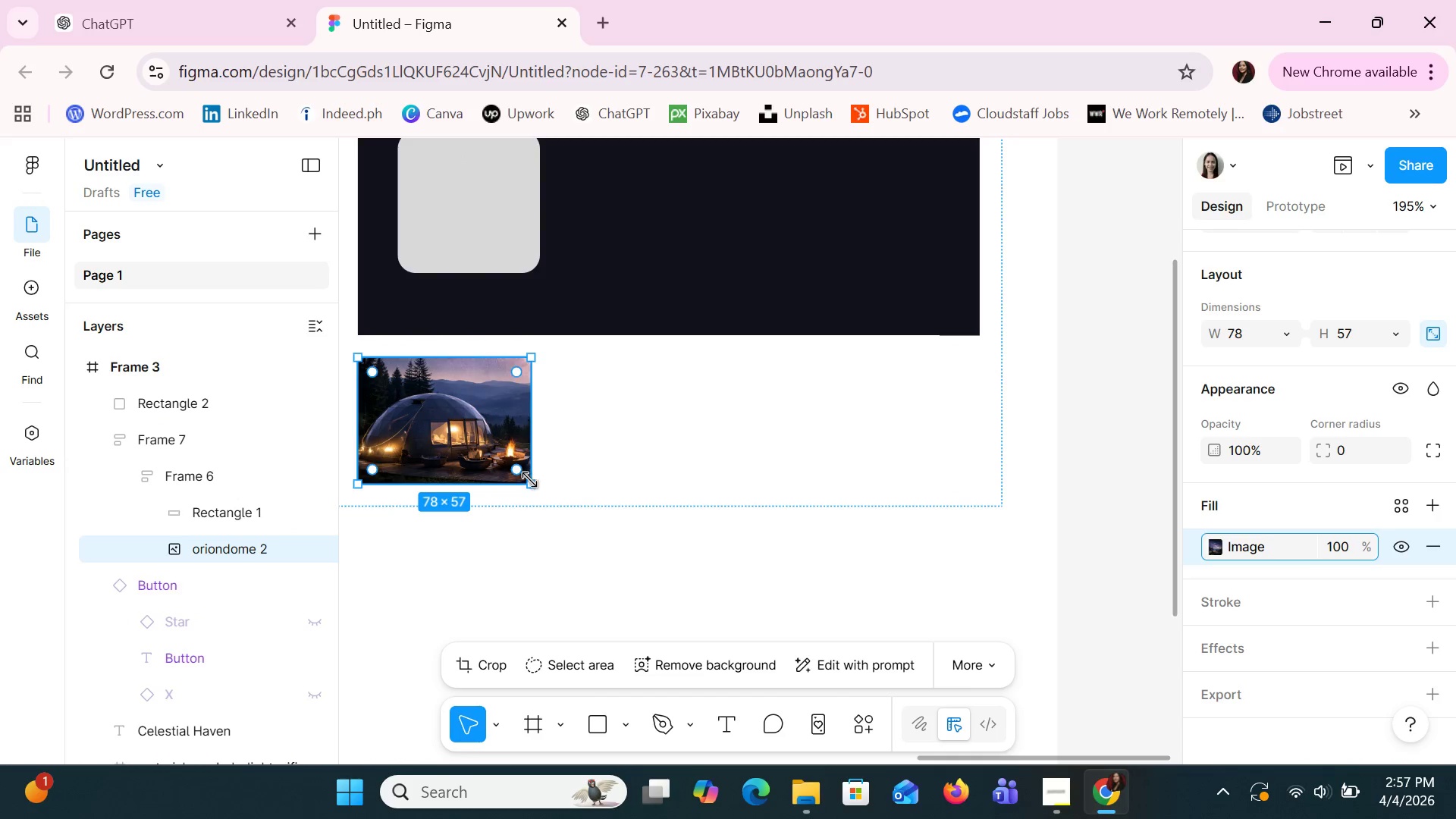 
left_click_drag(start_coordinate=[529, 480], to_coordinate=[475, 450])
 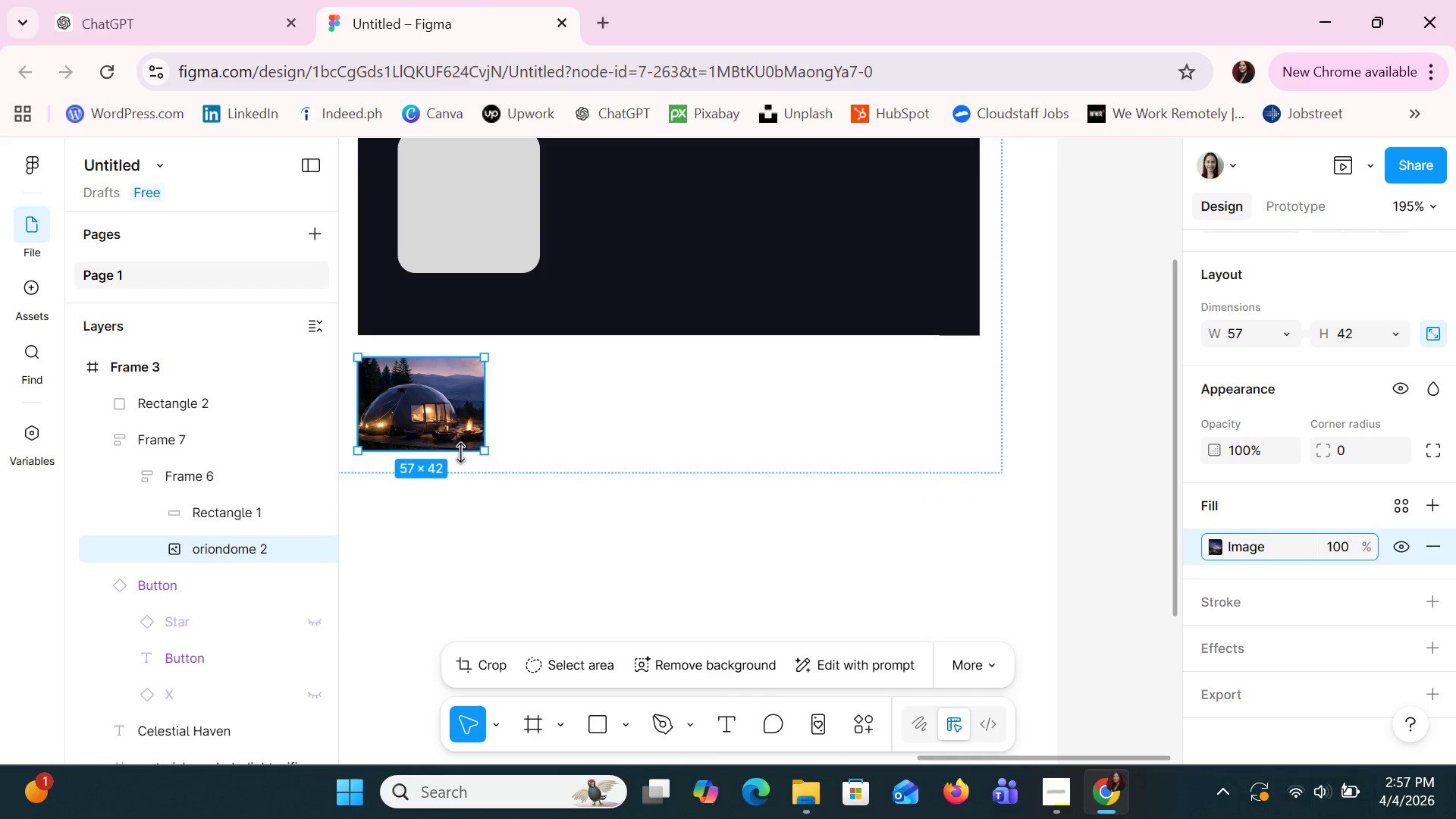 
left_click_drag(start_coordinate=[460, 453], to_coordinate=[461, 478])
 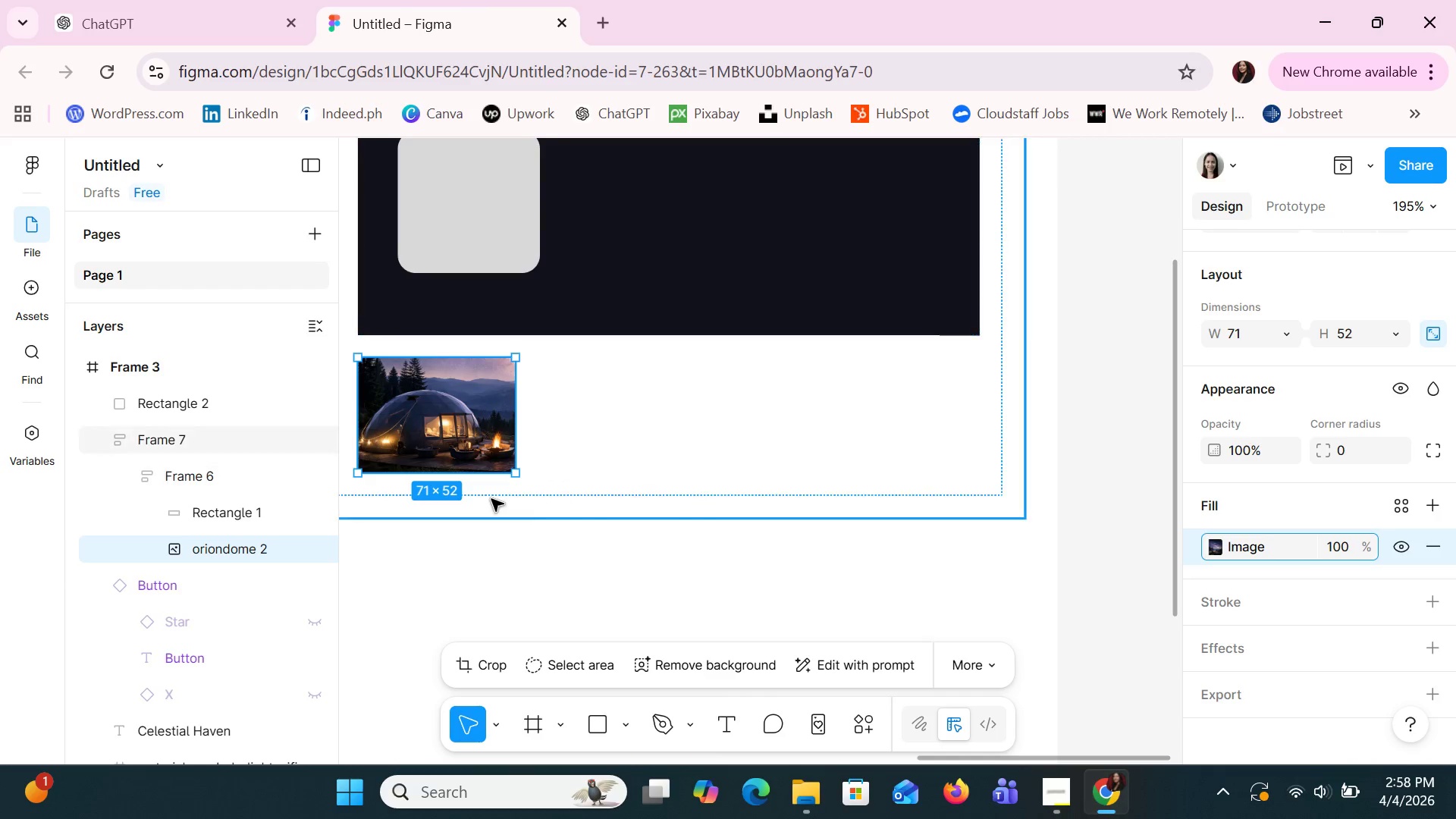 
scroll: coordinate [491, 499], scroll_direction: up, amount: 3.0
 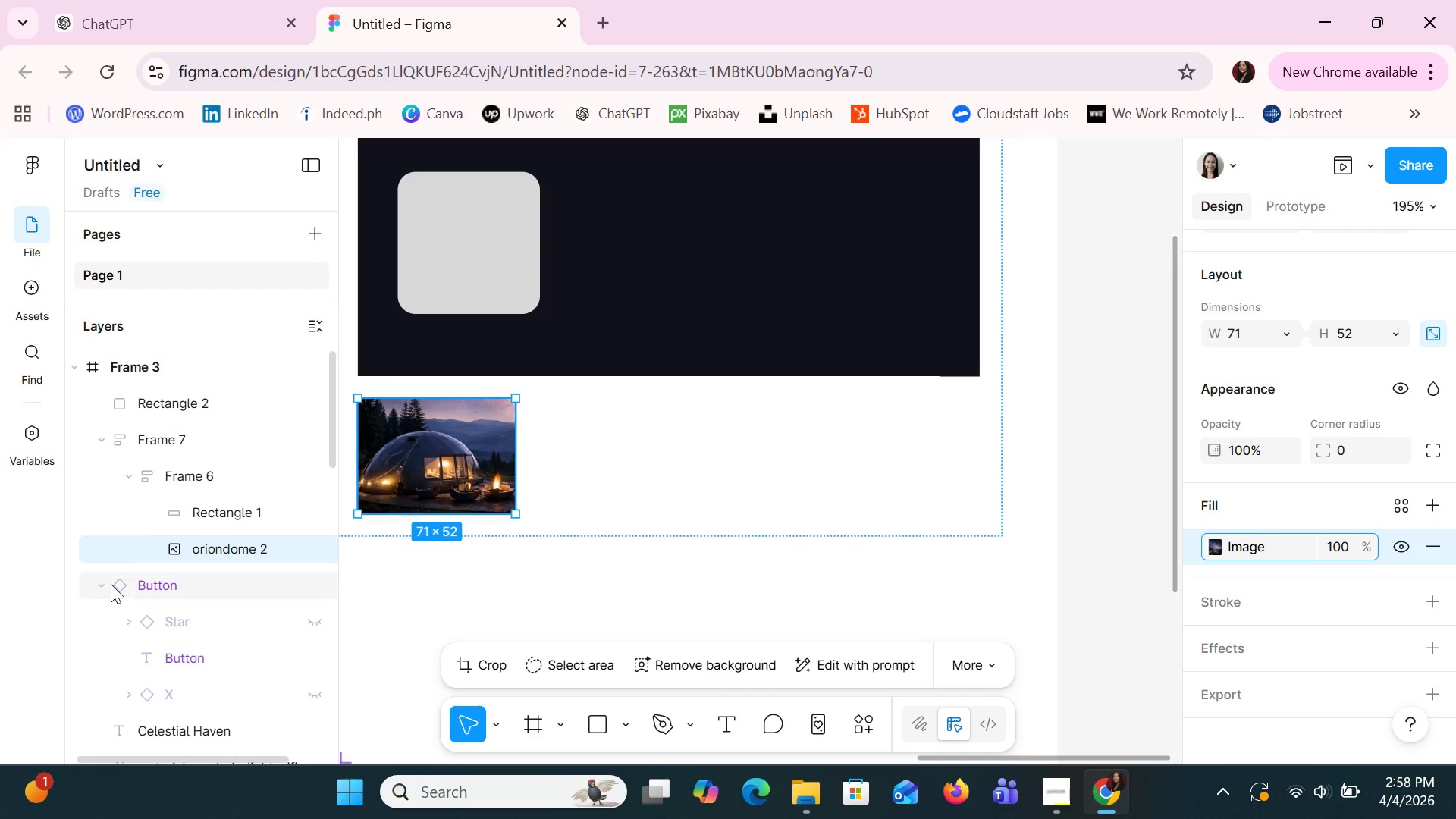 
left_click([183, 554])
 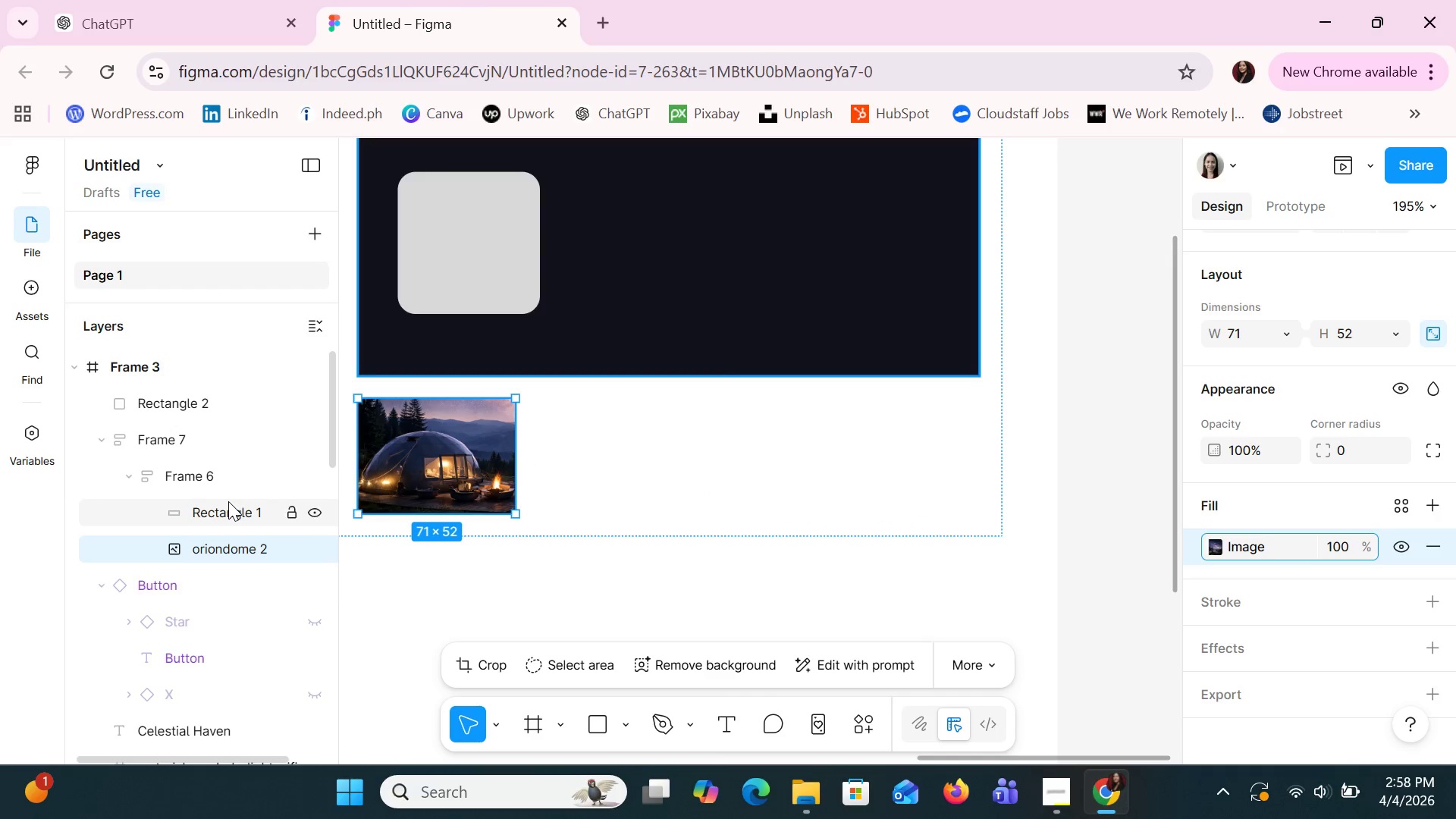 
left_click([228, 501])
 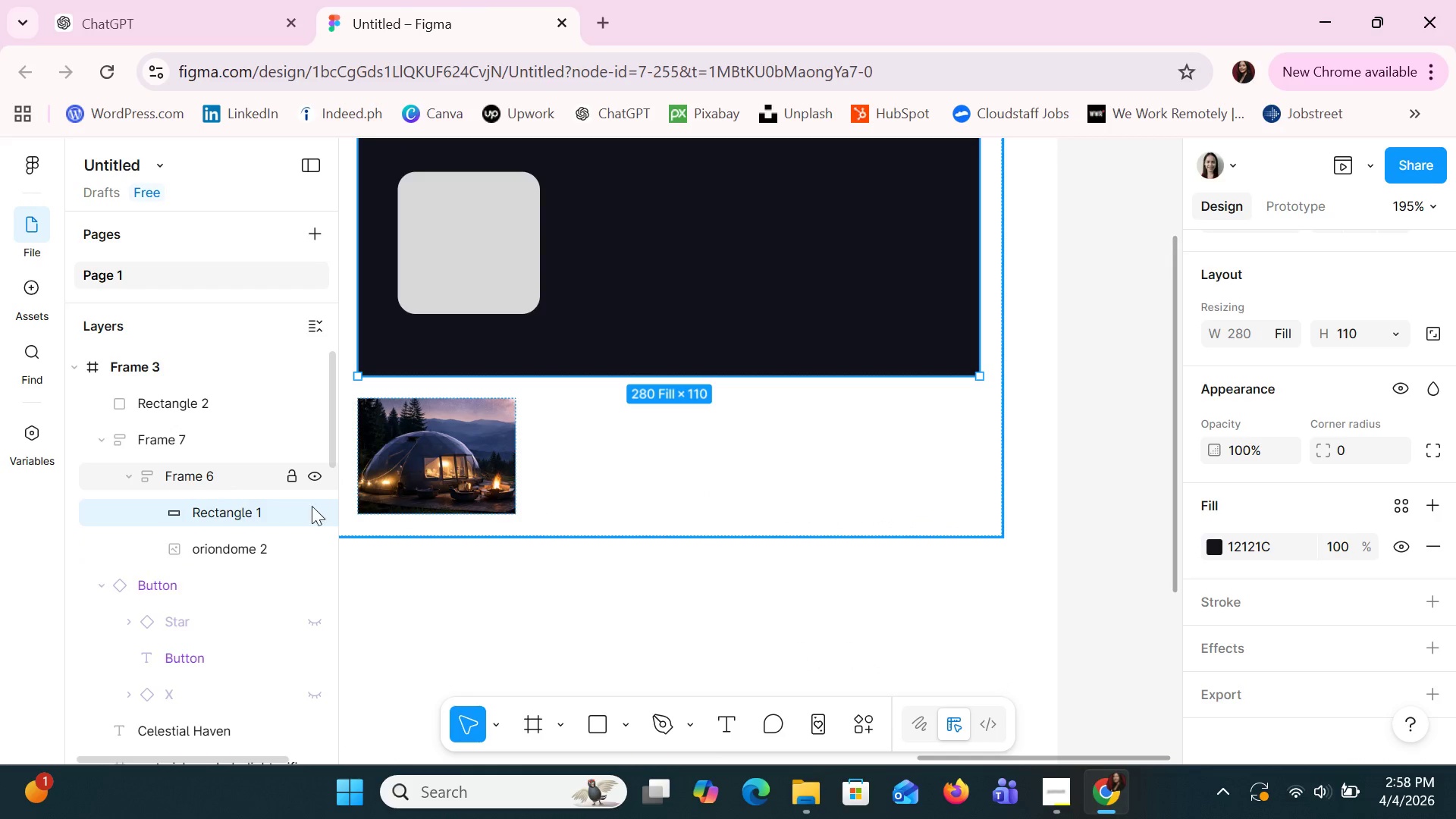 
hold_key(key=ControlLeft, duration=1.27)
scroll: coordinate [741, 526], scroll_direction: down, amount: 3.0
 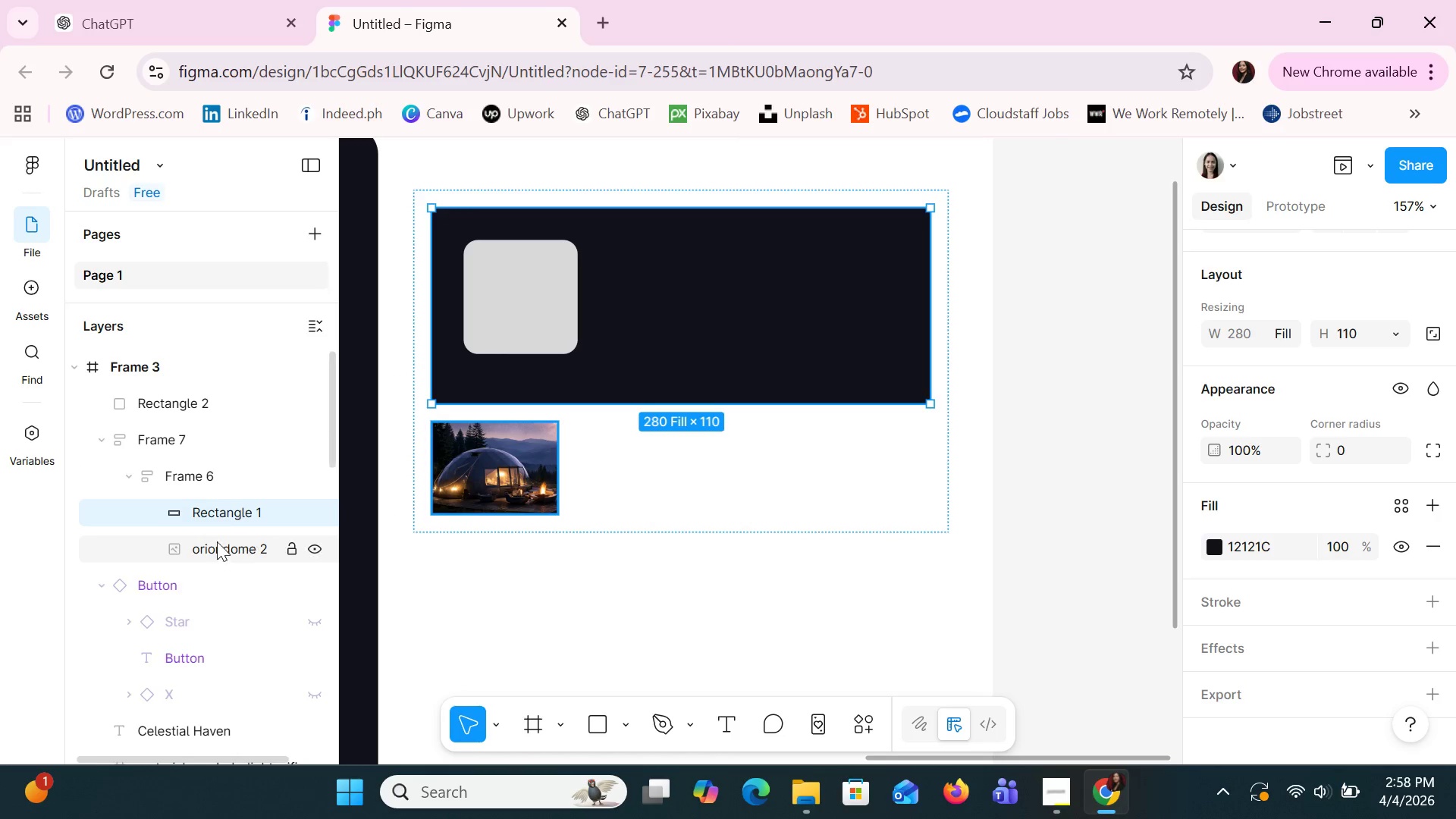 
left_click([213, 460])
 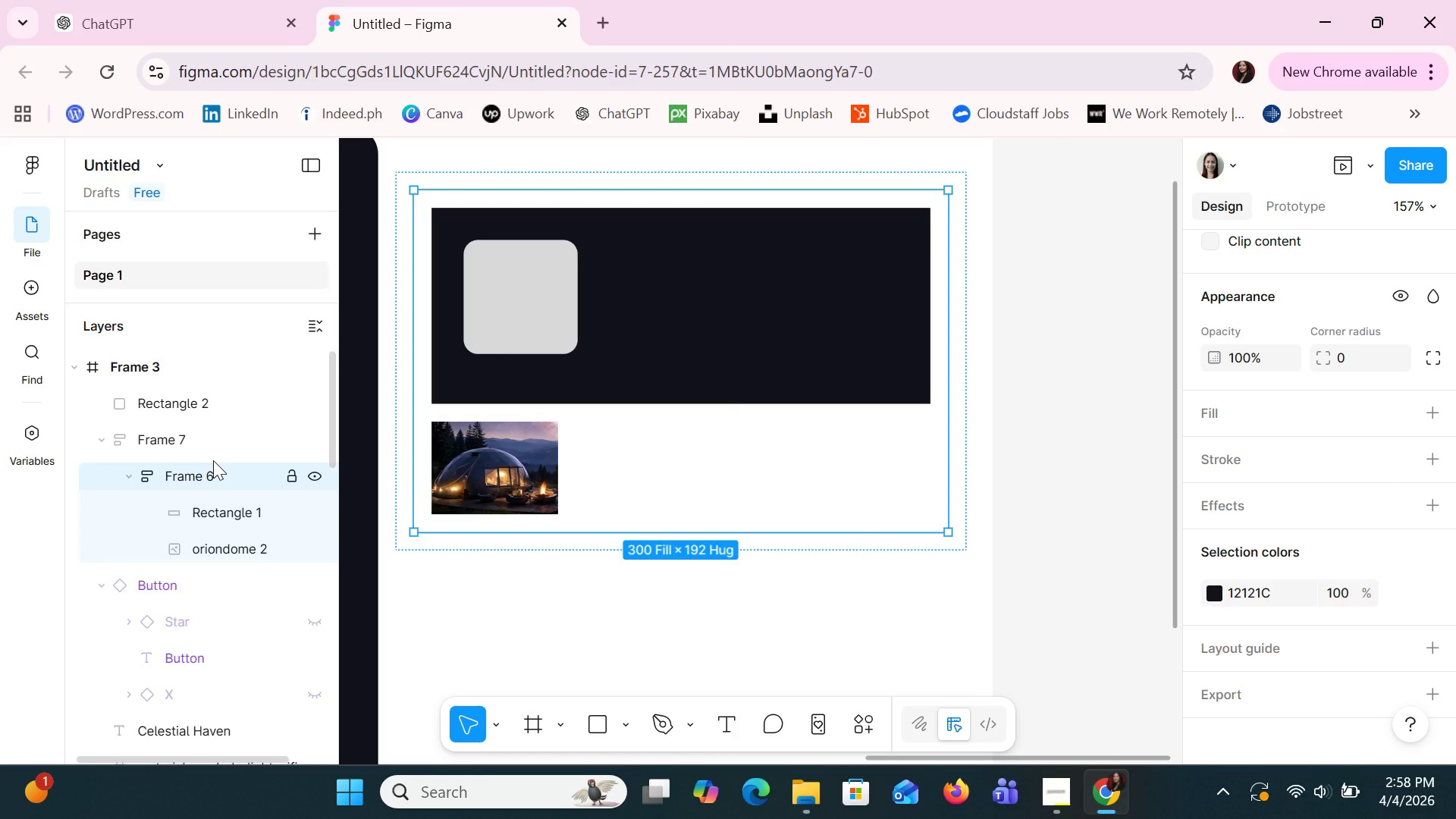 
key(Delete)
 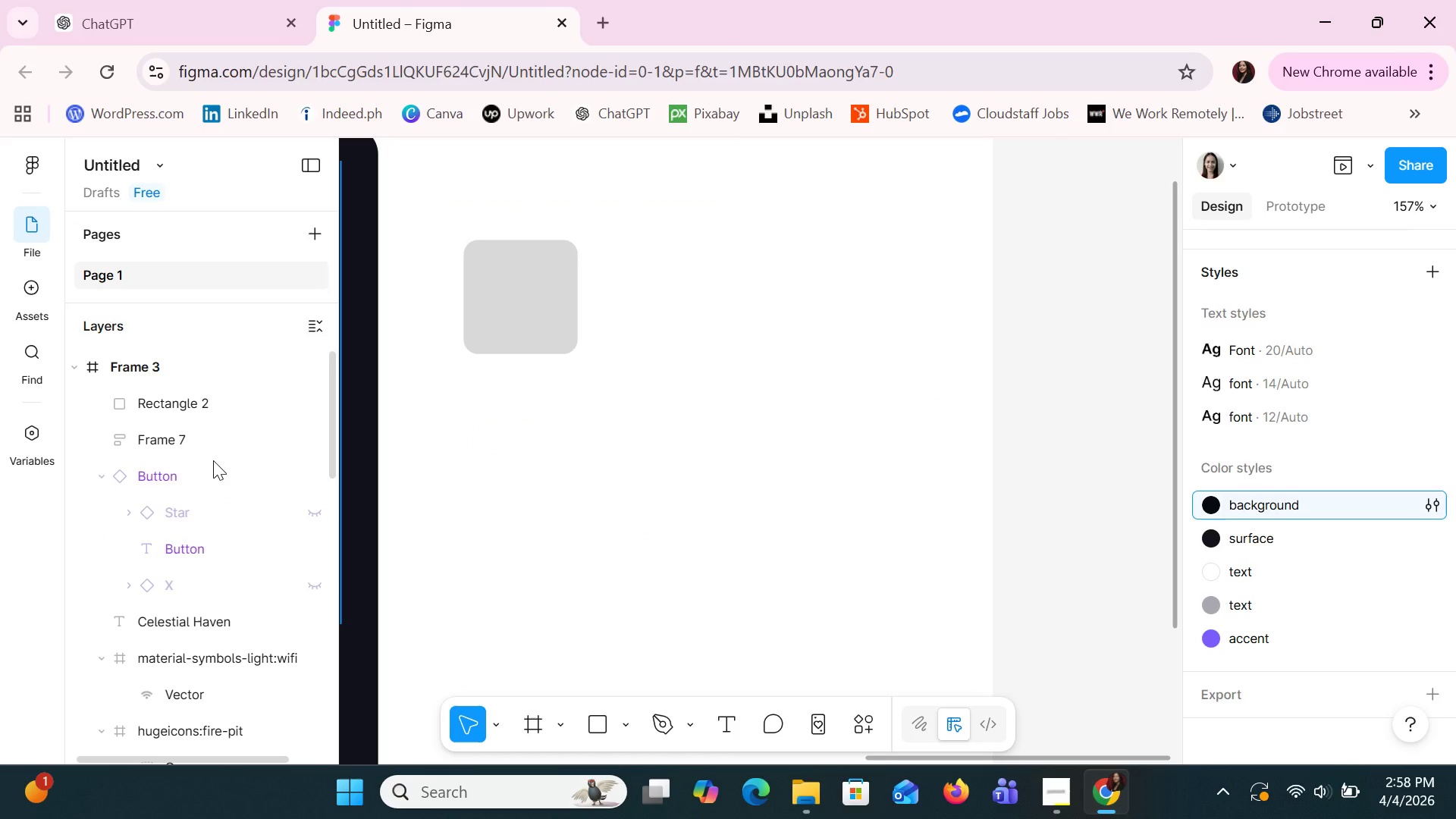 
key(Control+Z)
 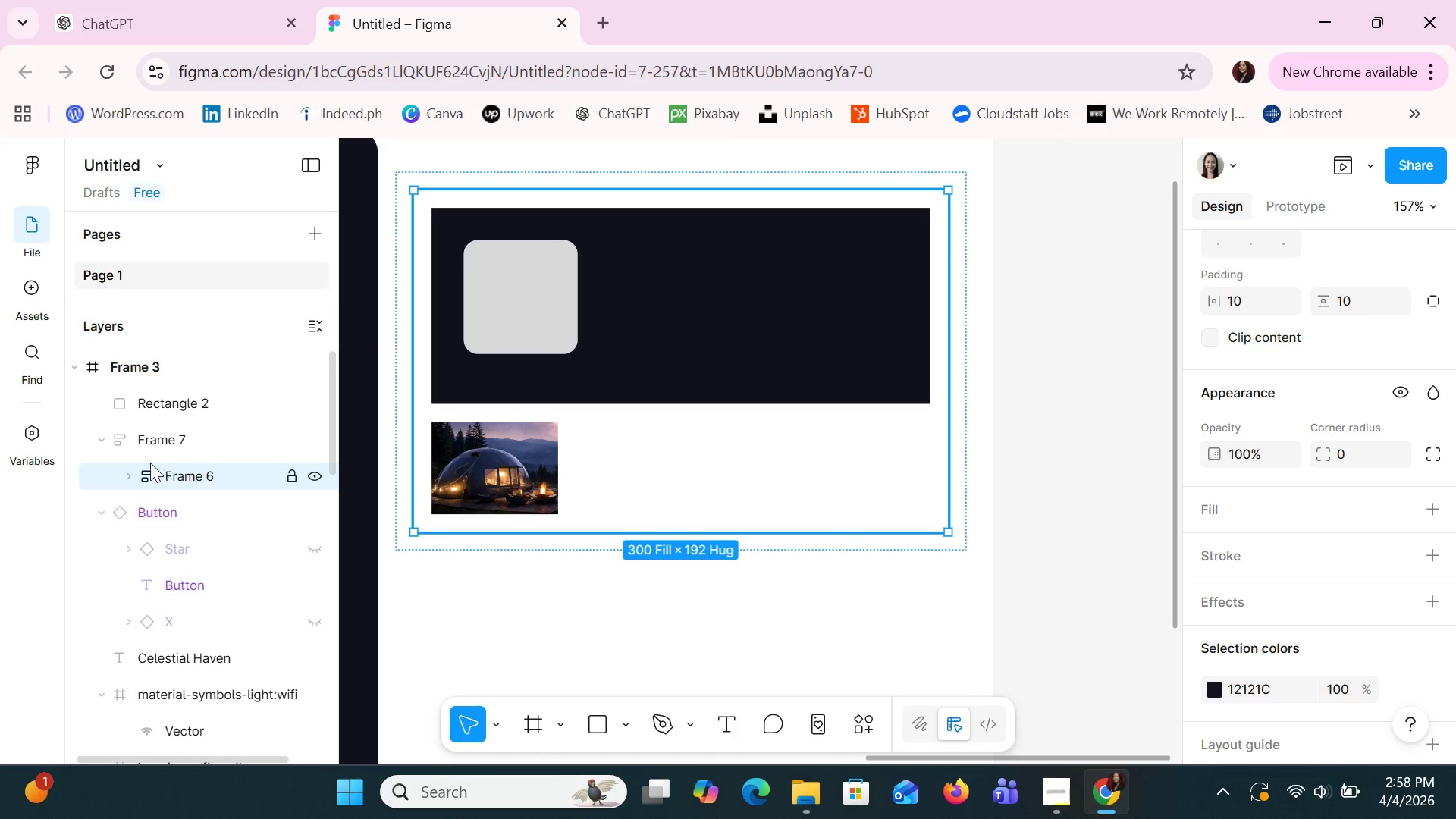 
left_click([130, 478])
 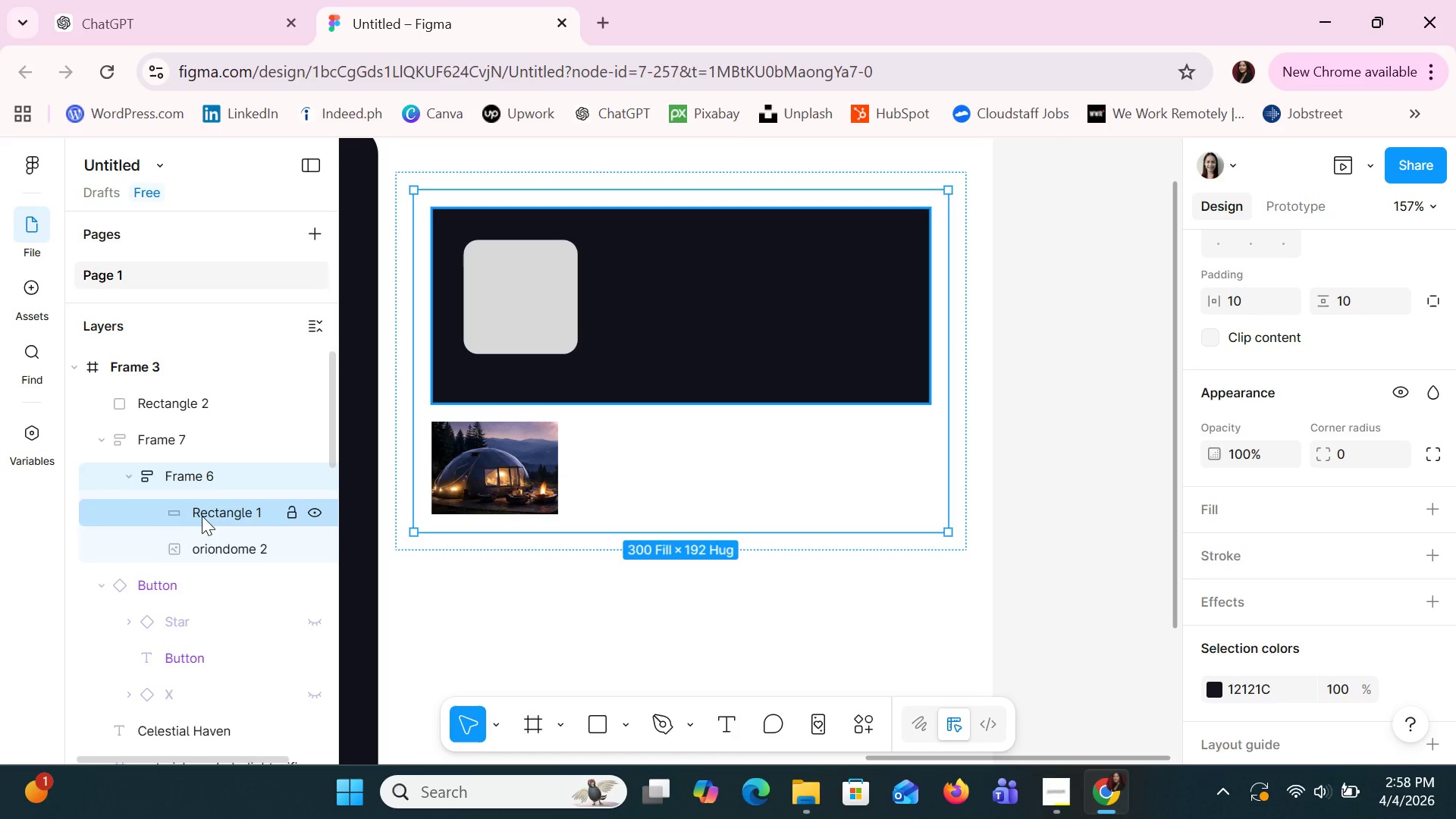 
left_click_drag(start_coordinate=[202, 516], to_coordinate=[162, 421])
 